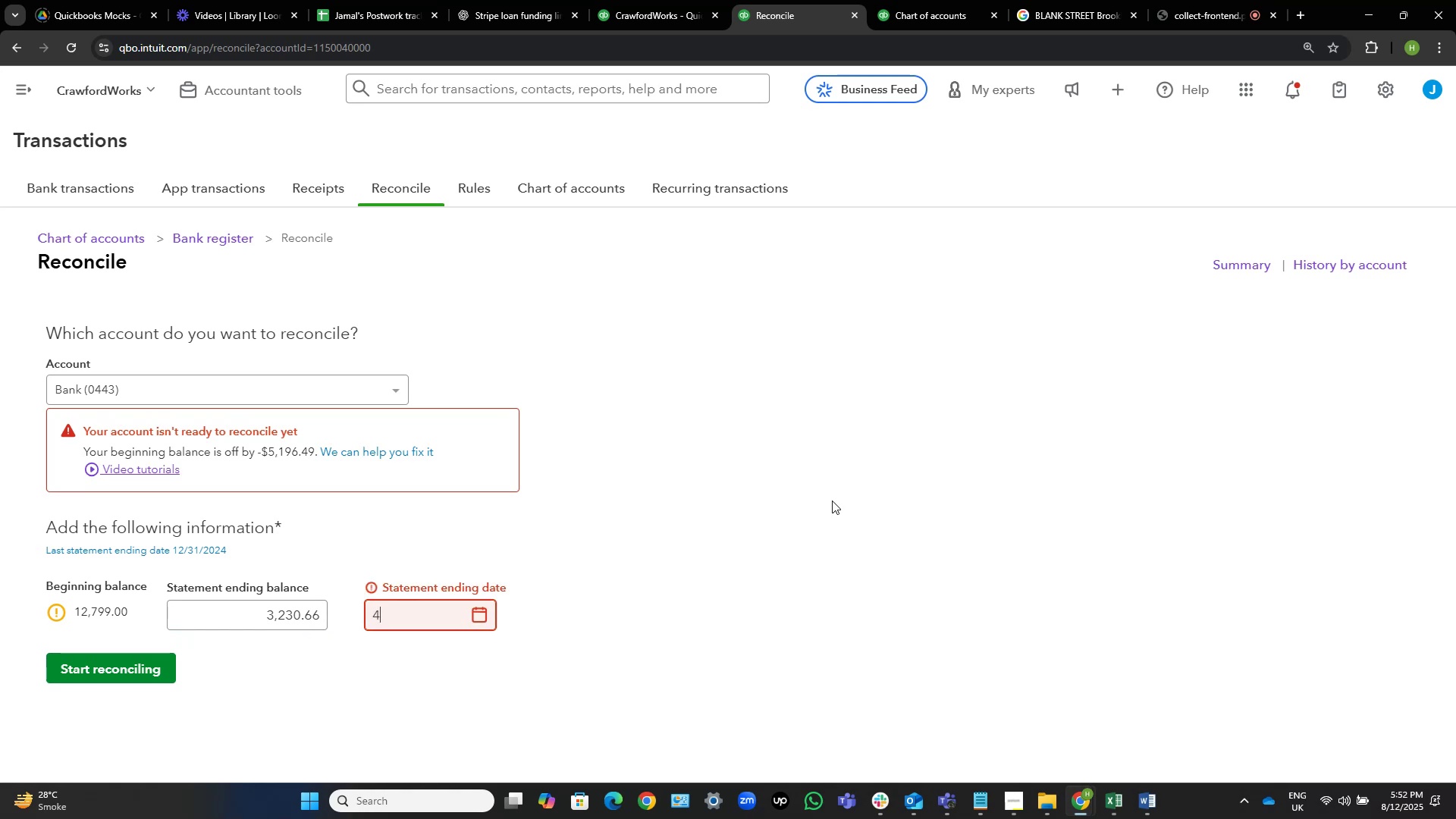 
key(NumpadDivide)
 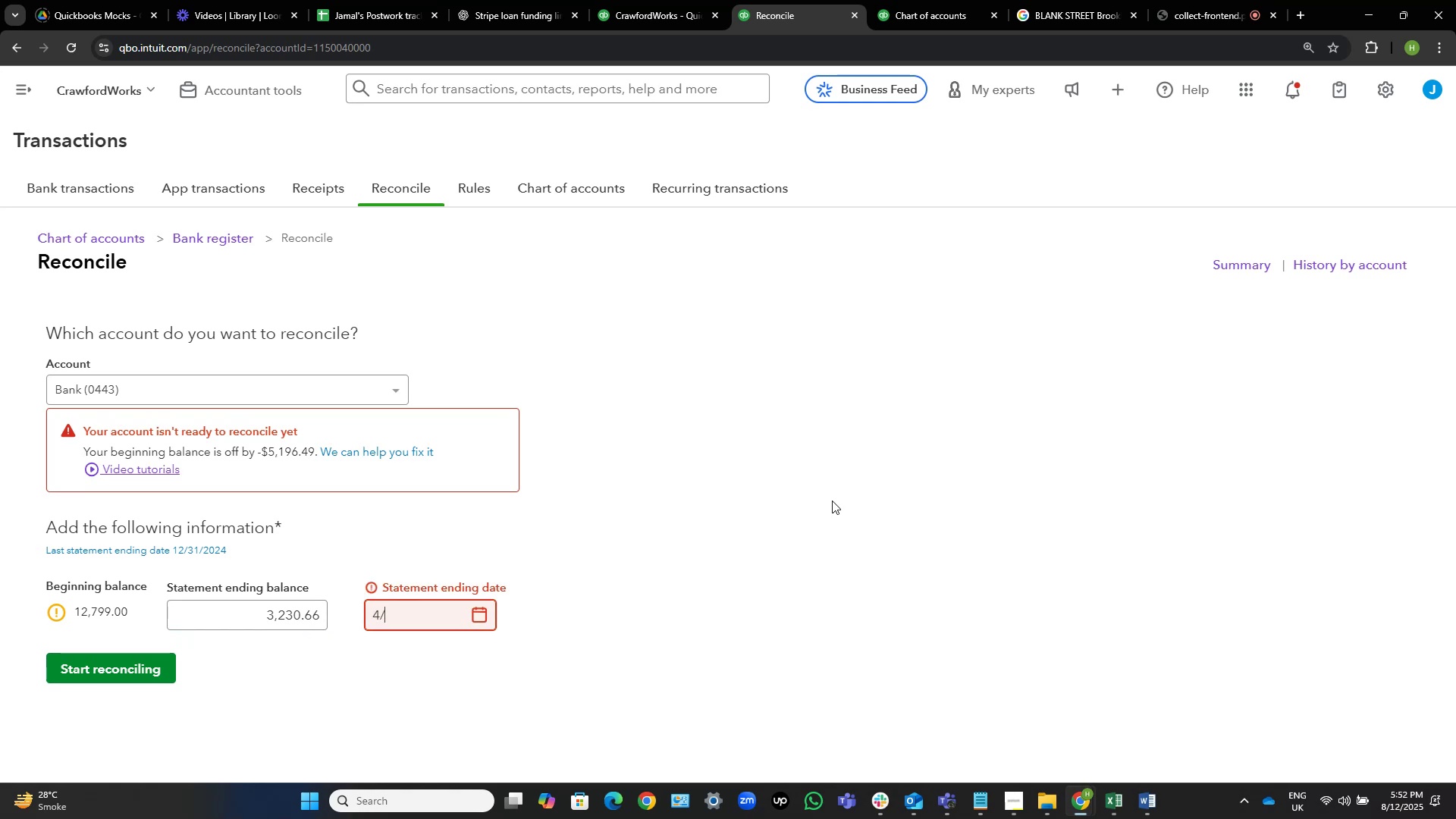 
key(Numpad3)
 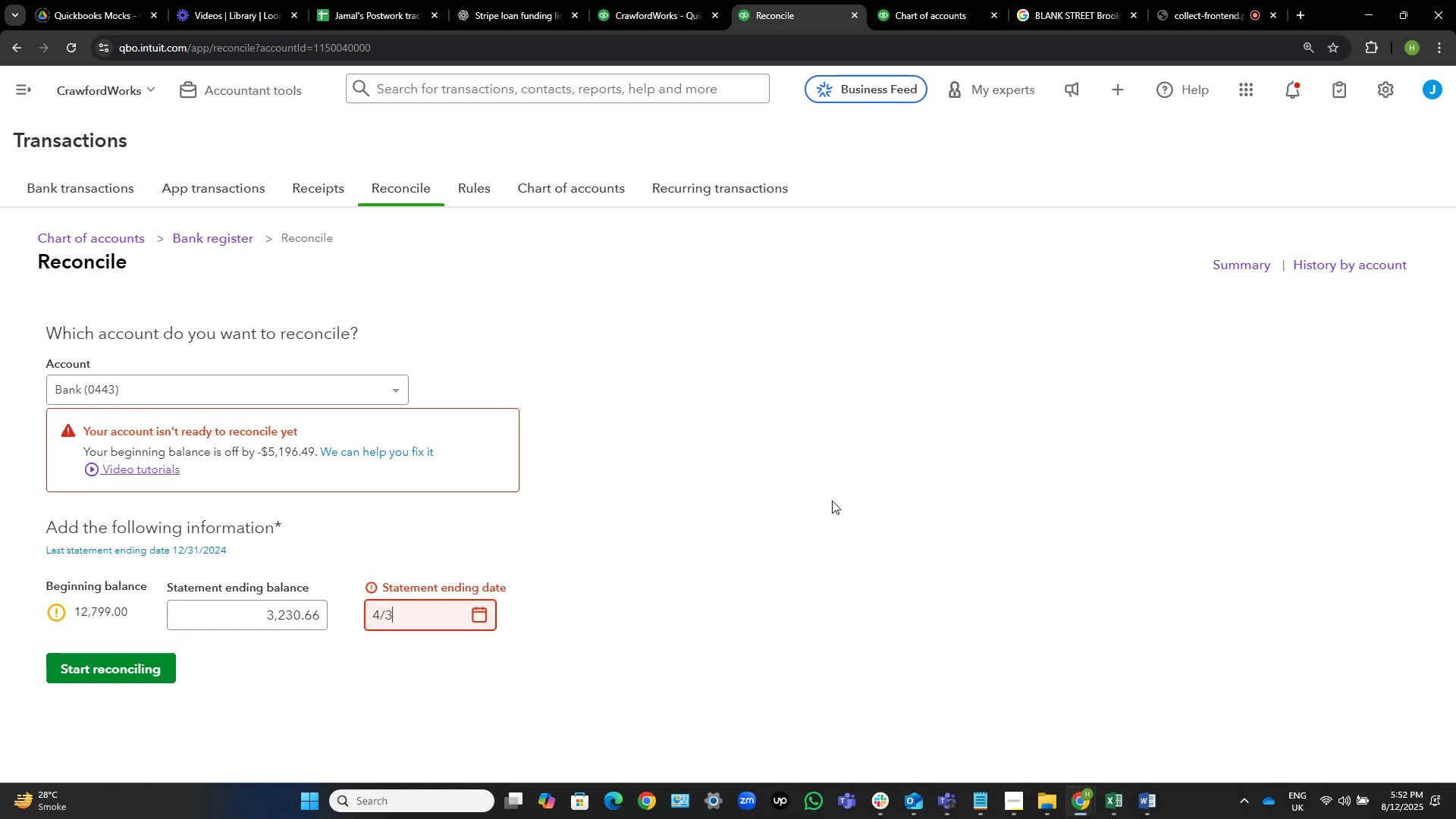 
key(Numpad0)
 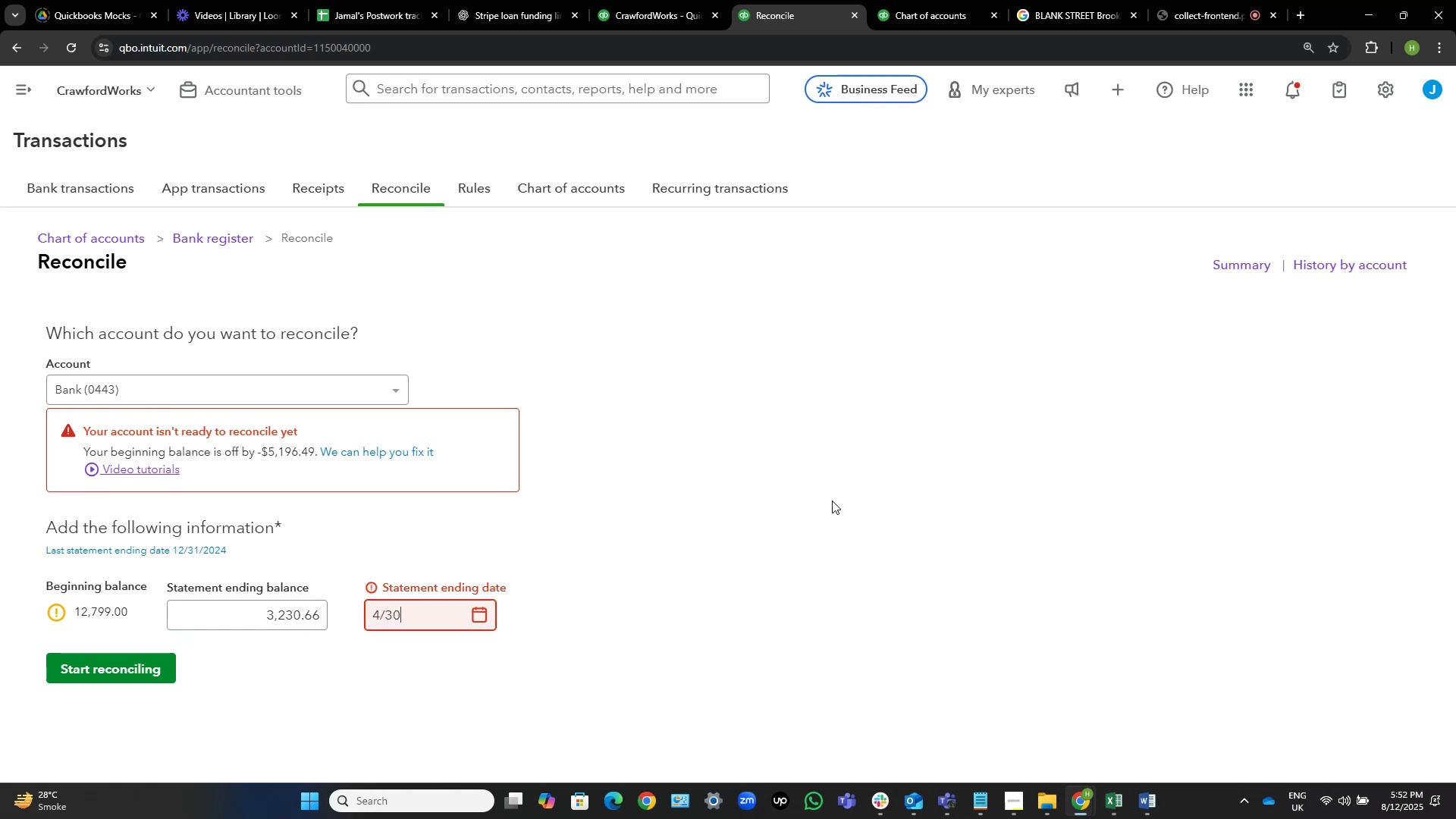 
key(NumpadDivide)
 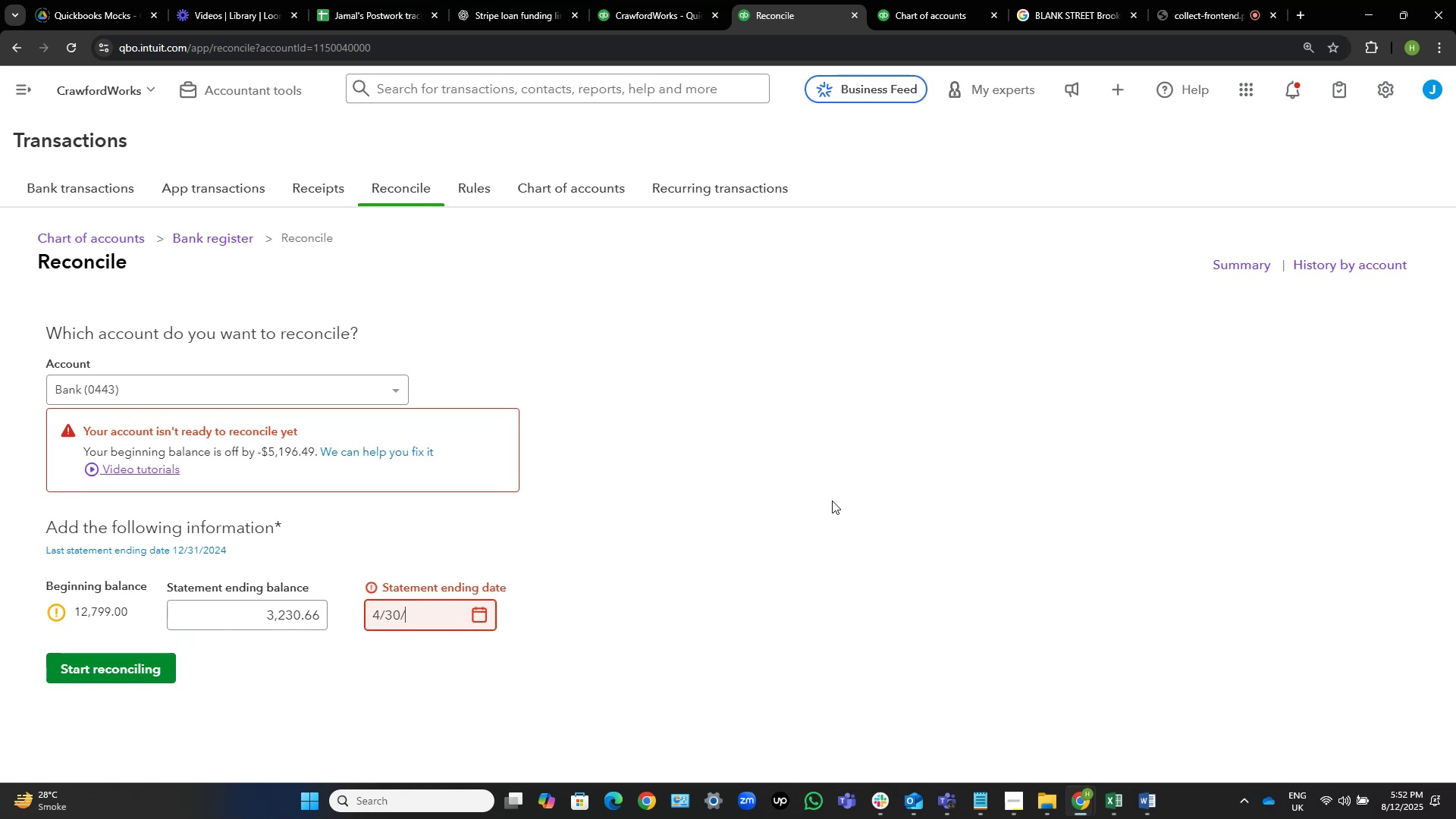 
key(Numpad2)
 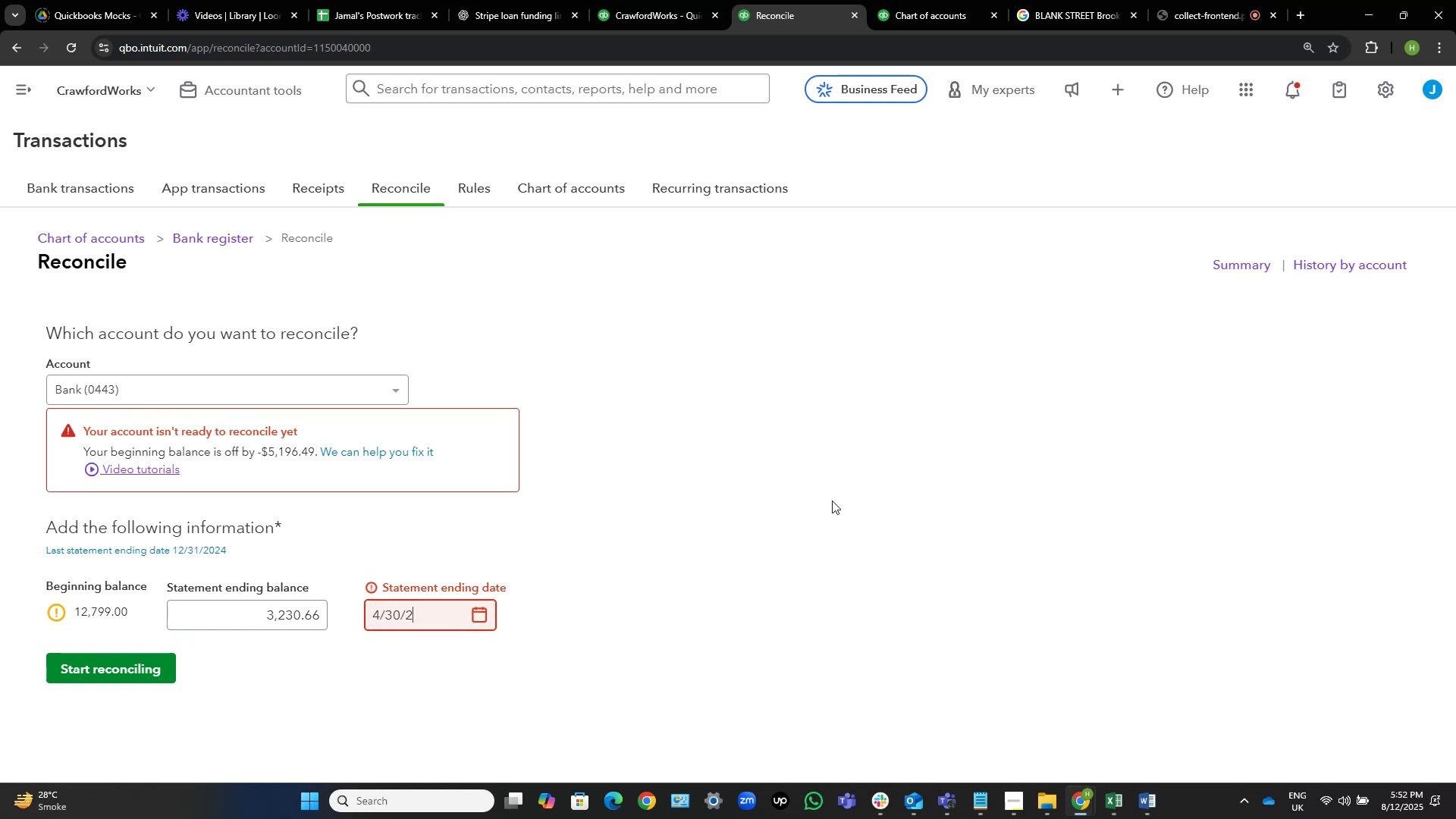 
key(Numpad4)
 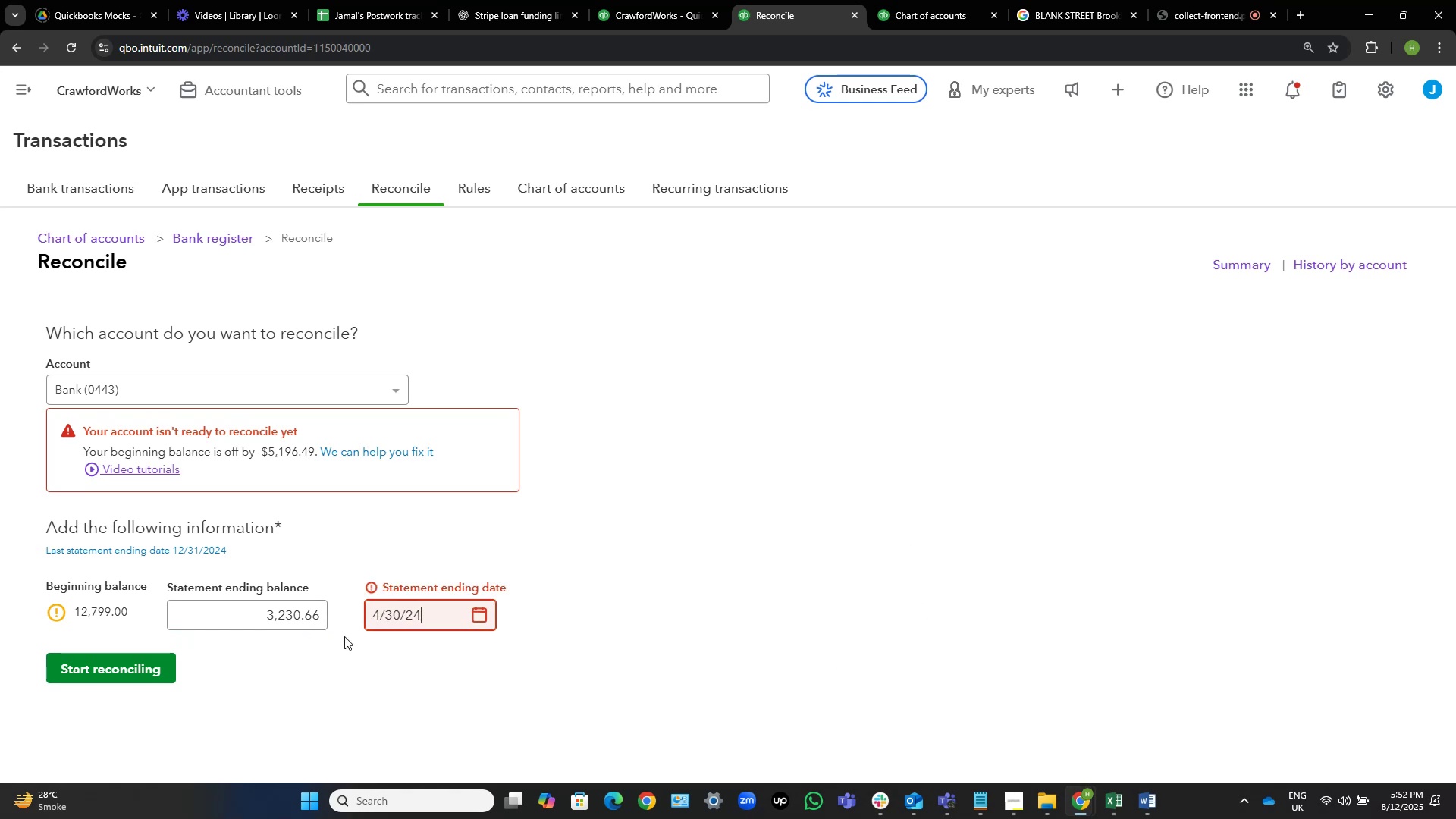 
left_click([411, 684])
 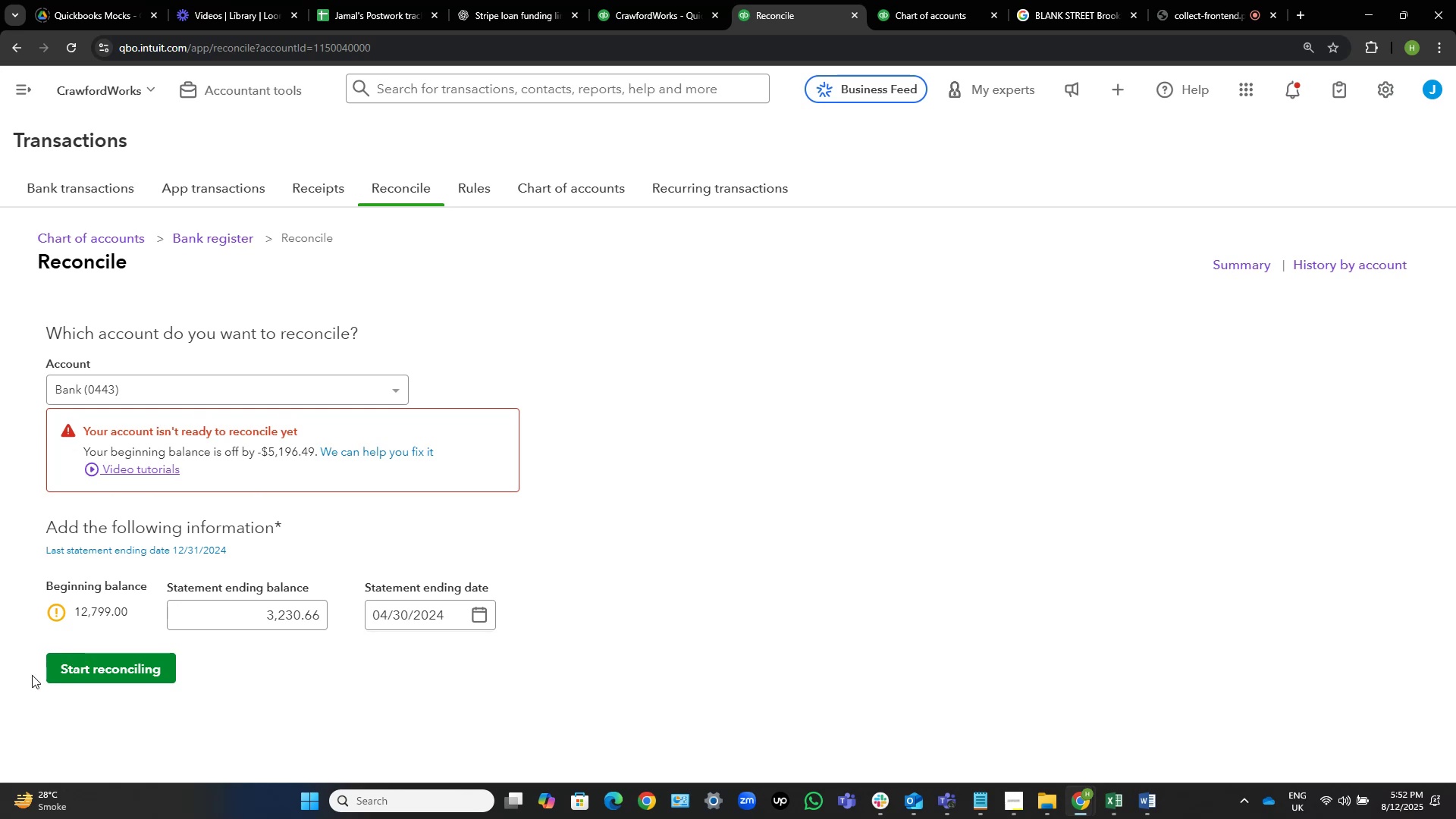 
left_click([130, 664])
 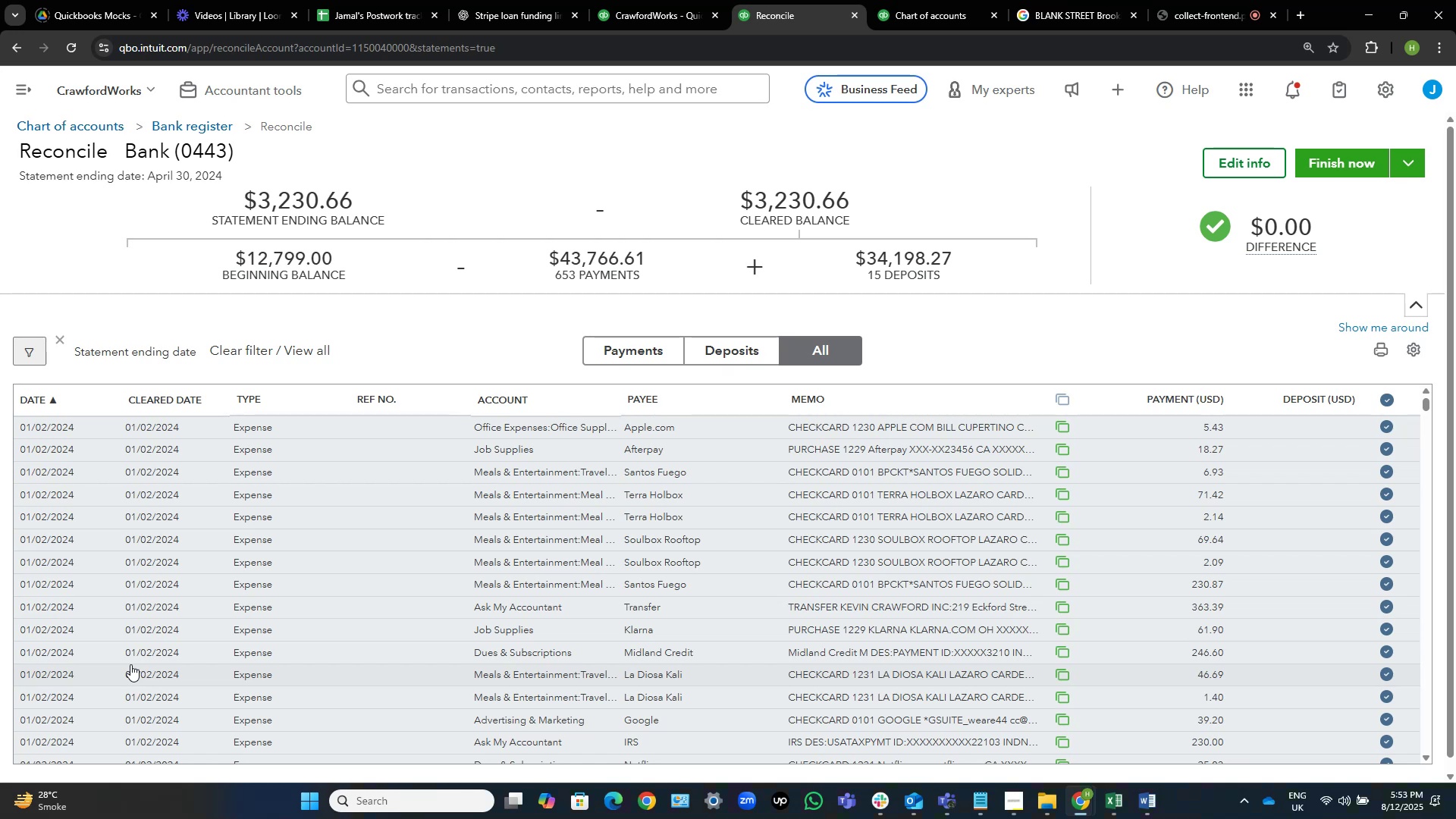 
wait(28.42)
 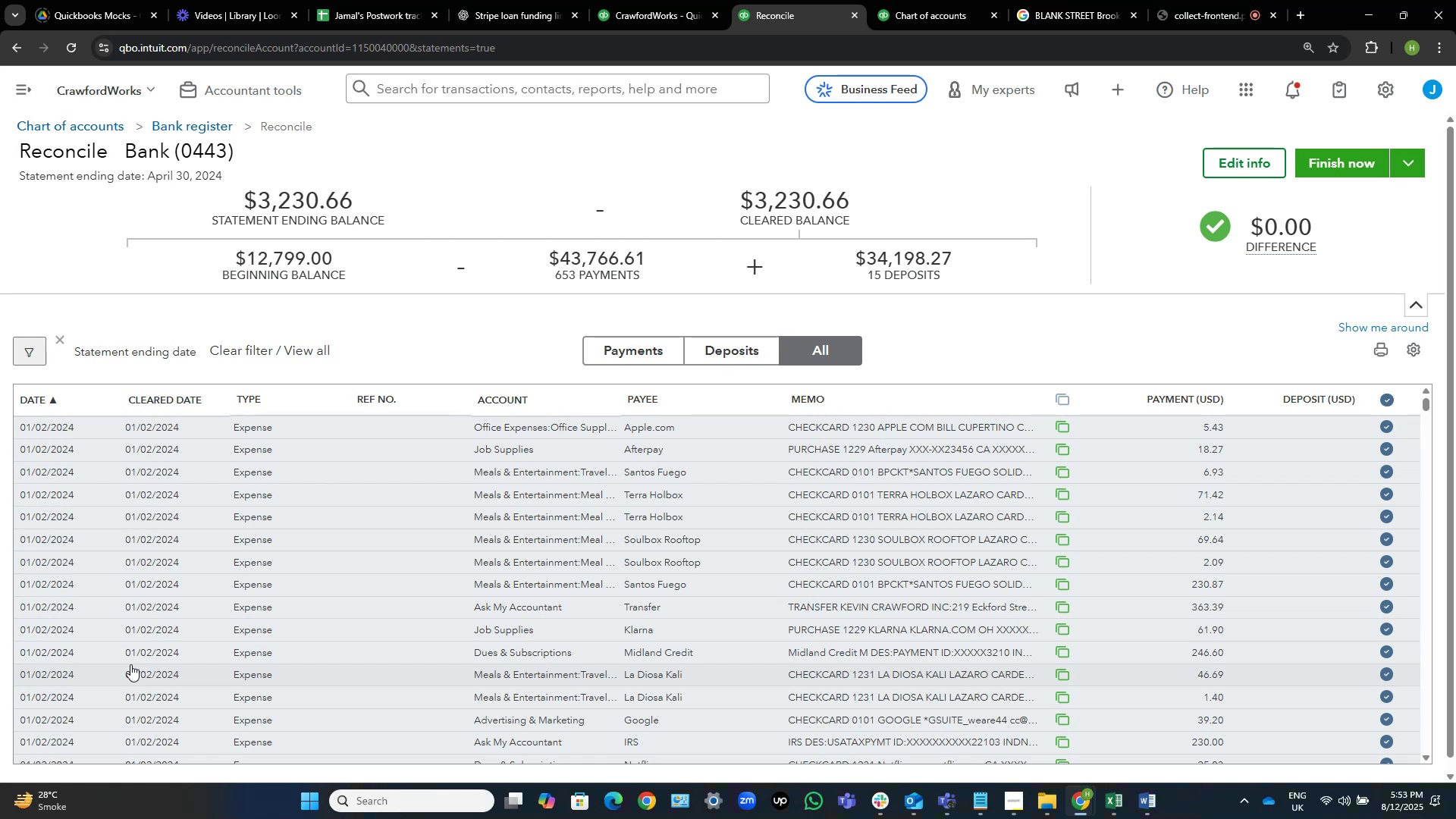 
scroll: coordinate [1094, 547], scroll_direction: down, amount: 5.0
 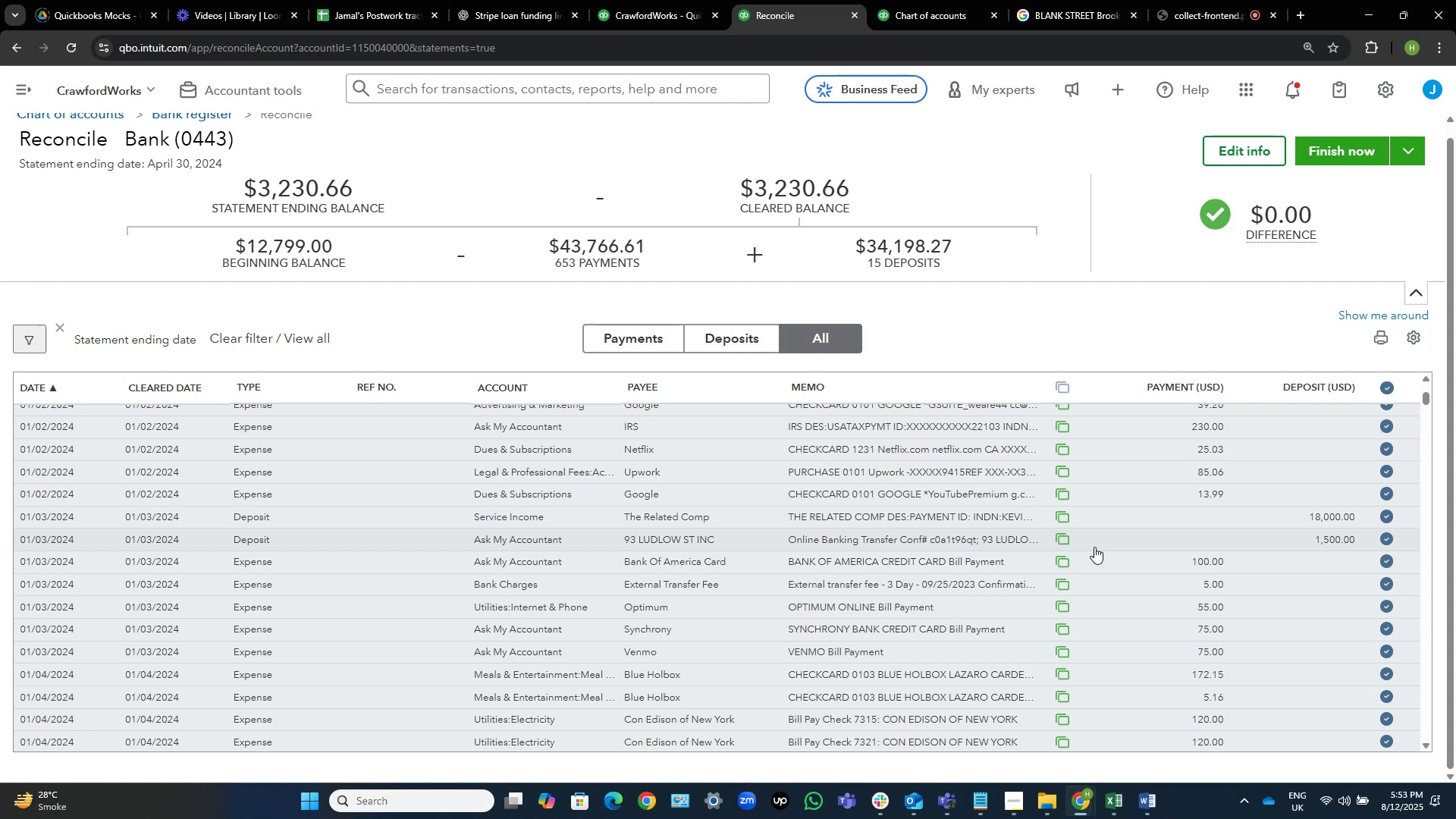 
wait(15.67)
 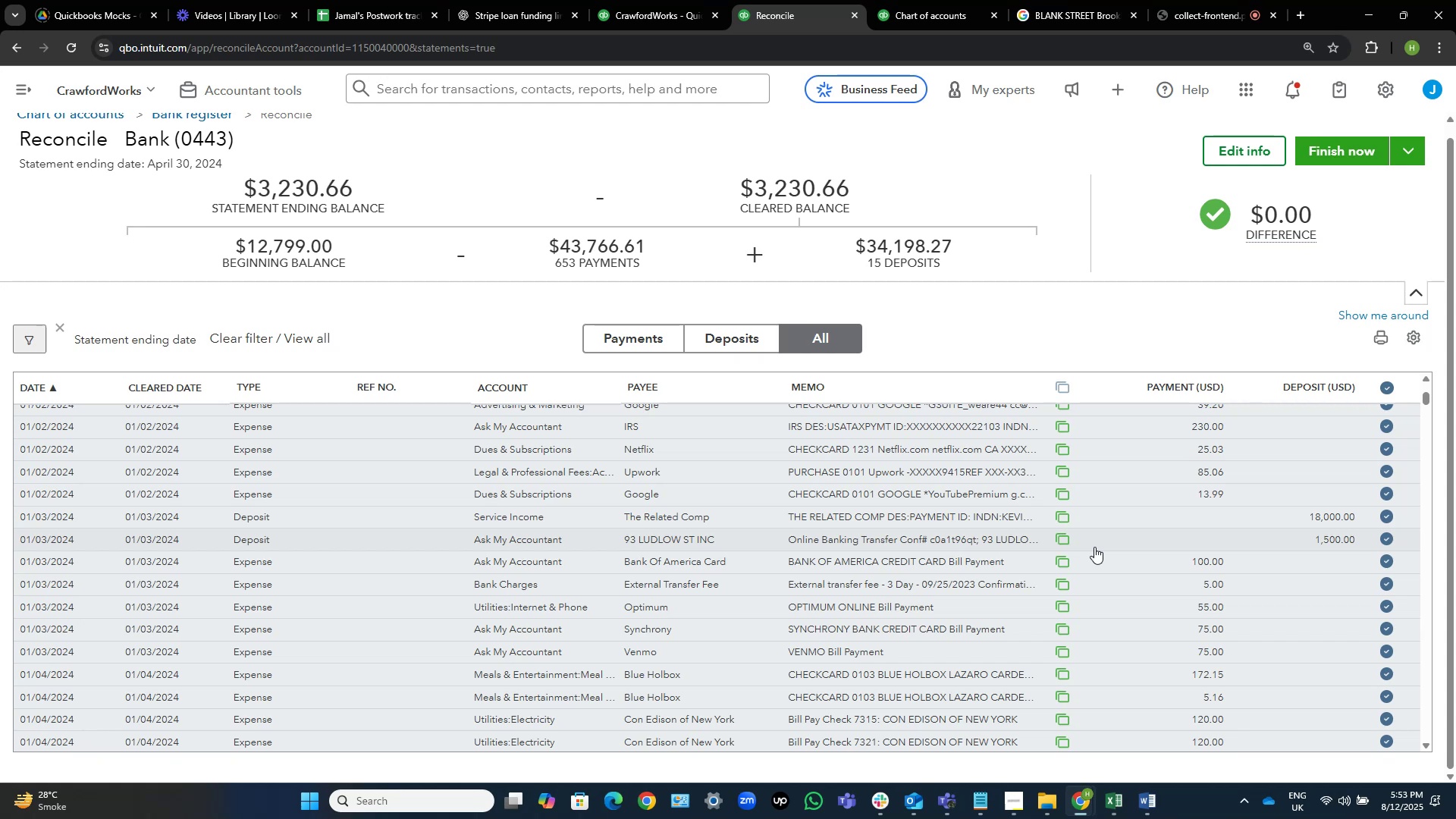 
scroll: coordinate [1094, 547], scroll_direction: down, amount: 6.0
 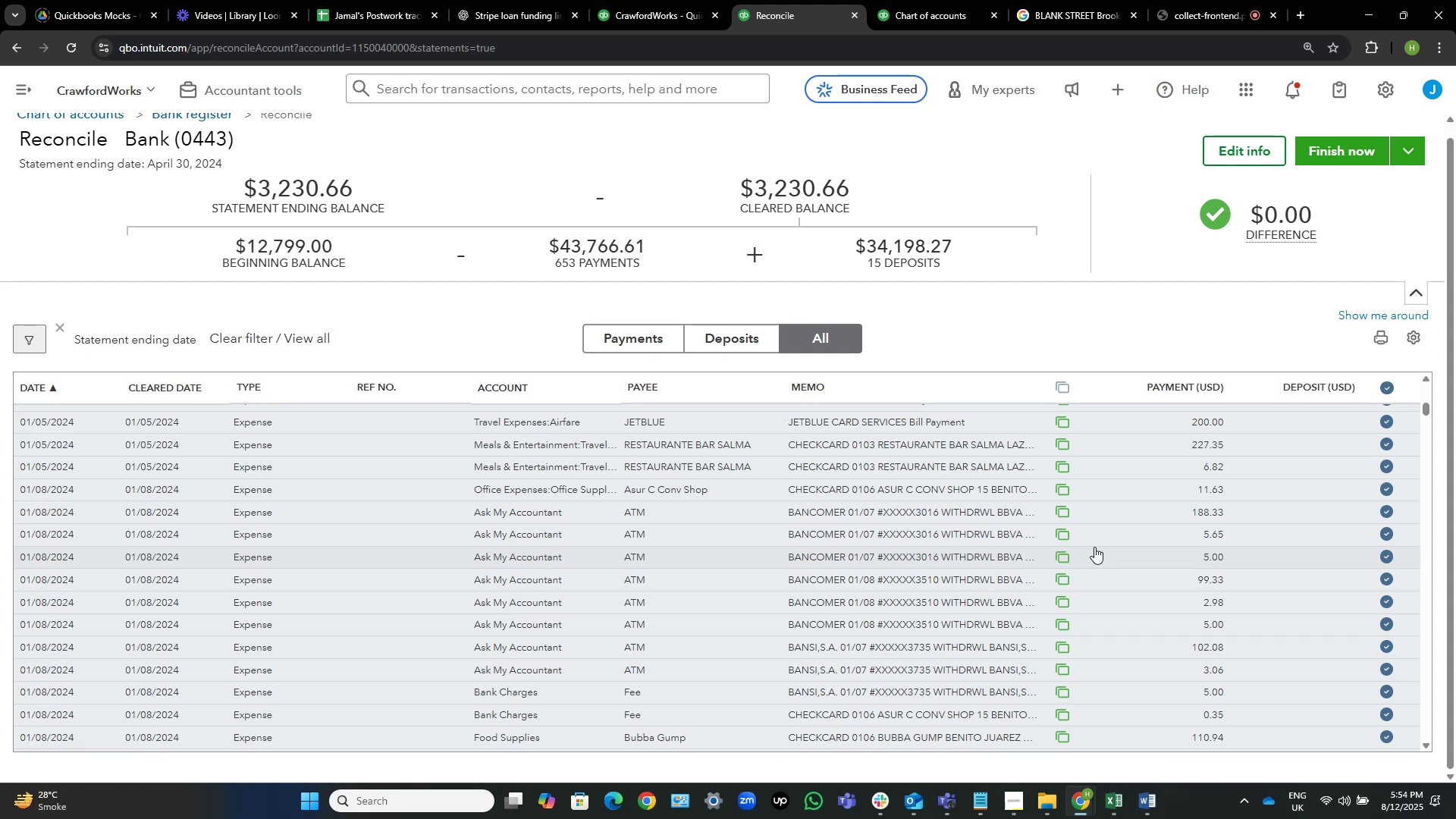 
wait(50.3)
 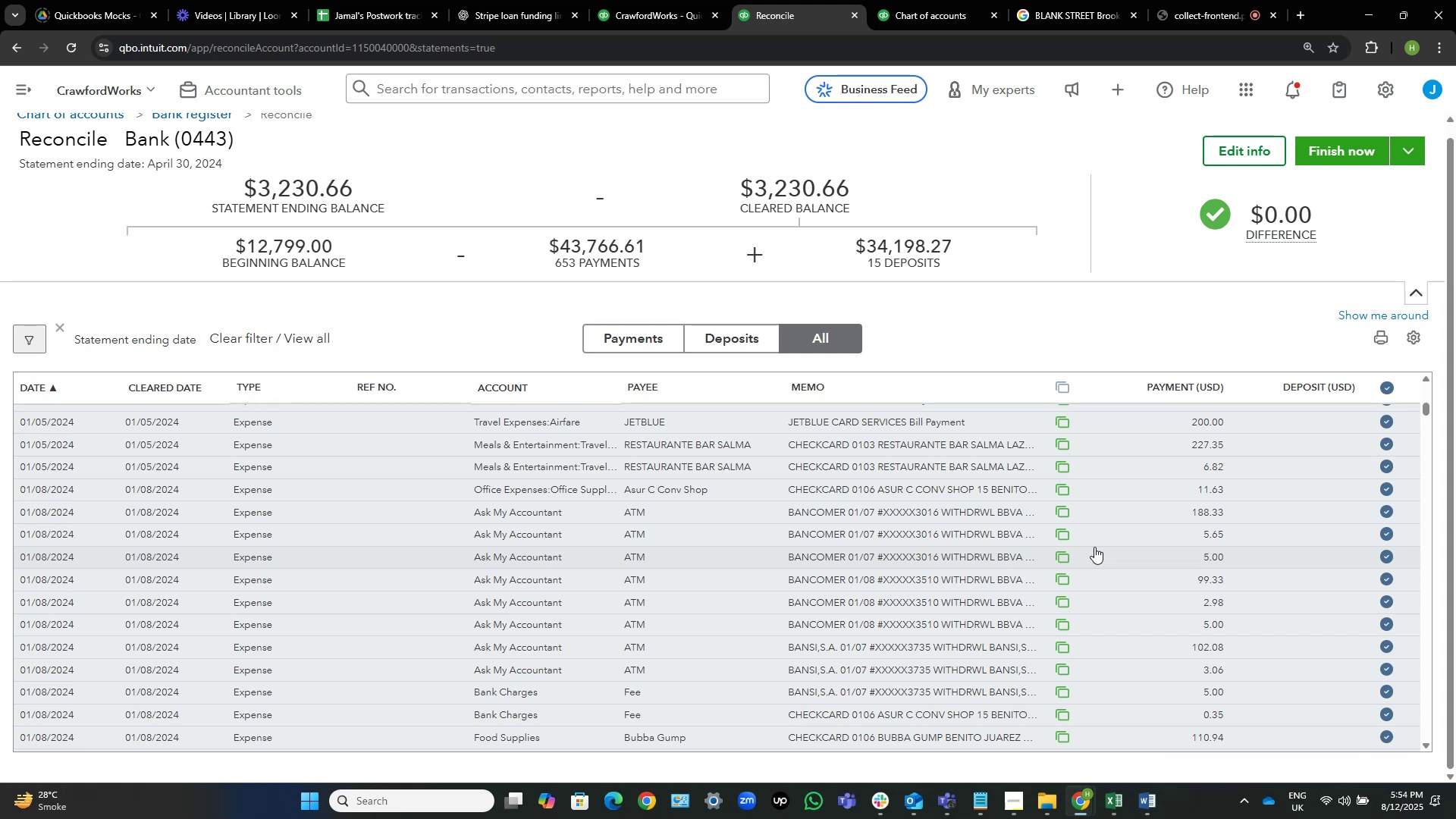 
scroll: coordinate [885, 571], scroll_direction: down, amount: 1.0
 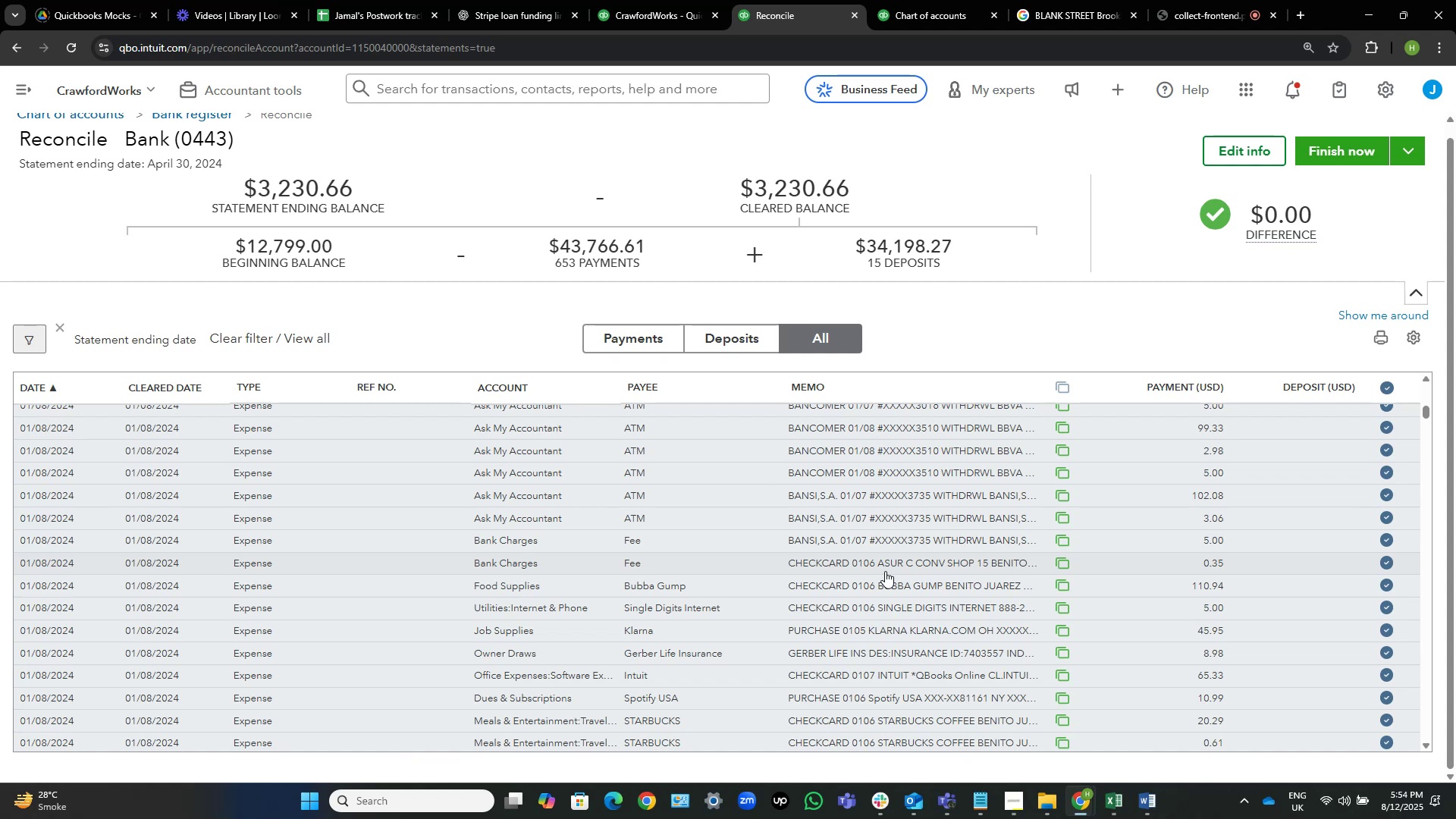 
wait(21.2)
 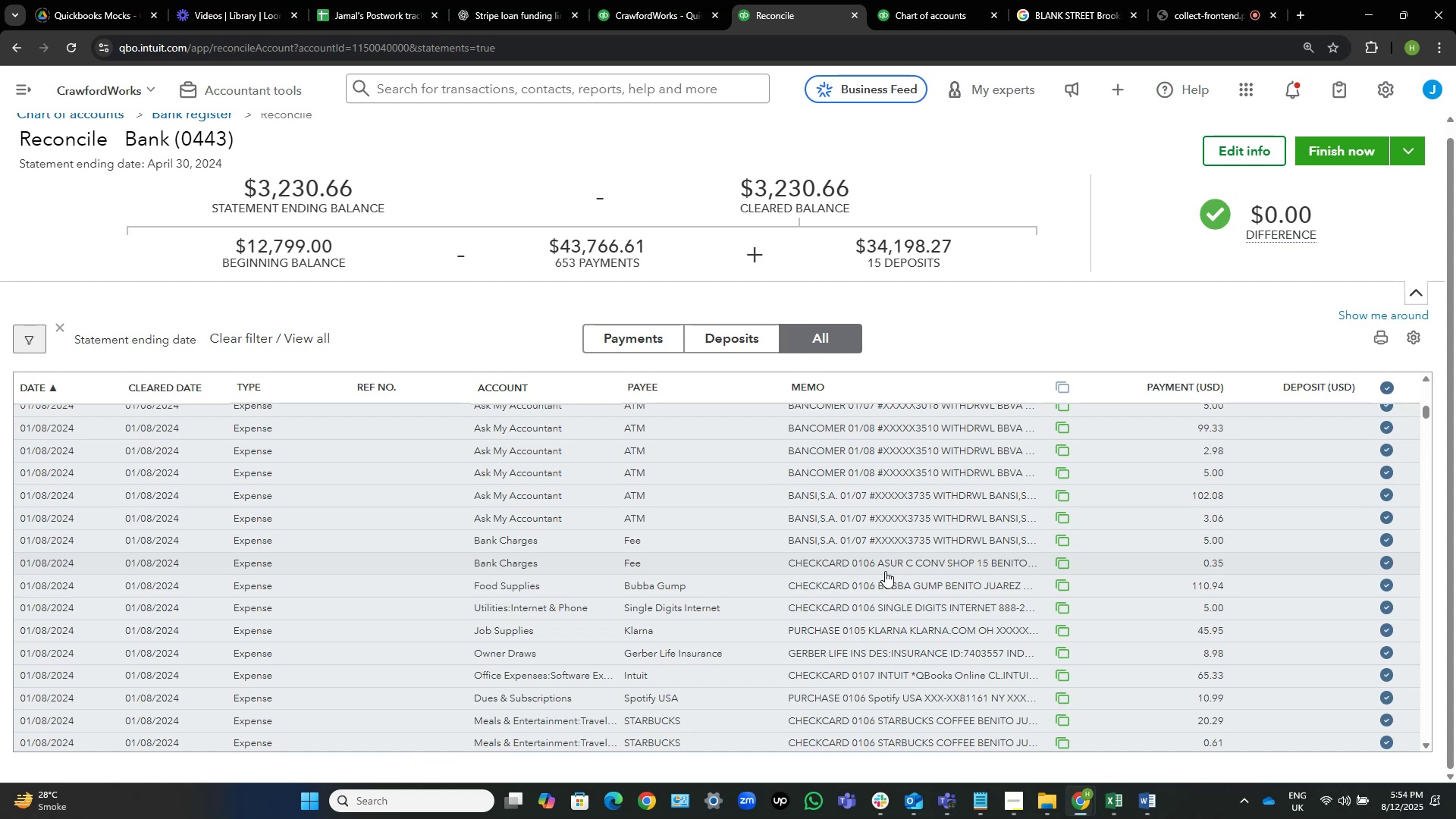 
scroll: coordinate [885, 571], scroll_direction: down, amount: 2.0
 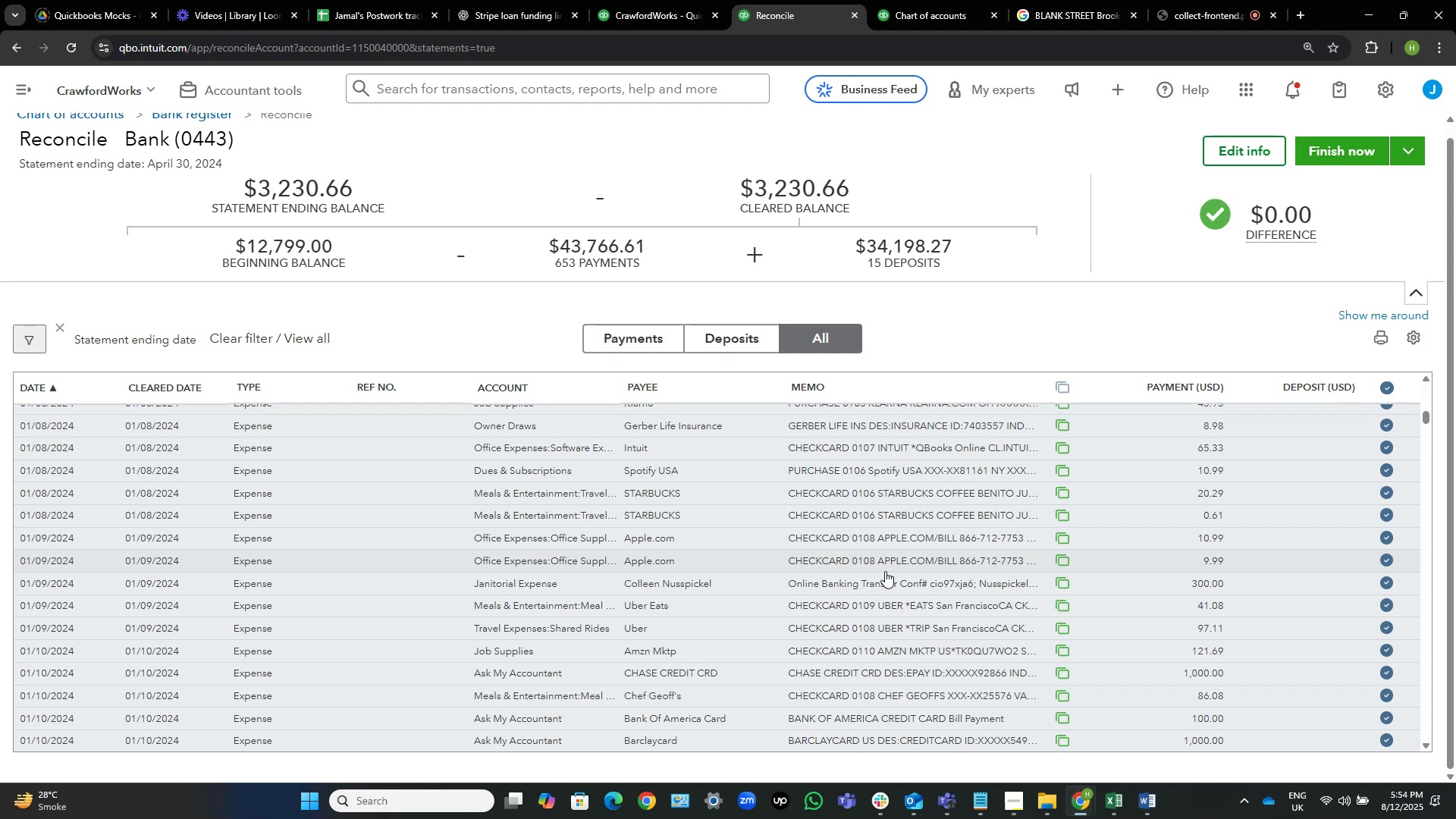 
wait(12.23)
 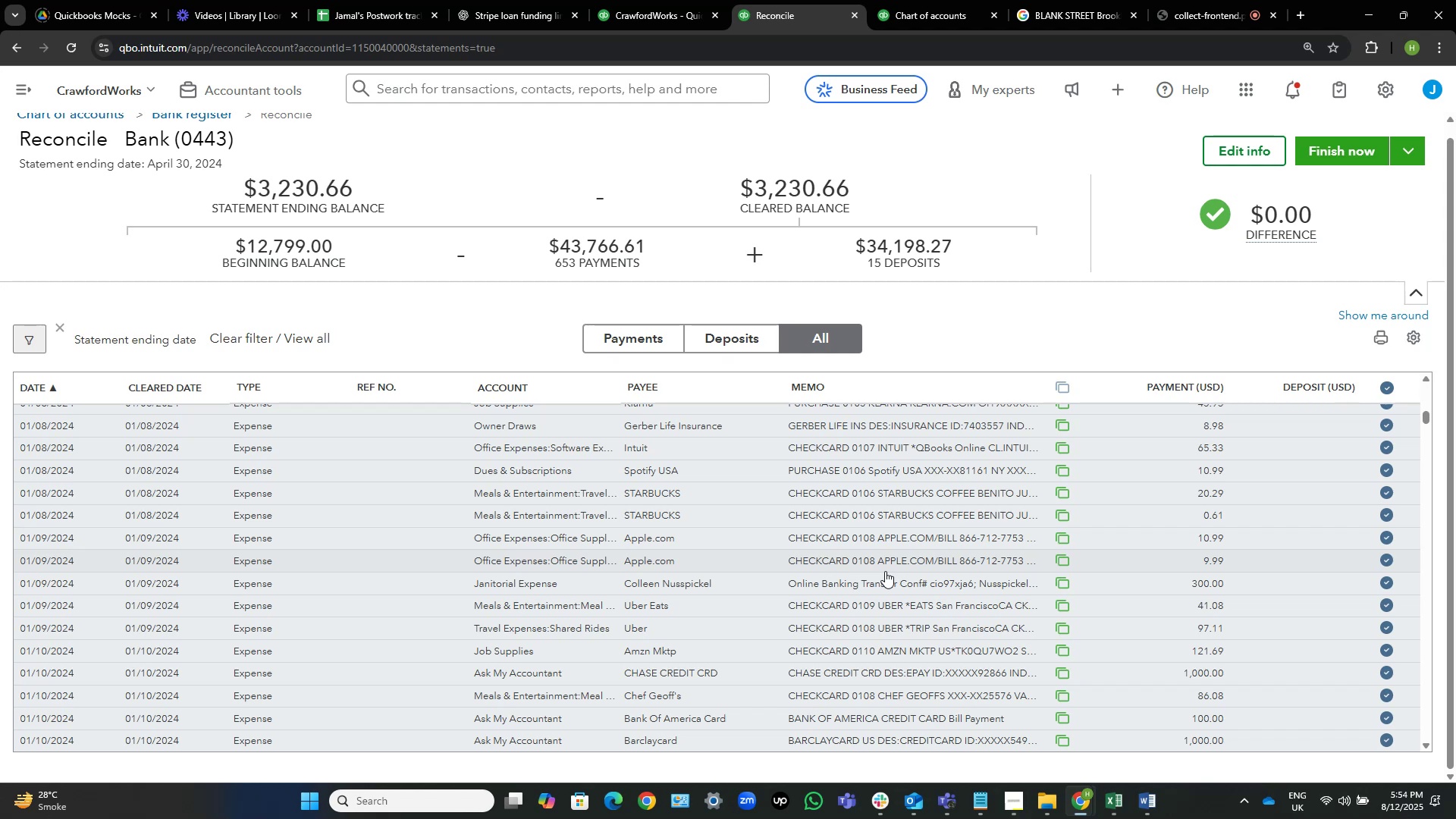 
scroll: coordinate [885, 571], scroll_direction: down, amount: 5.0
 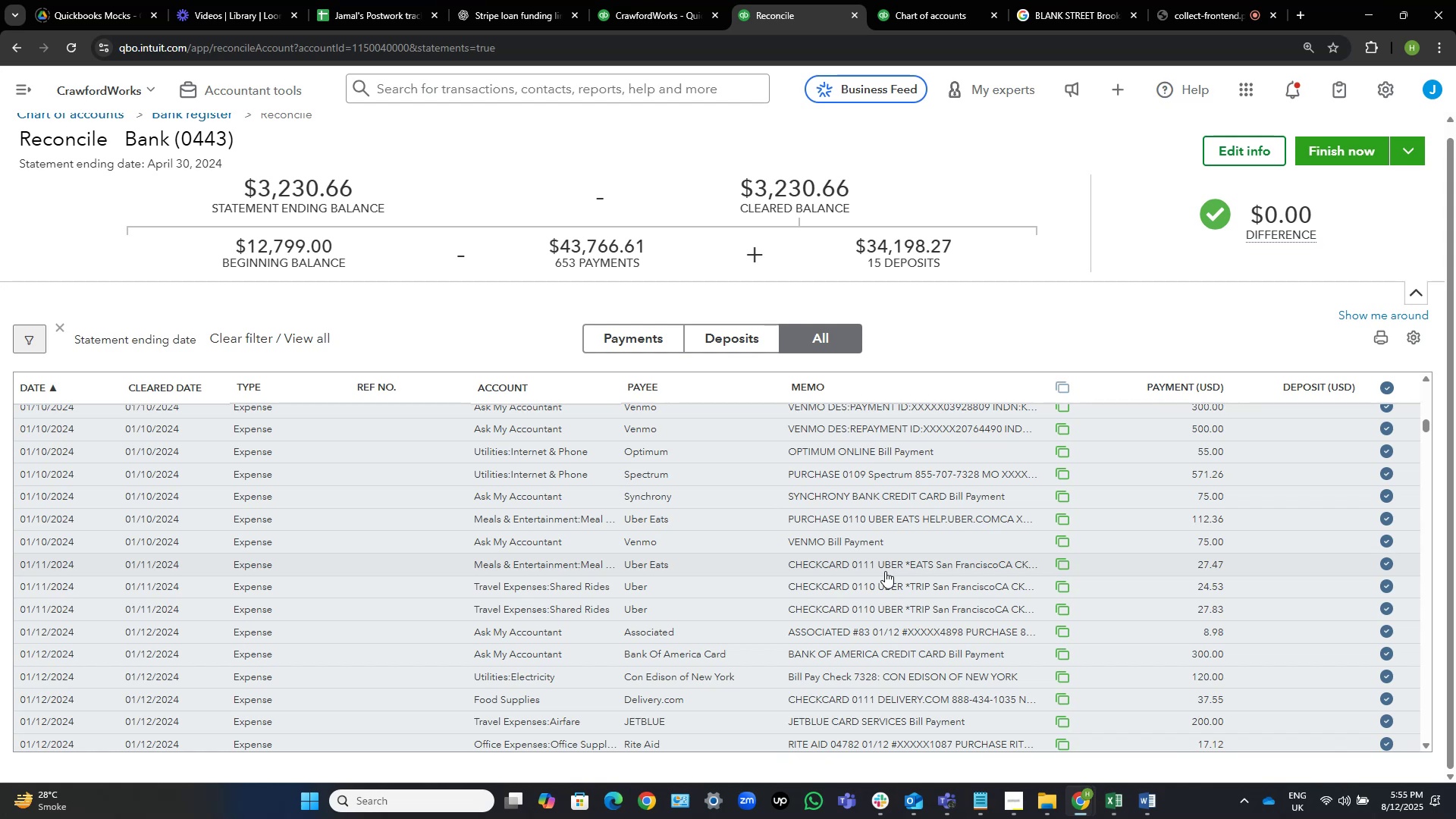 
wait(14.39)
 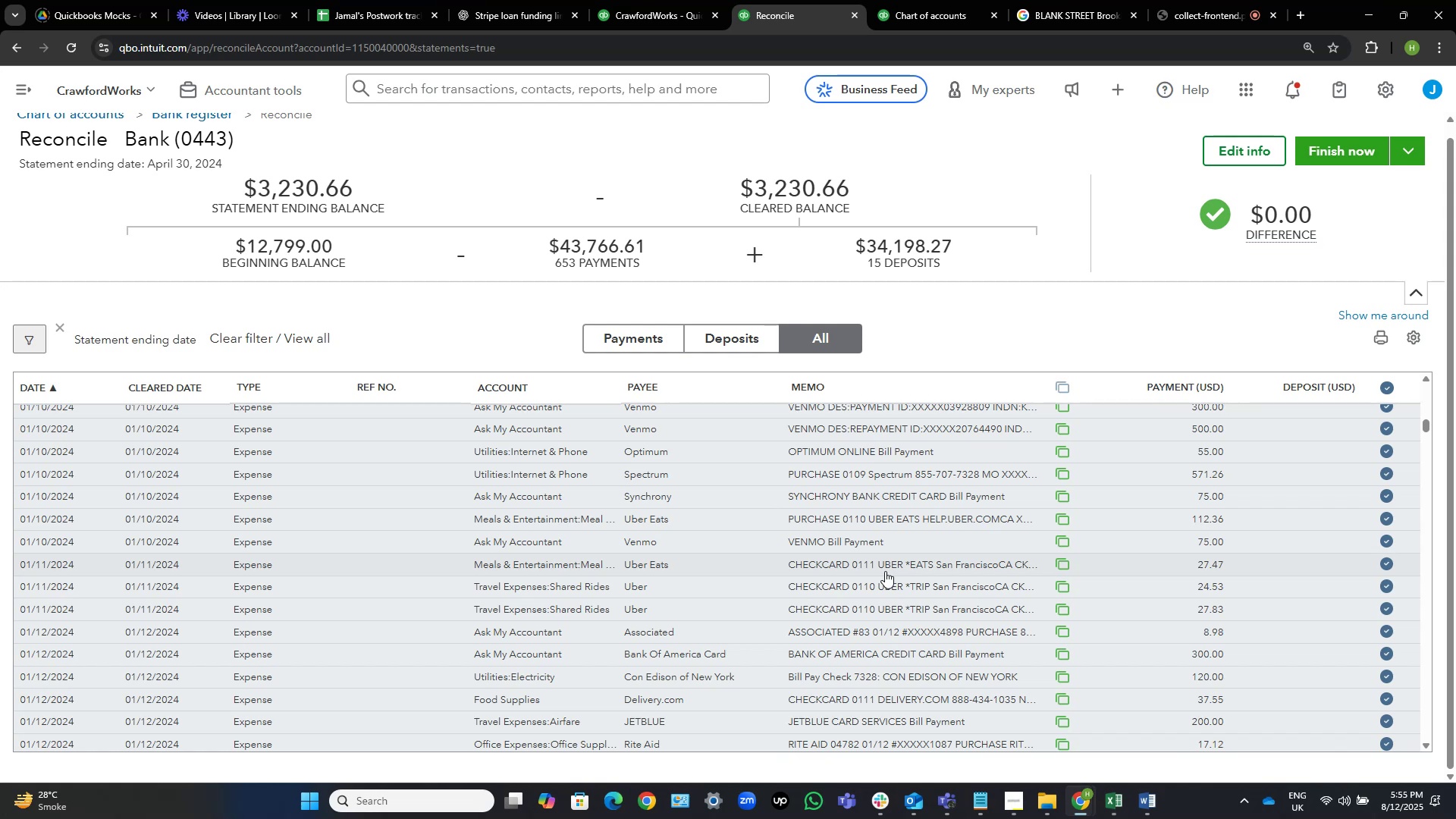 
scroll: coordinate [885, 571], scroll_direction: down, amount: 7.0
 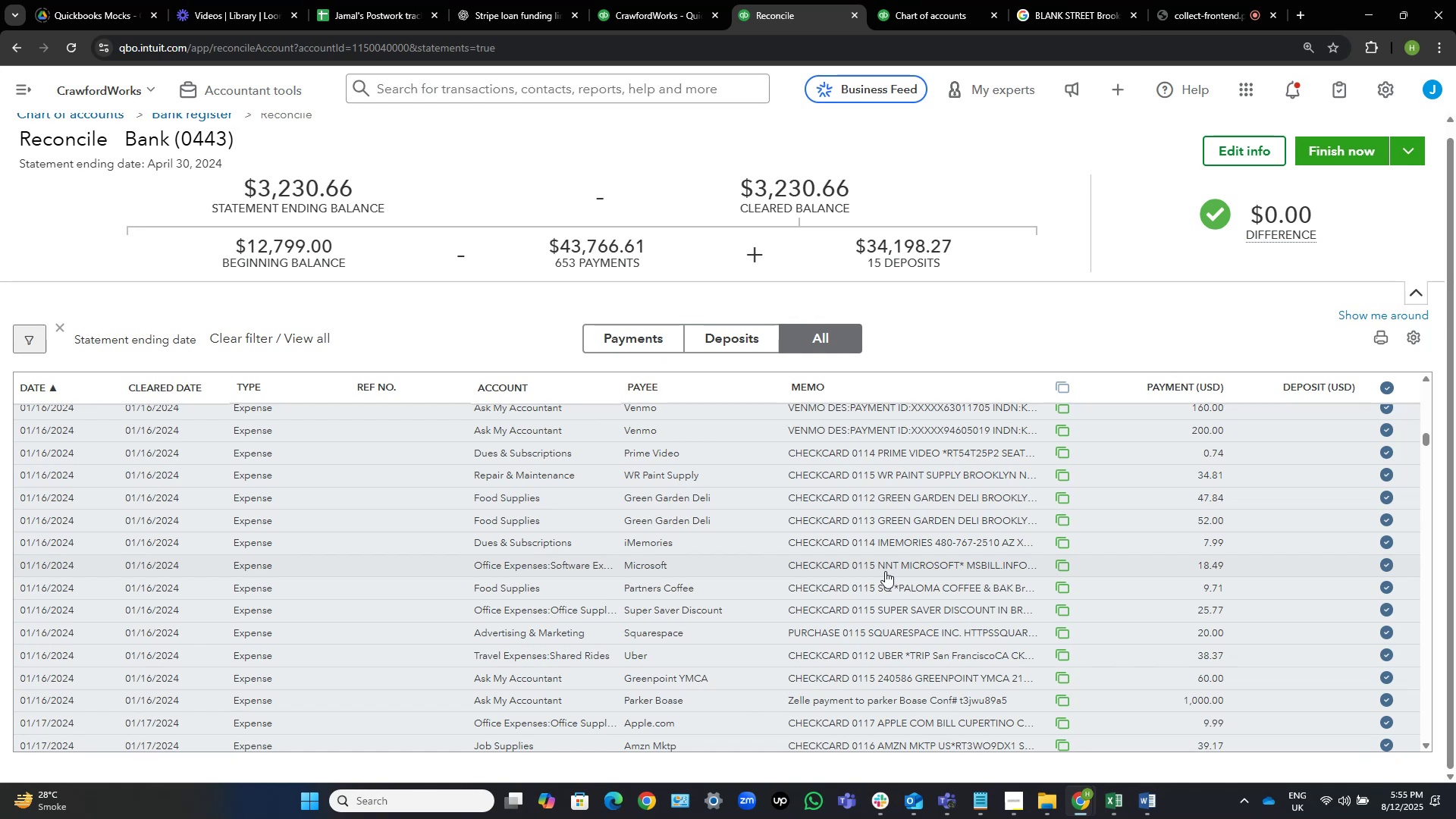 
wait(5.46)
 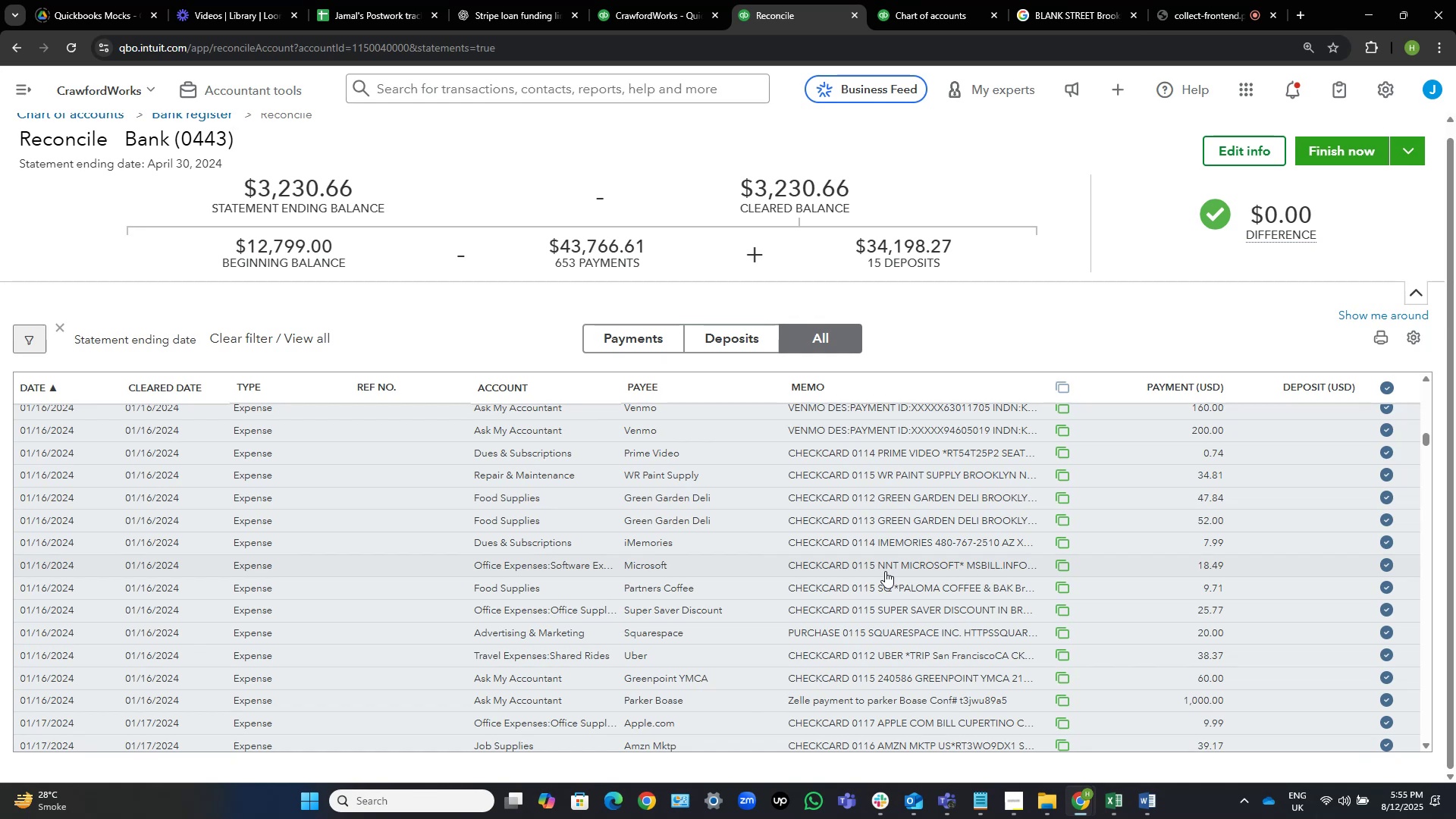 
scroll: coordinate [885, 571], scroll_direction: down, amount: 2.0
 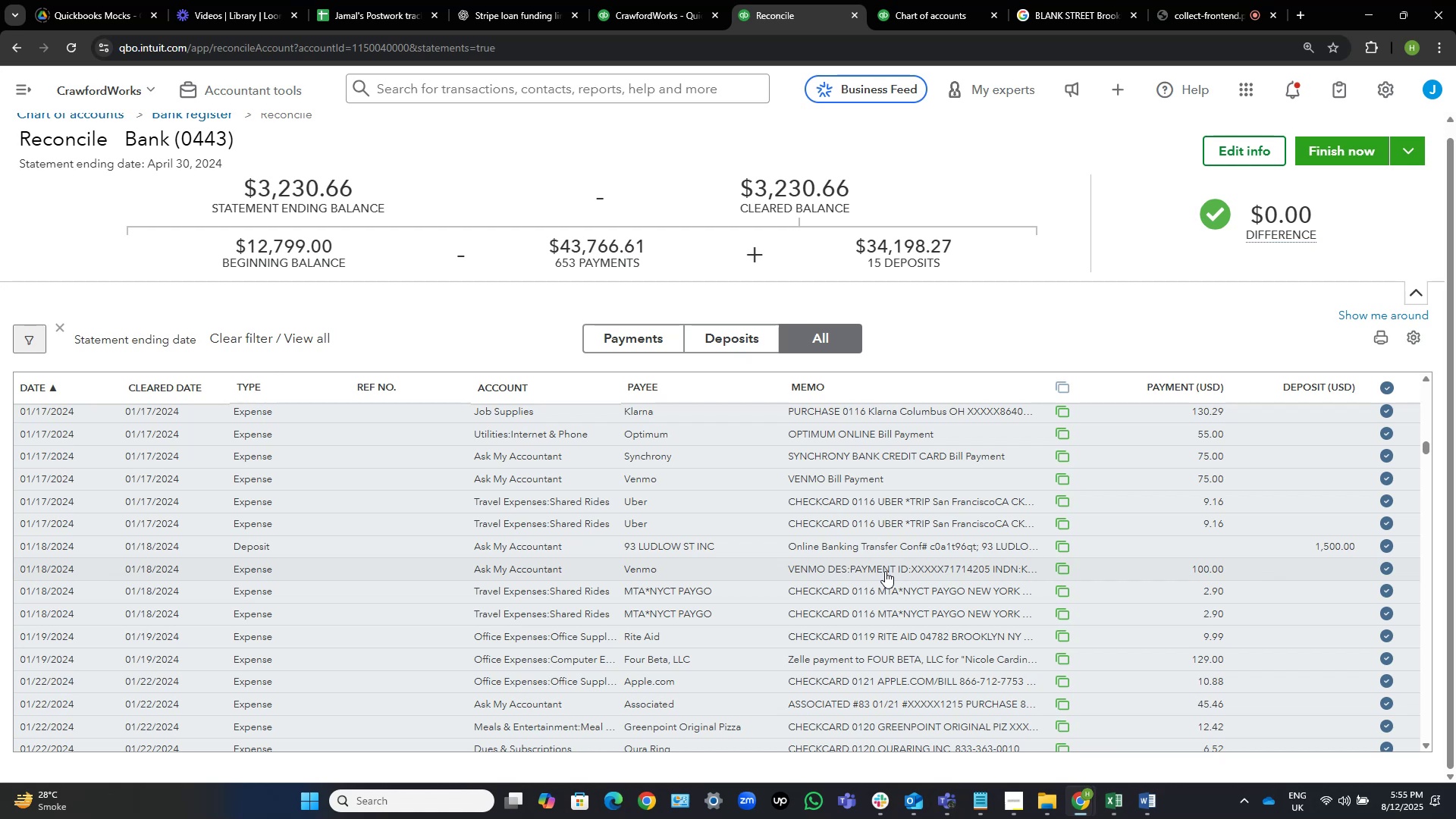 
wait(13.92)
 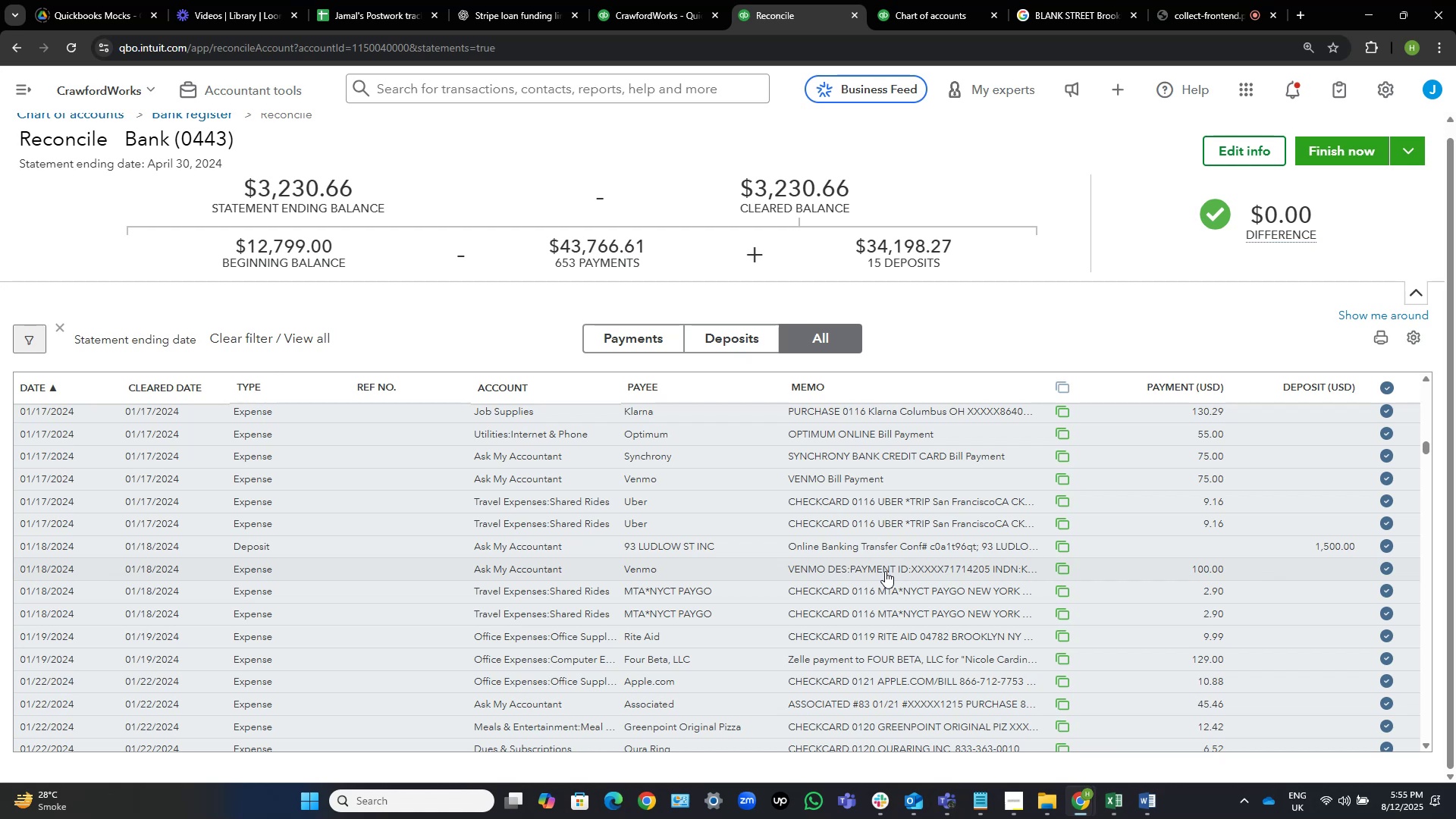 
scroll: coordinate [885, 571], scroll_direction: down, amount: 8.0
 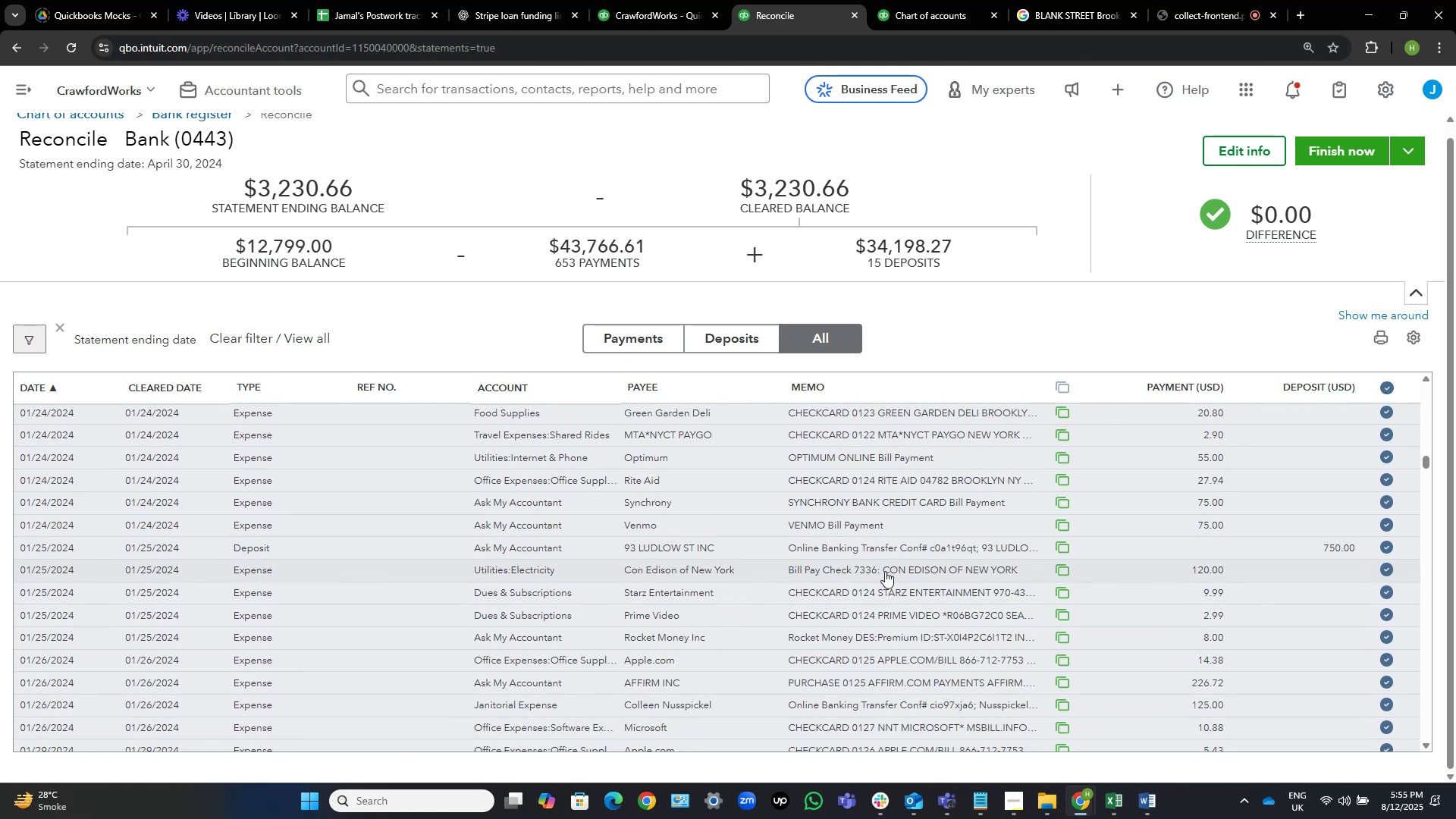 
wait(7.11)
 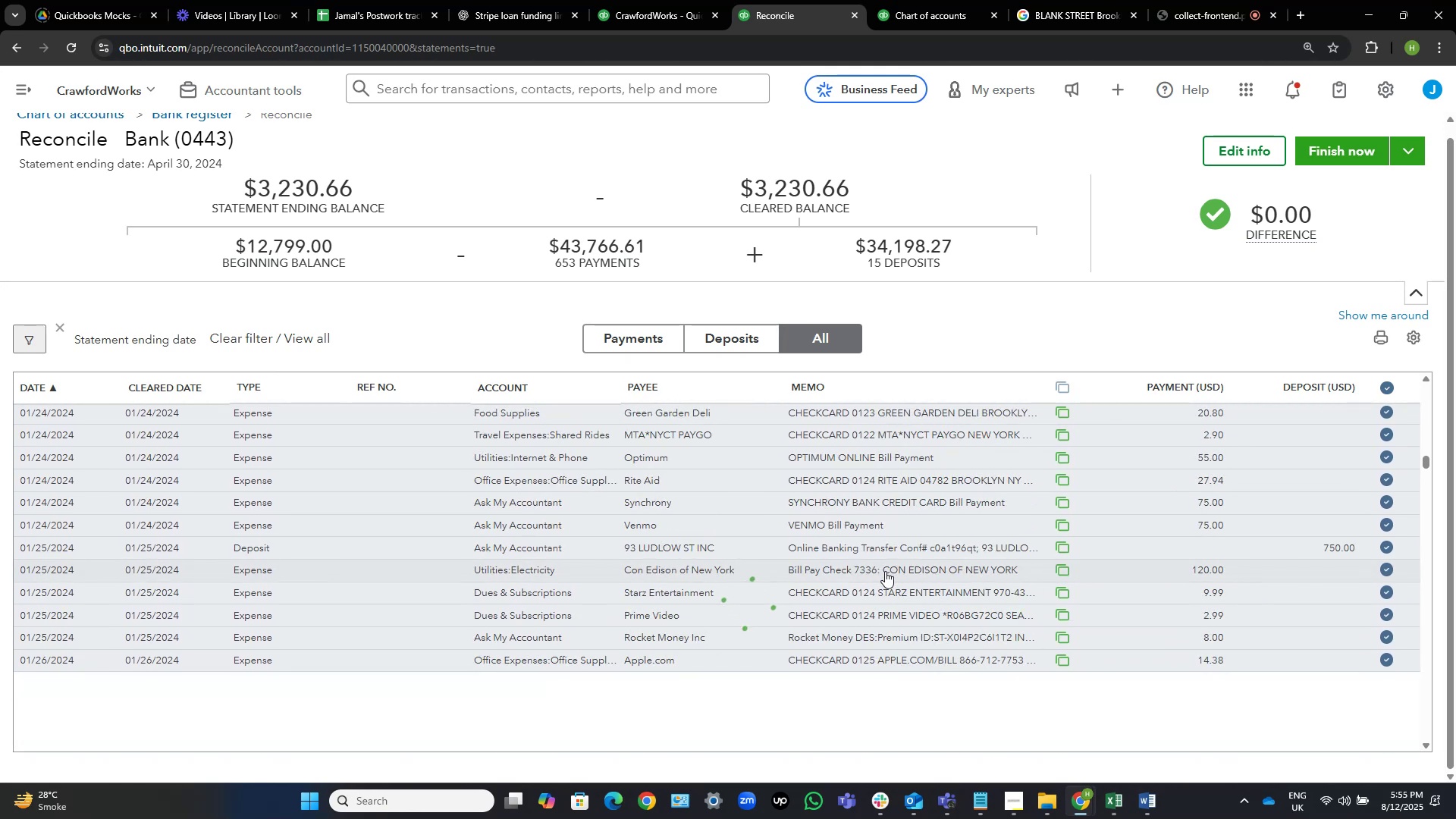 
scroll: coordinate [885, 571], scroll_direction: down, amount: 3.0
 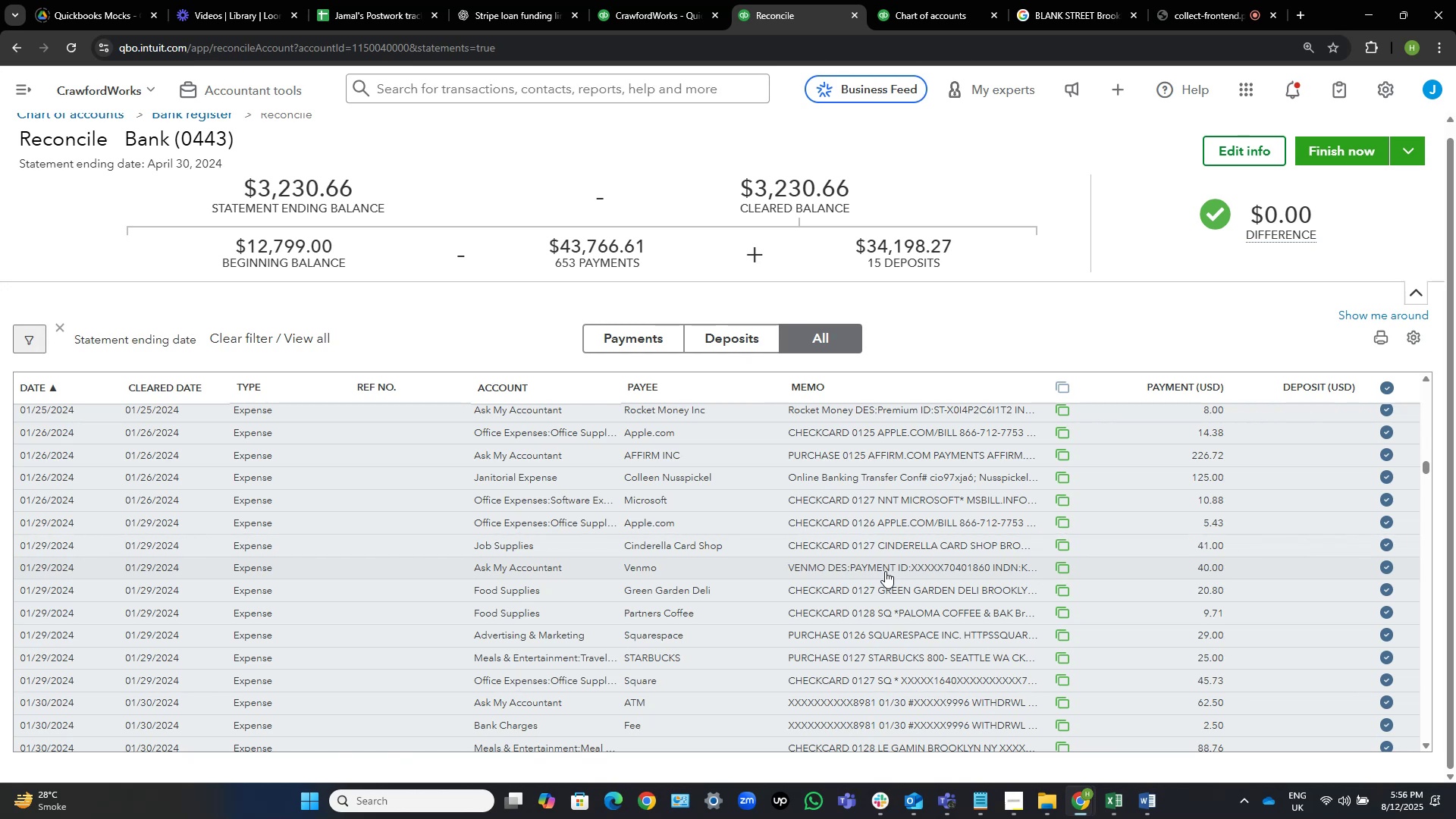 
wait(25.7)
 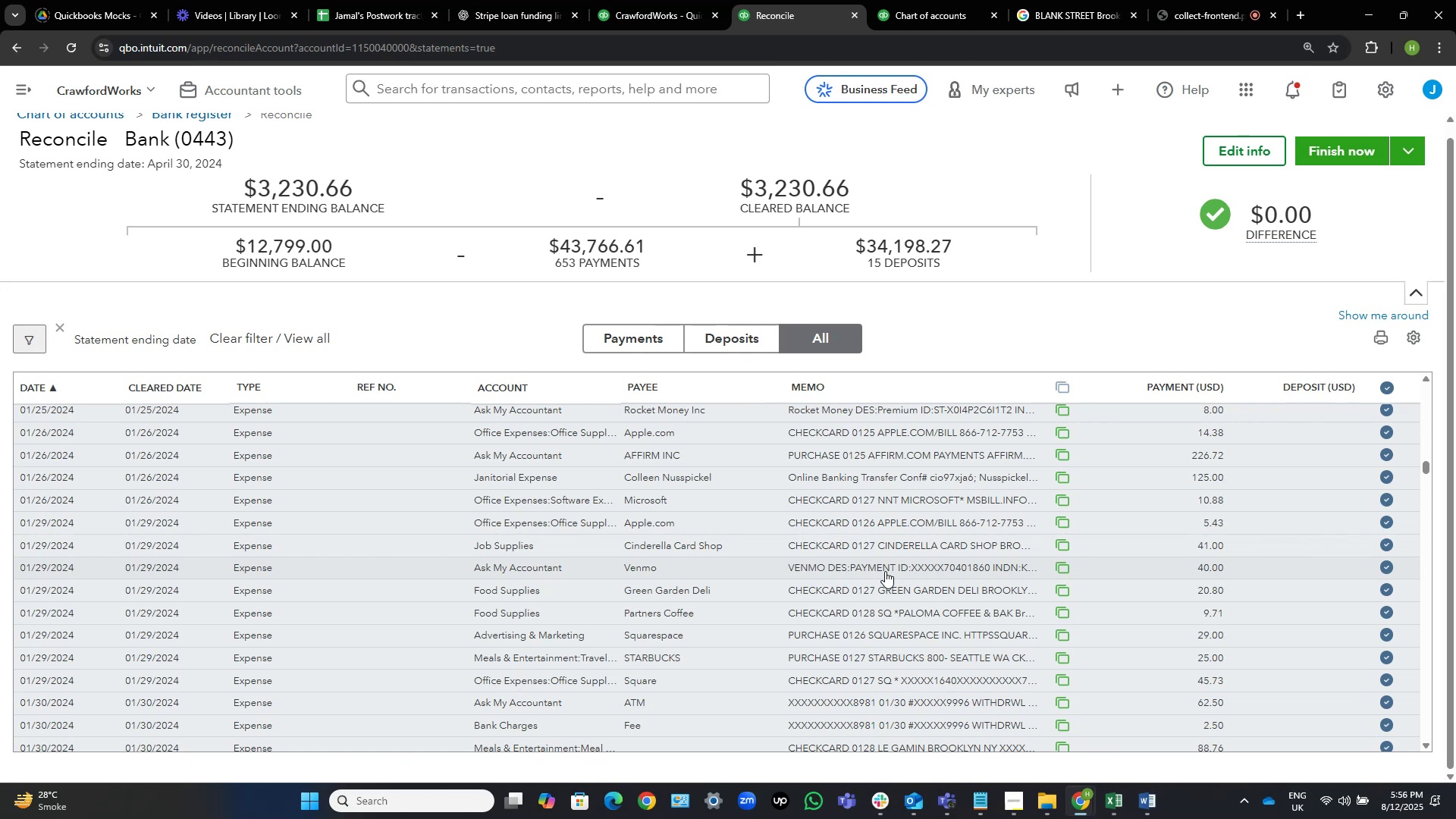 
scroll: coordinate [885, 571], scroll_direction: down, amount: 2.0
 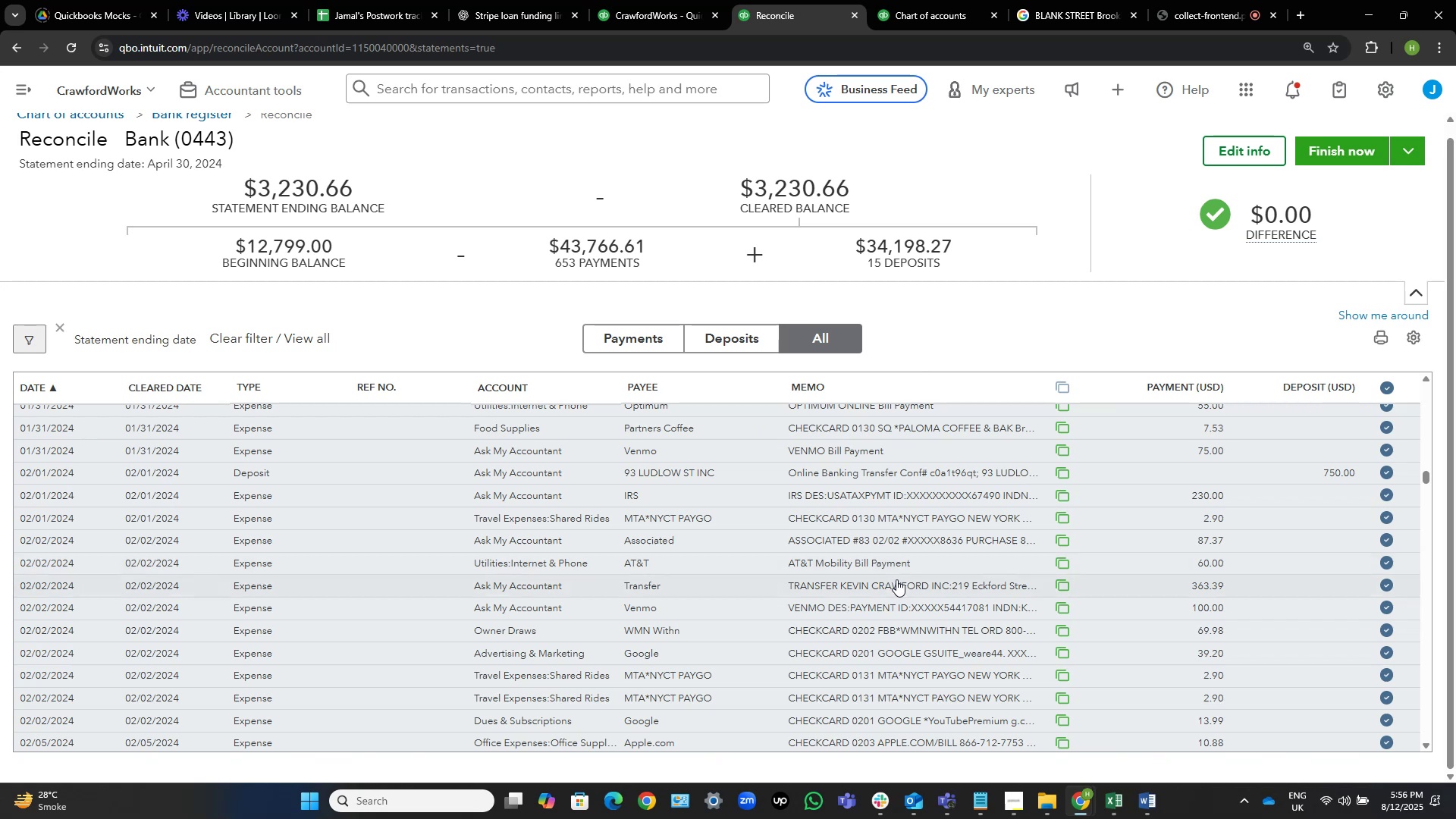 
wait(17.5)
 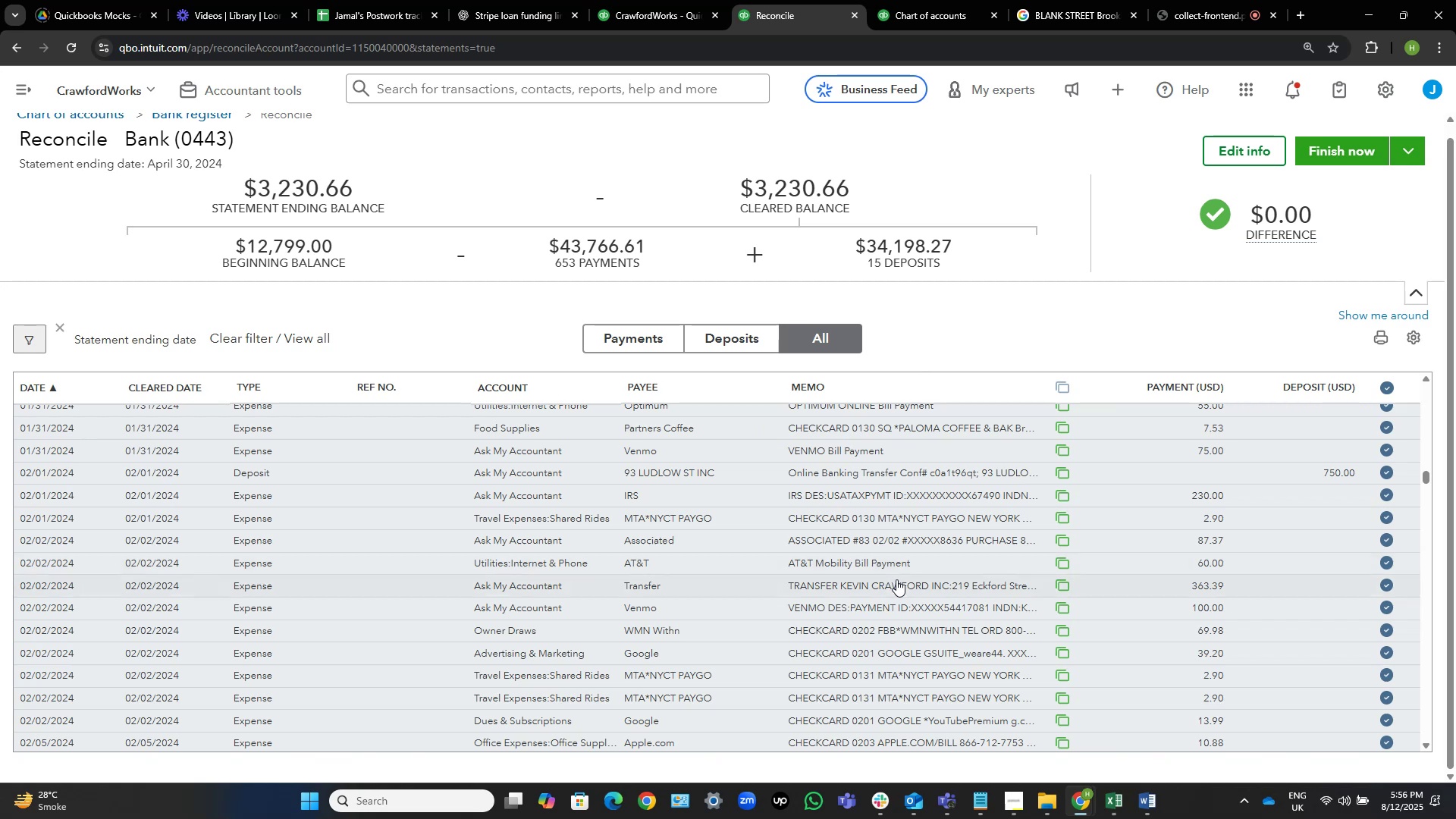 
scroll: coordinate [819, 485], scroll_direction: down, amount: 15.0
 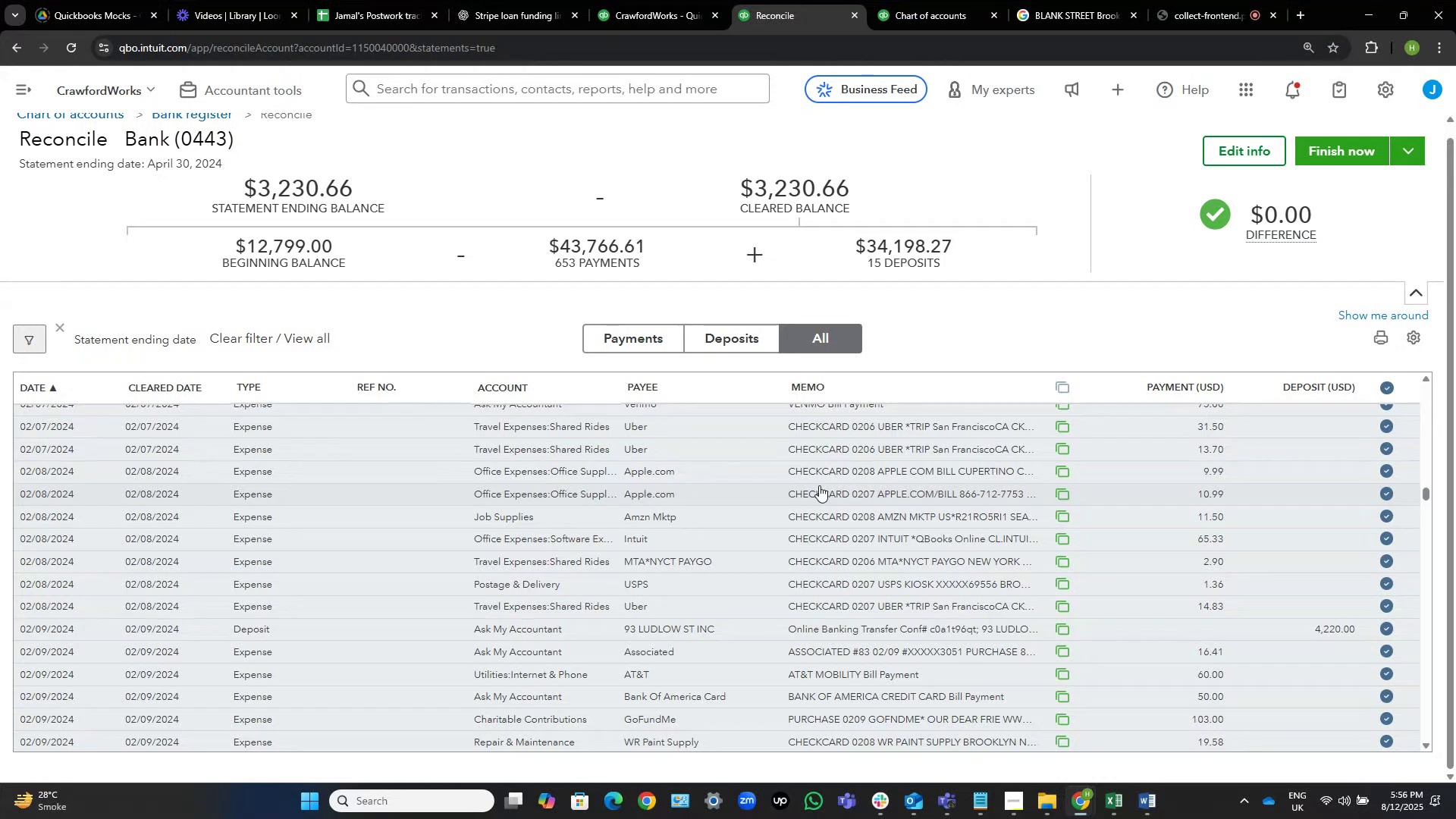 
wait(5.93)
 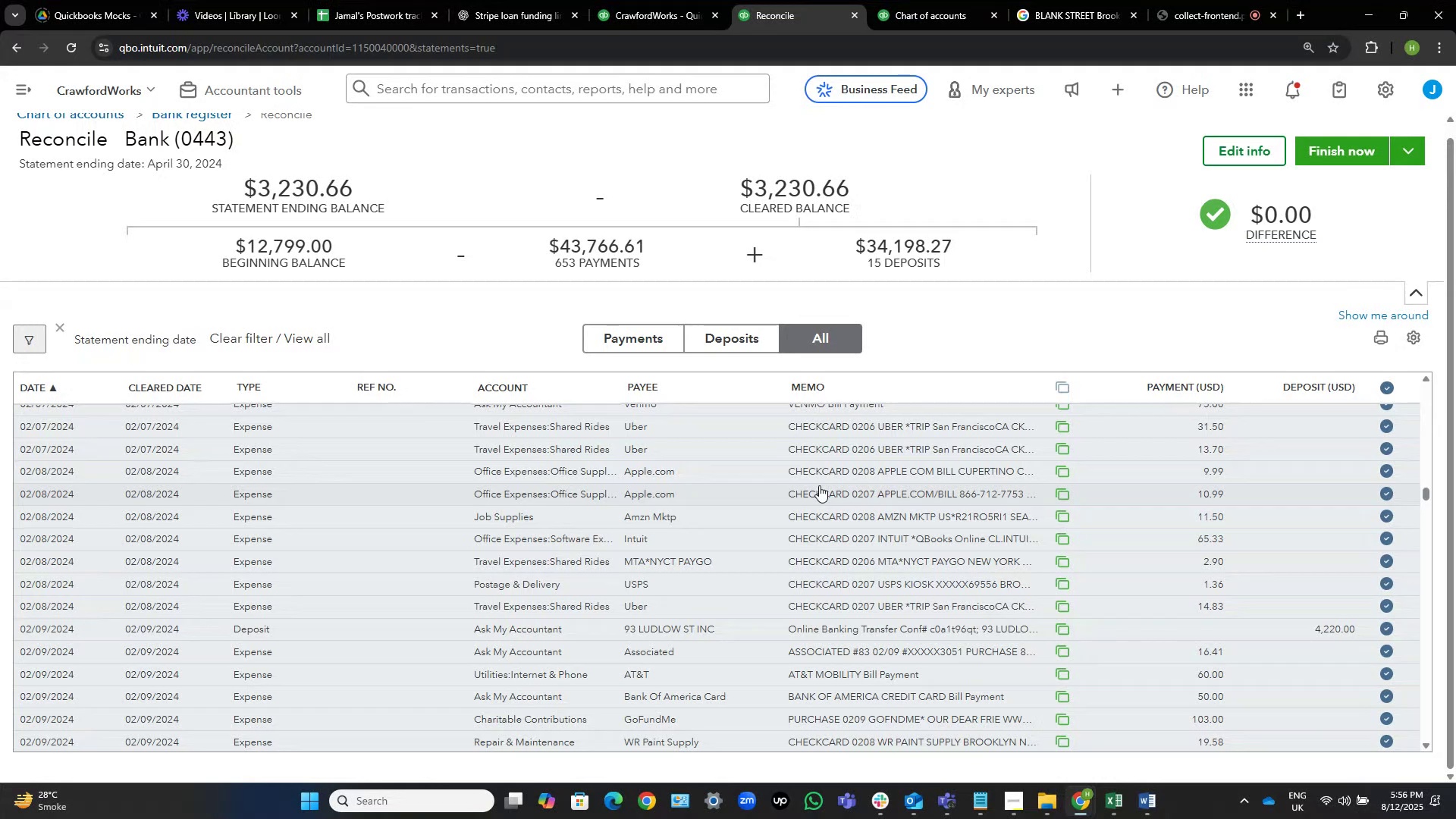 
scroll: coordinate [819, 485], scroll_direction: down, amount: 13.0
 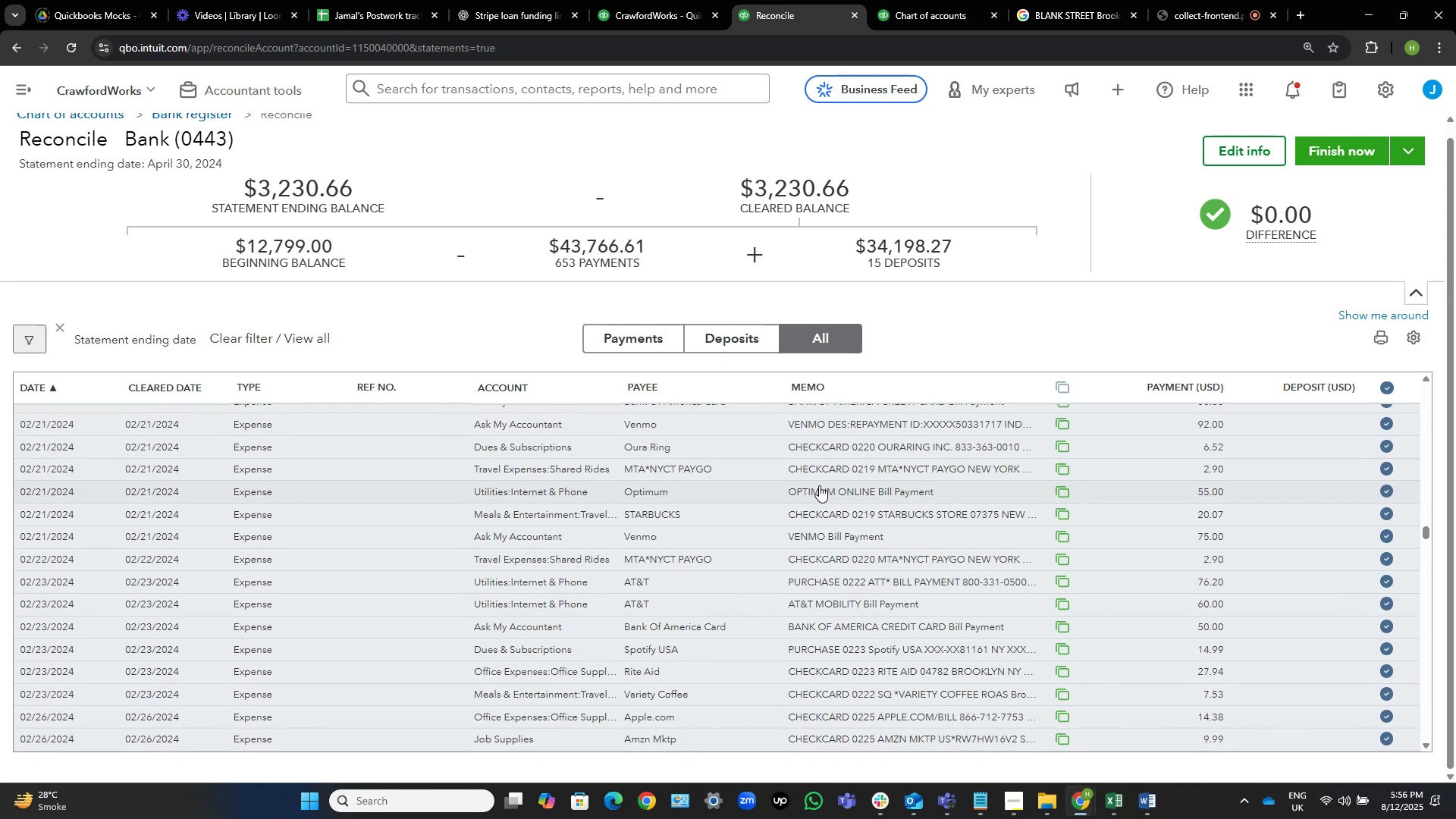 
wait(8.15)
 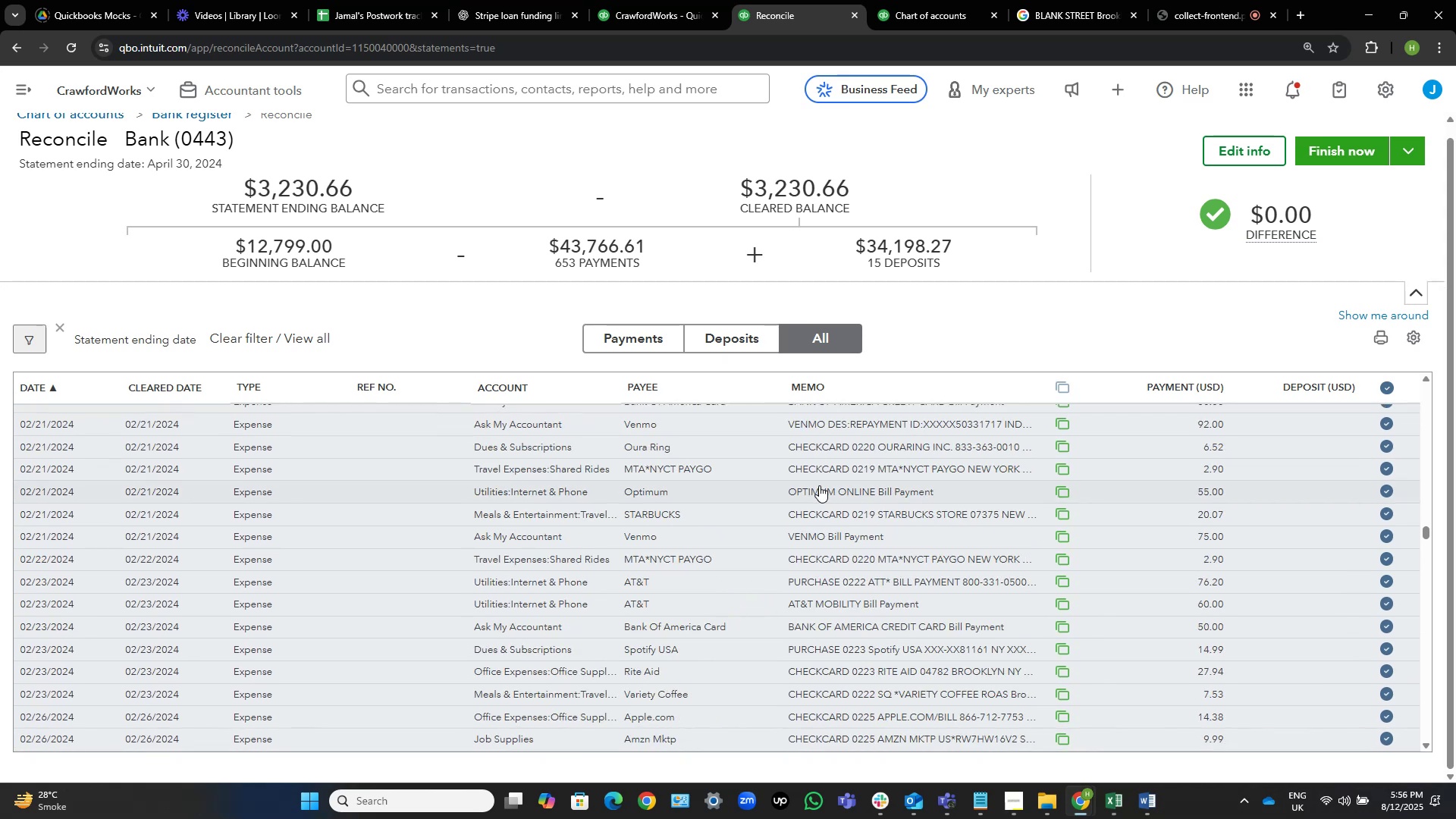 
scroll: coordinate [793, 501], scroll_direction: down, amount: 3.0
 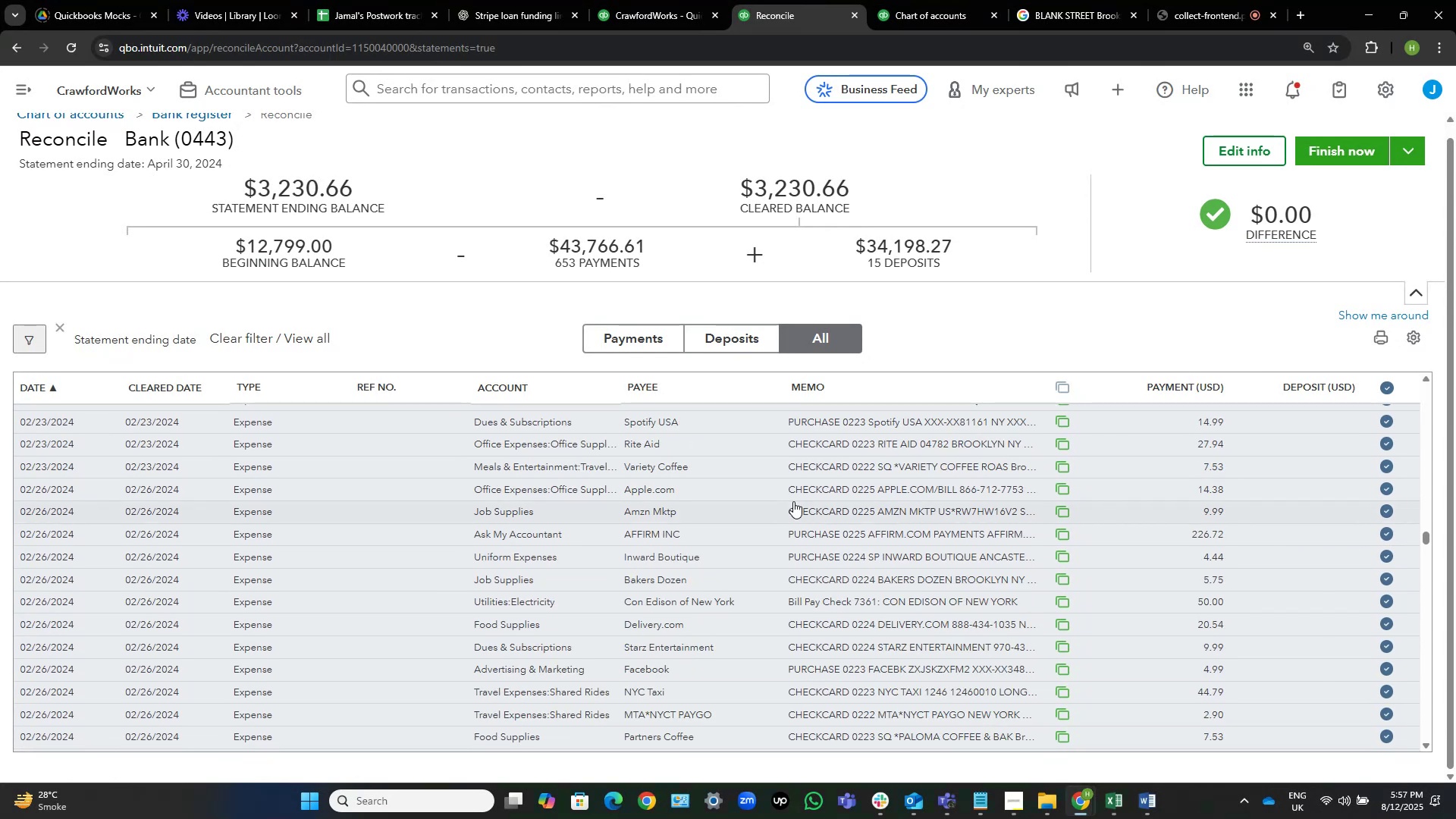 
wait(11.87)
 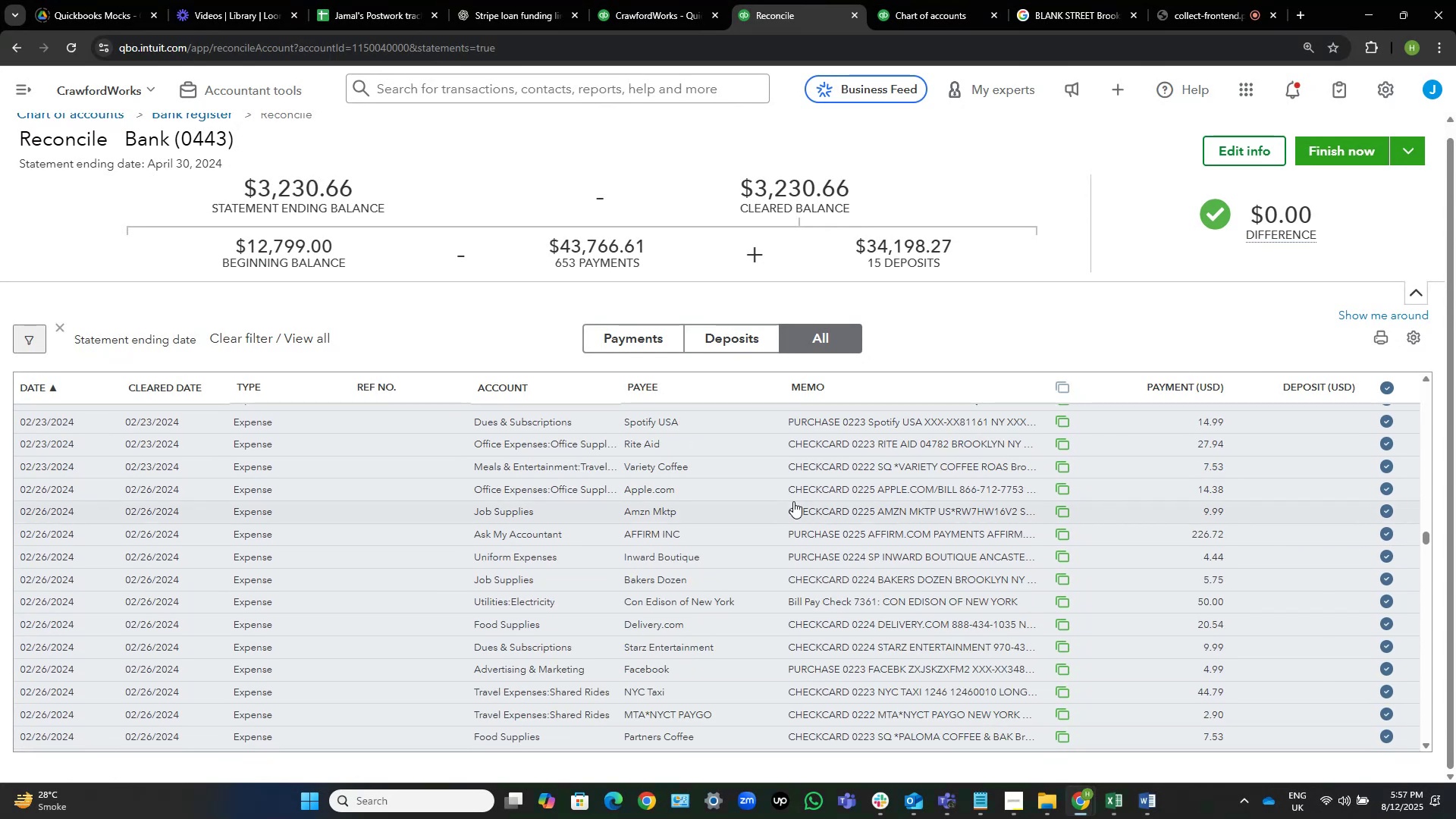 
scroll: coordinate [793, 501], scroll_direction: down, amount: 8.0
 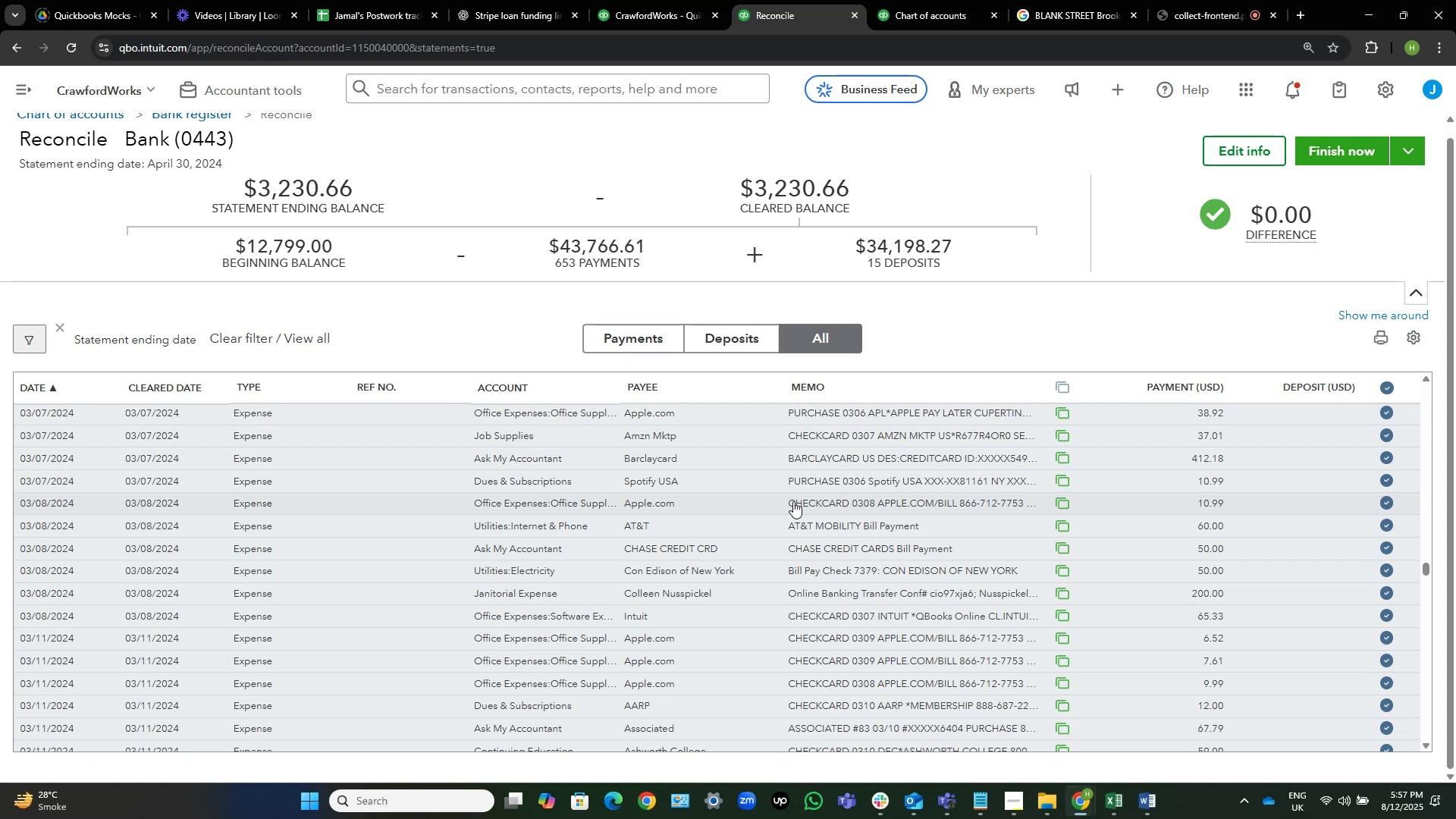 
wait(30.53)
 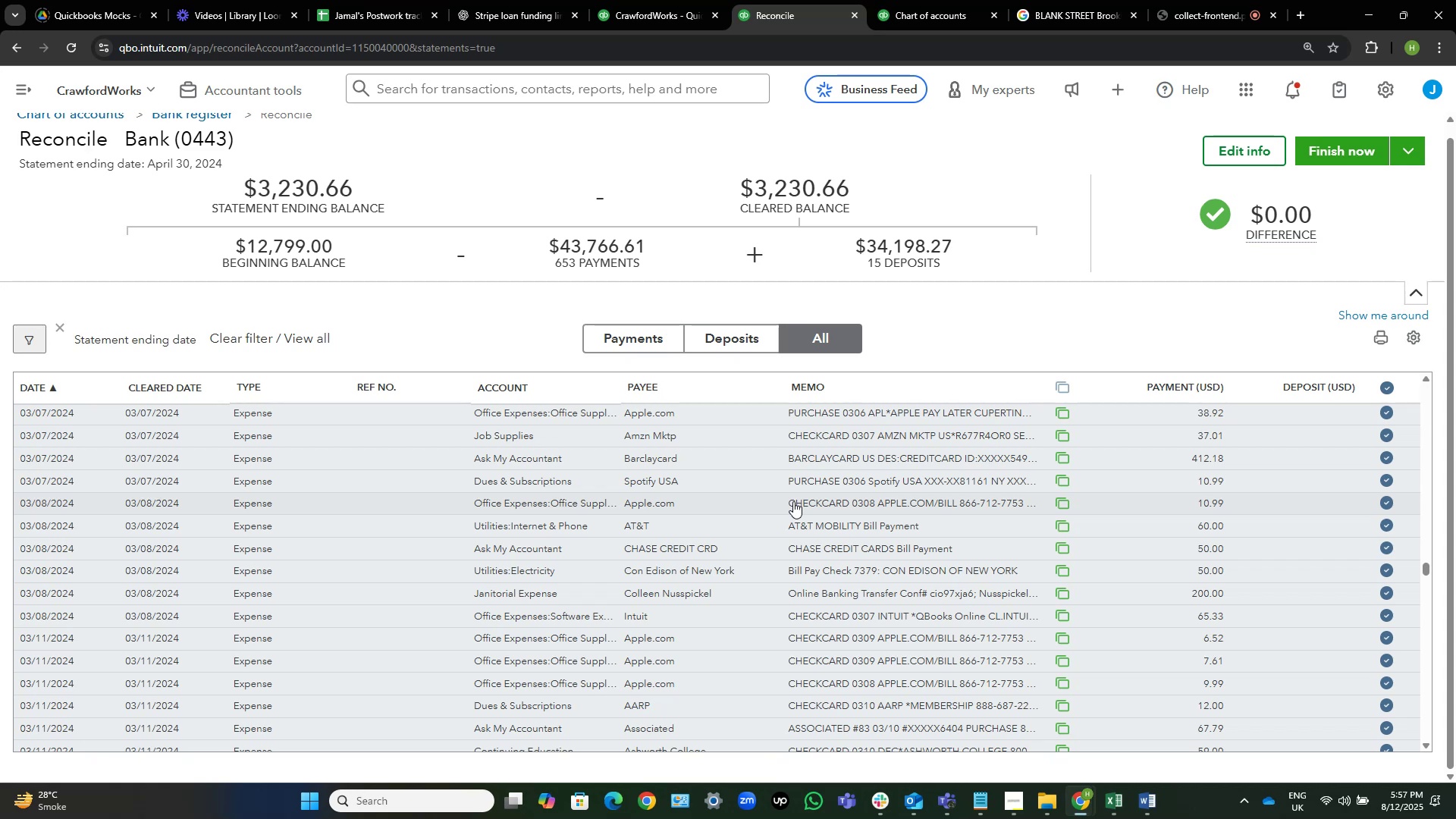 
scroll: coordinate [793, 501], scroll_direction: down, amount: 13.0
 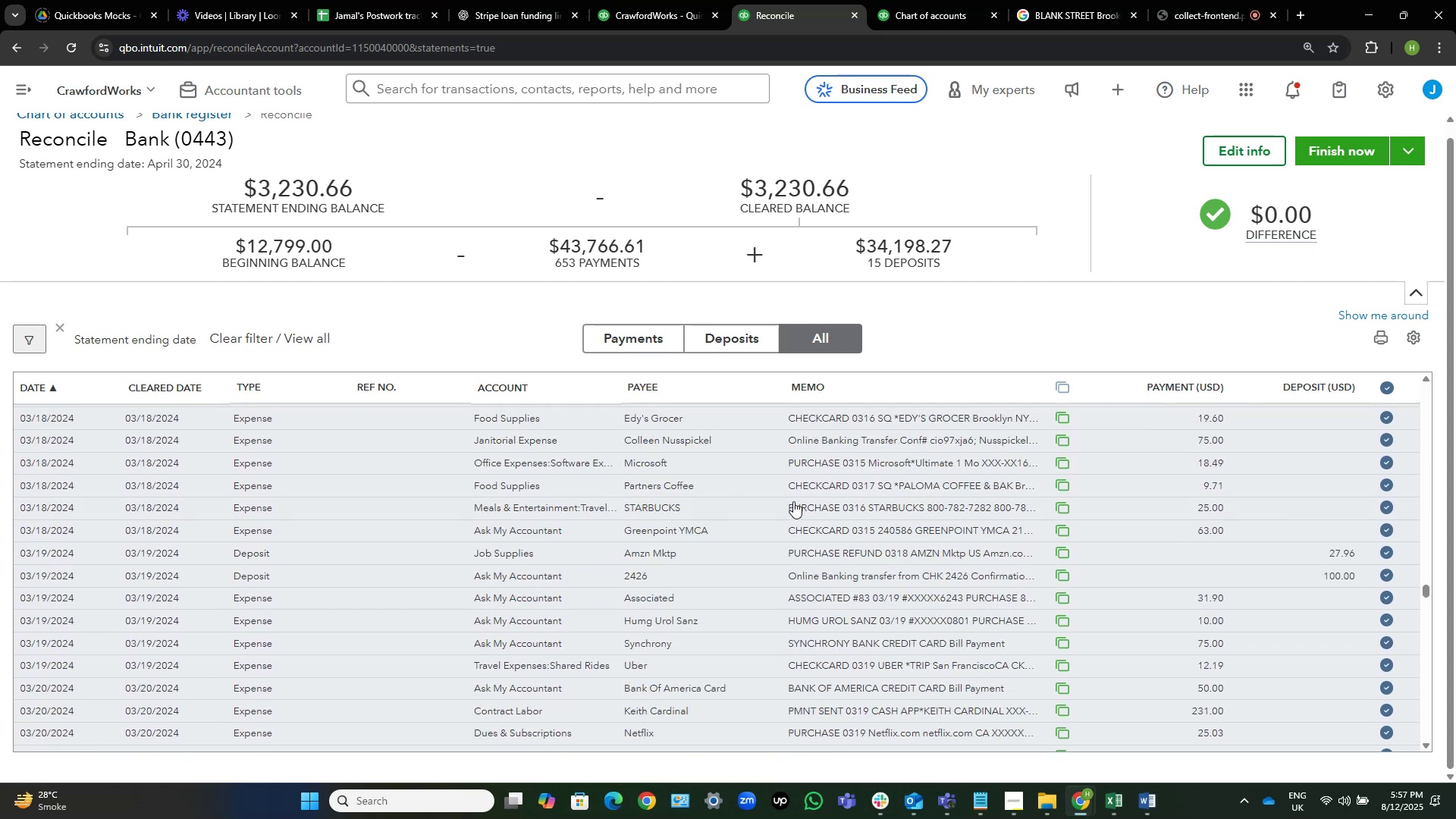 
left_click([793, 501])
 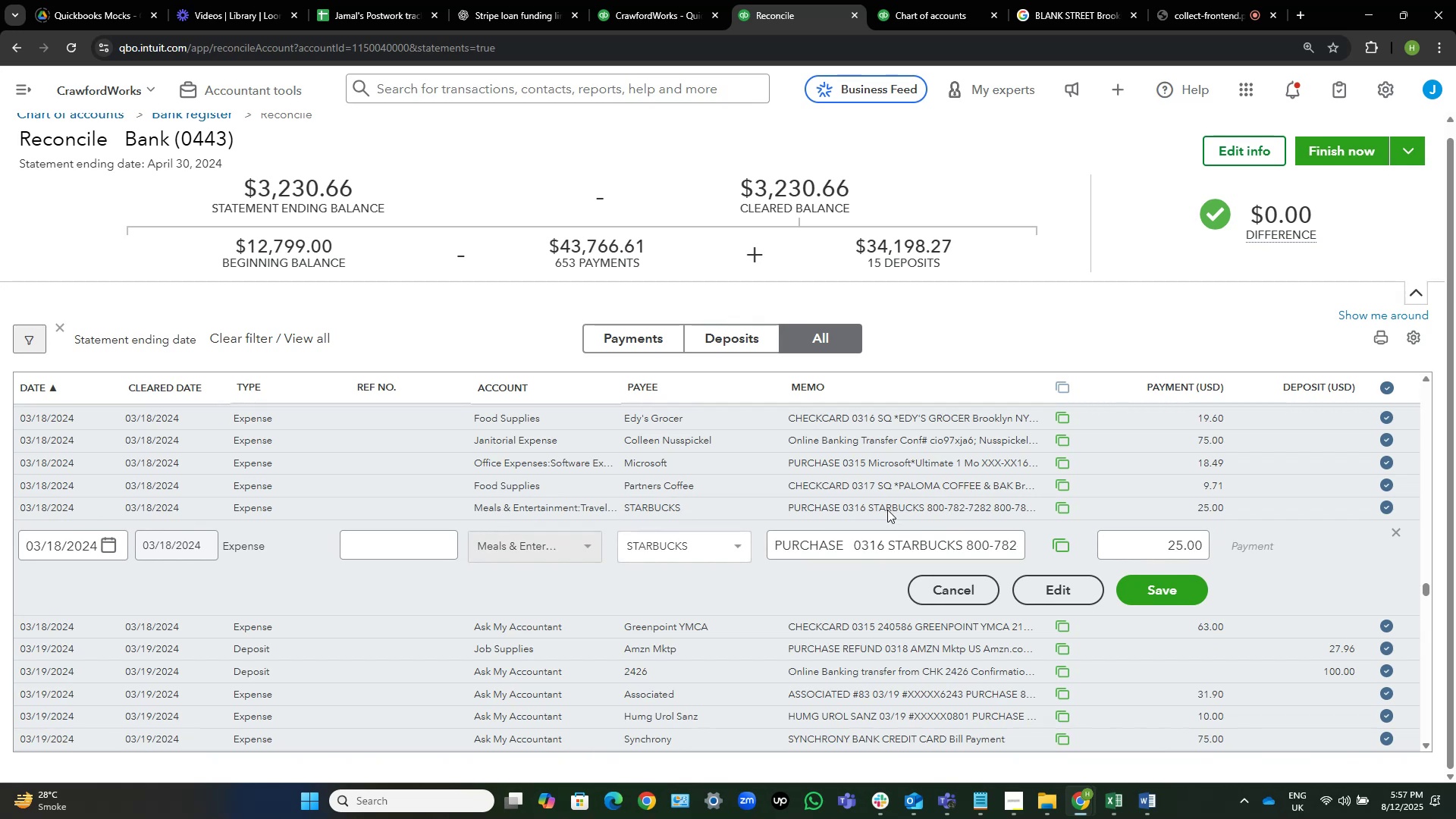 
left_click([721, 505])
 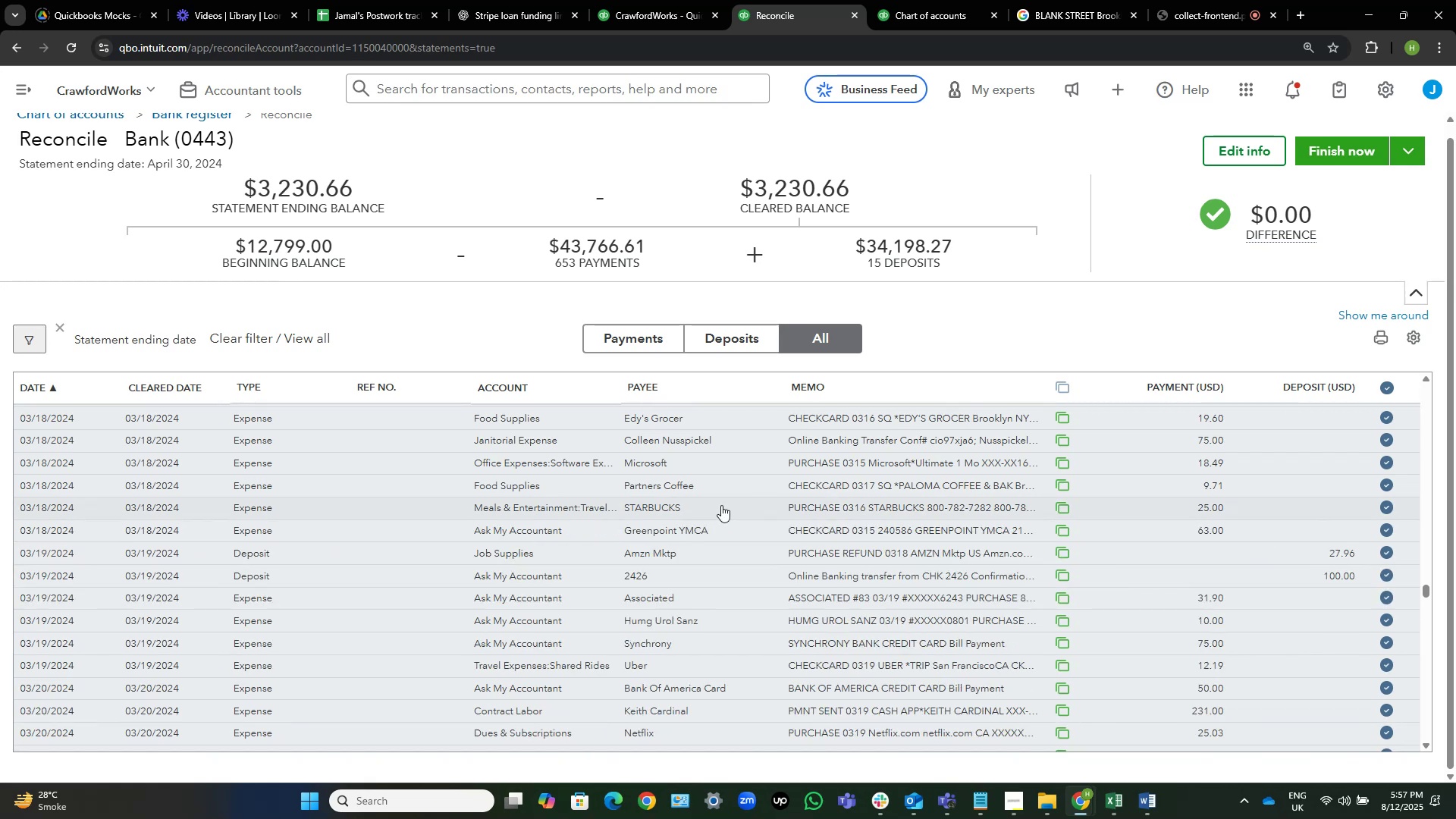 
scroll: coordinate [730, 528], scroll_direction: down, amount: 12.0
 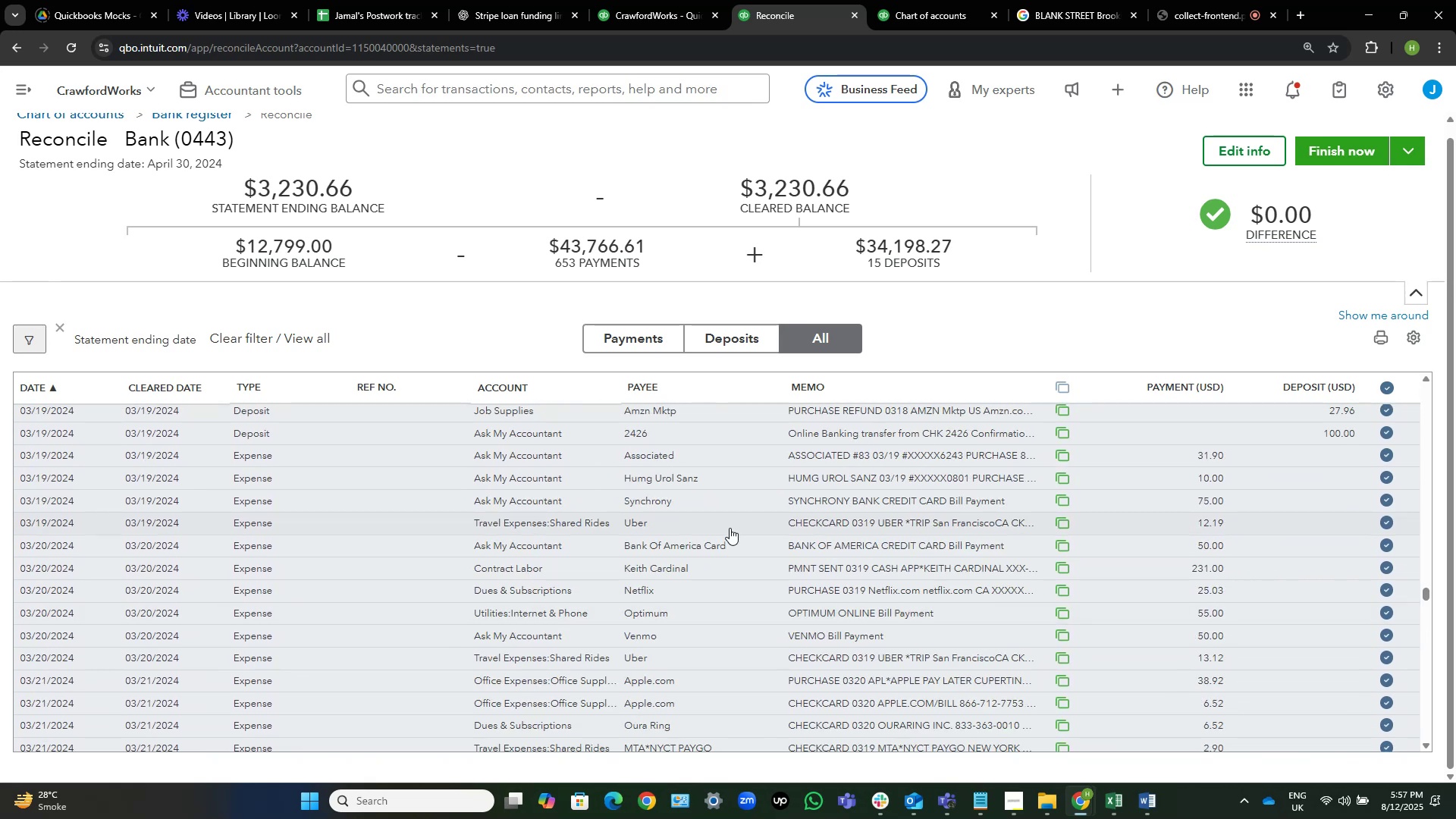 
wait(12.1)
 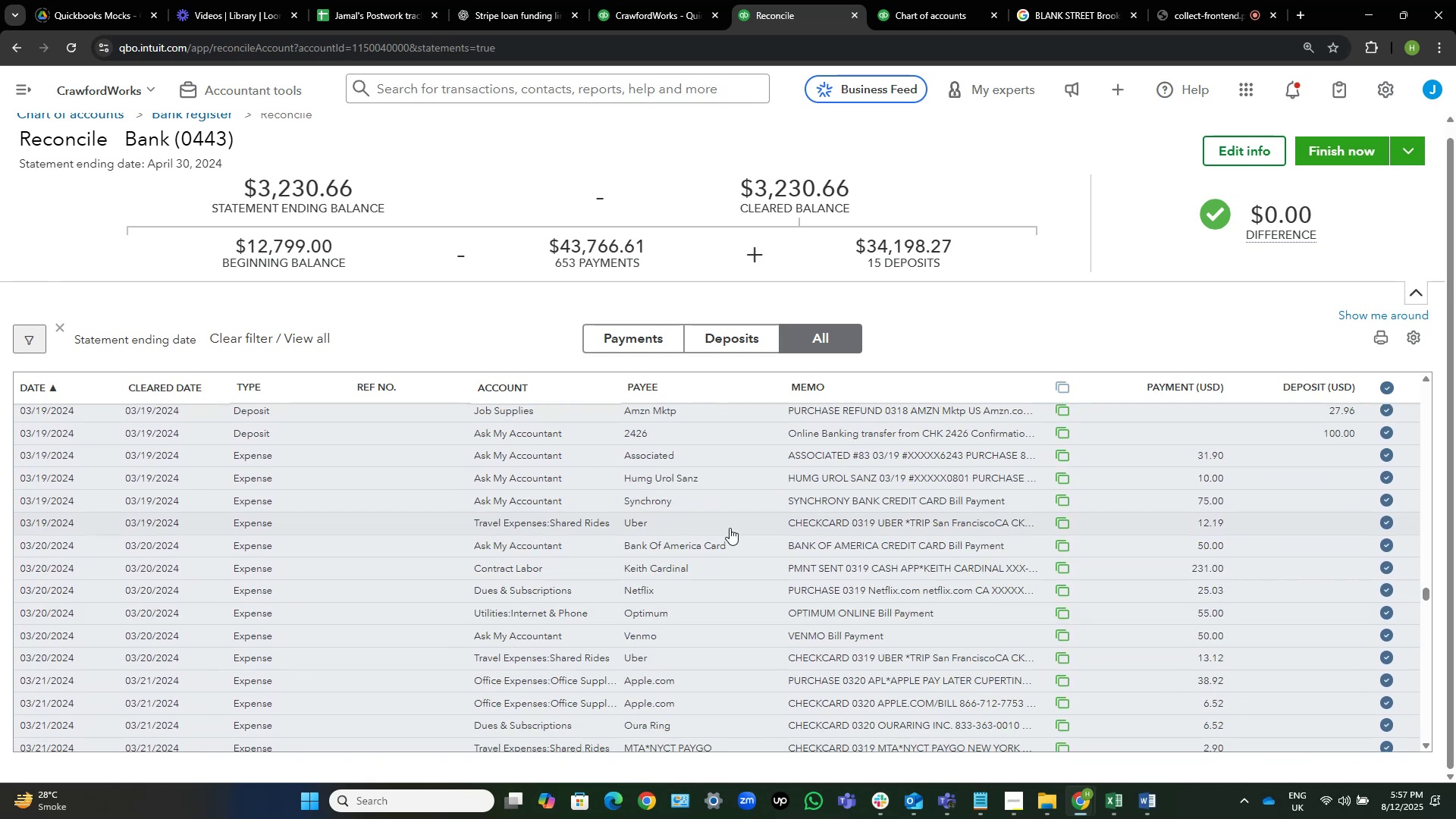 
scroll: coordinate [763, 576], scroll_direction: down, amount: 6.0
 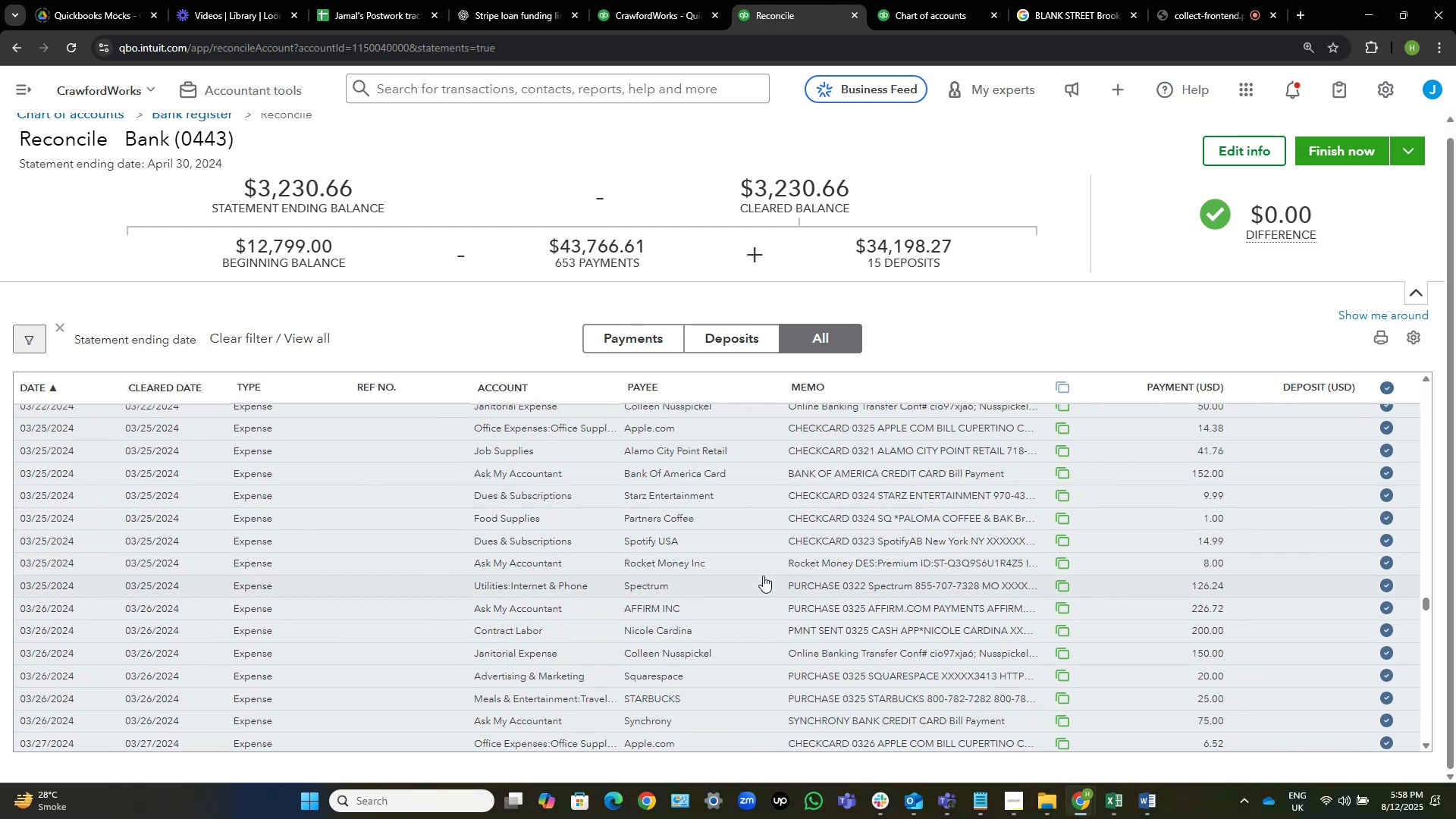 
scroll: coordinate [763, 576], scroll_direction: up, amount: 1.0
 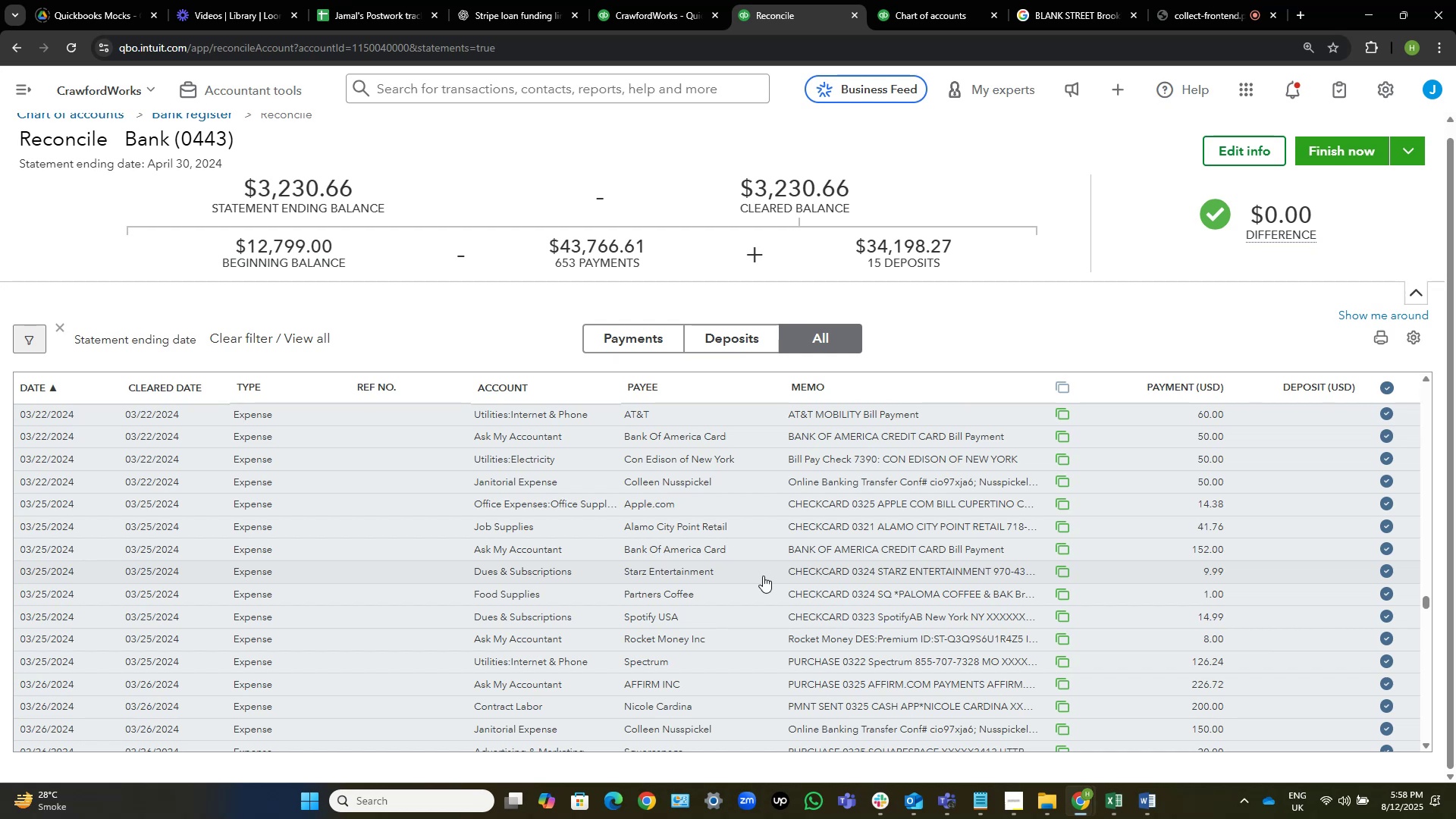 
wait(18.42)
 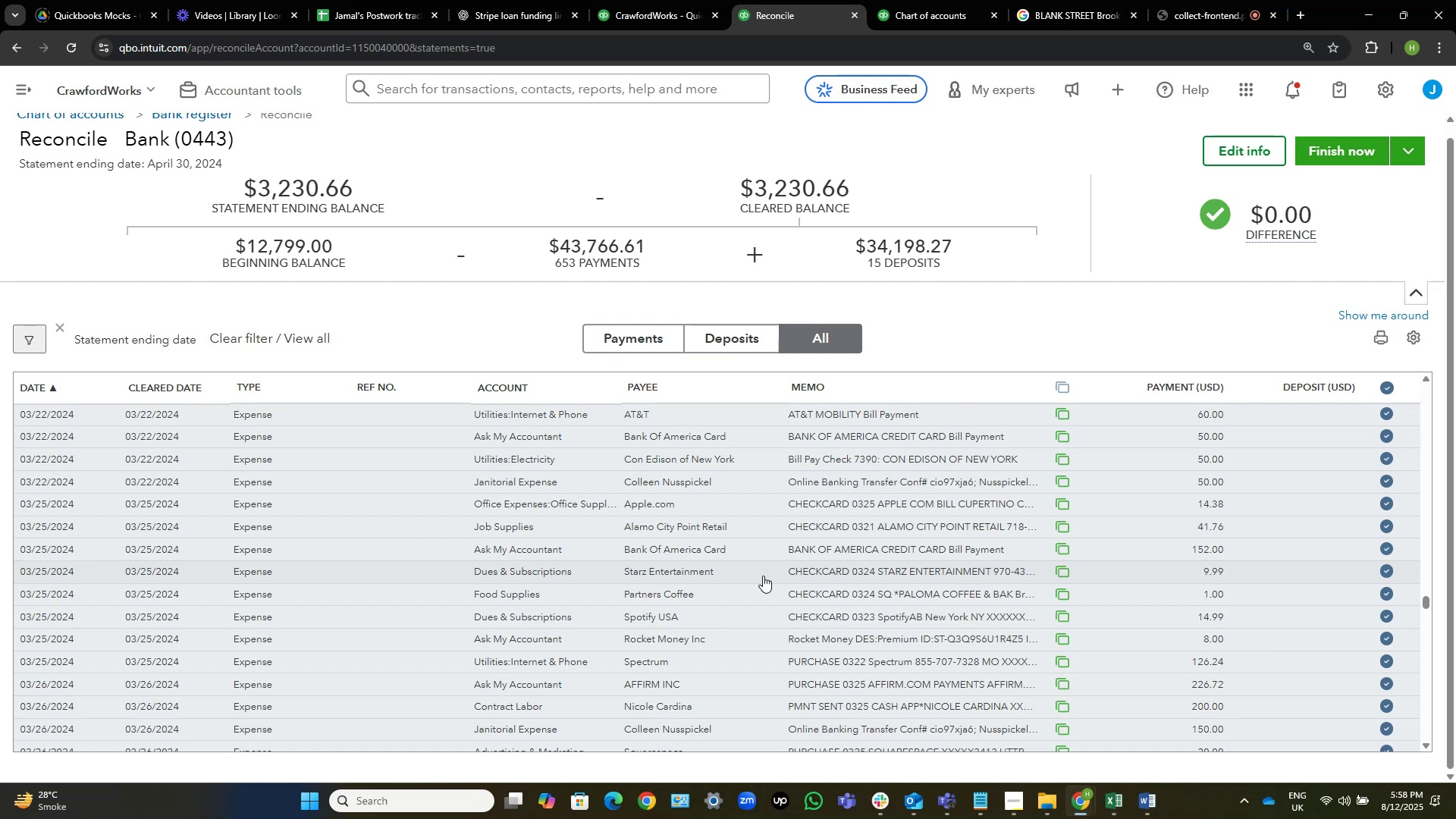 
scroll: coordinate [946, 510], scroll_direction: down, amount: 12.0
 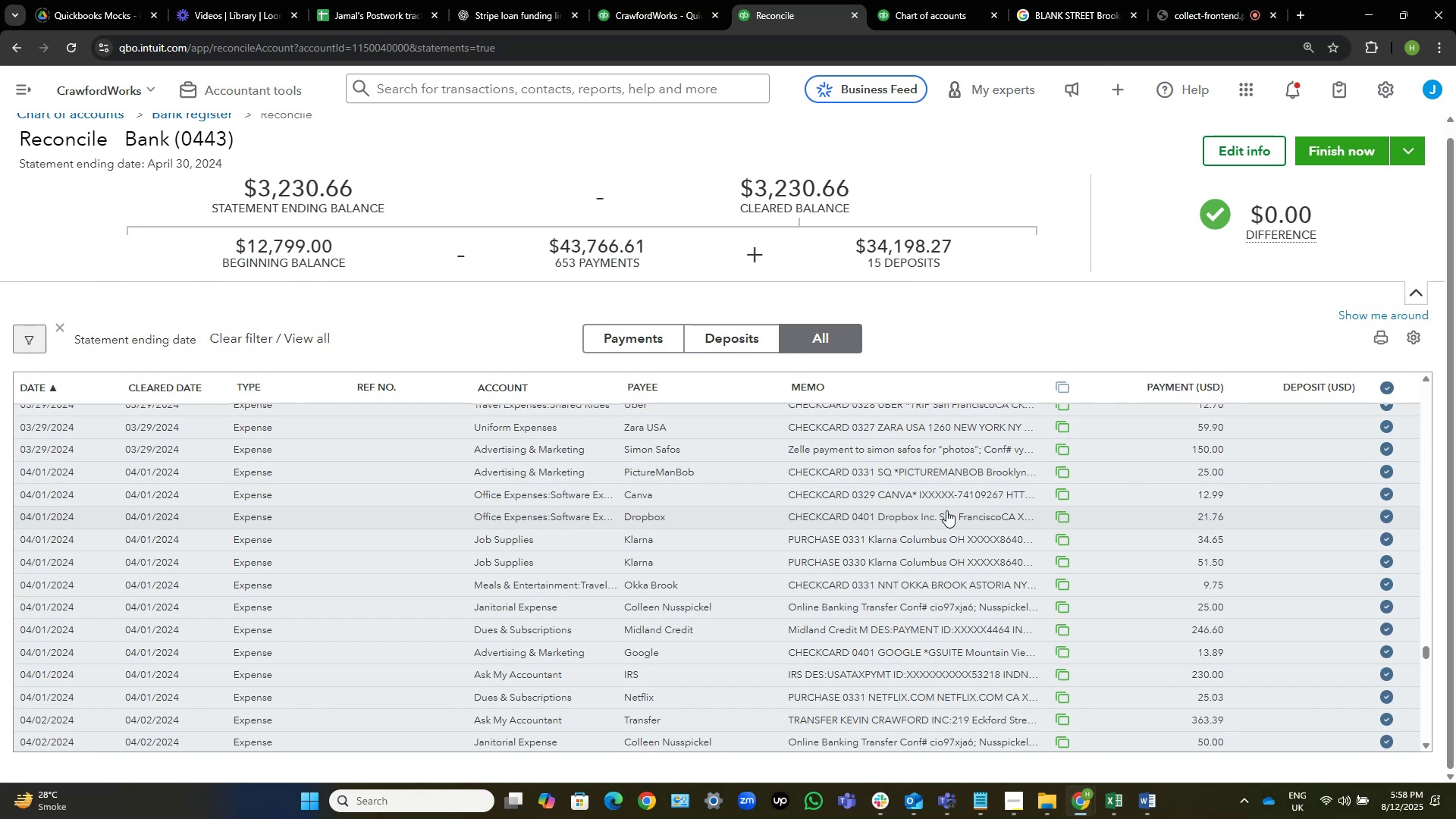 
wait(21.14)
 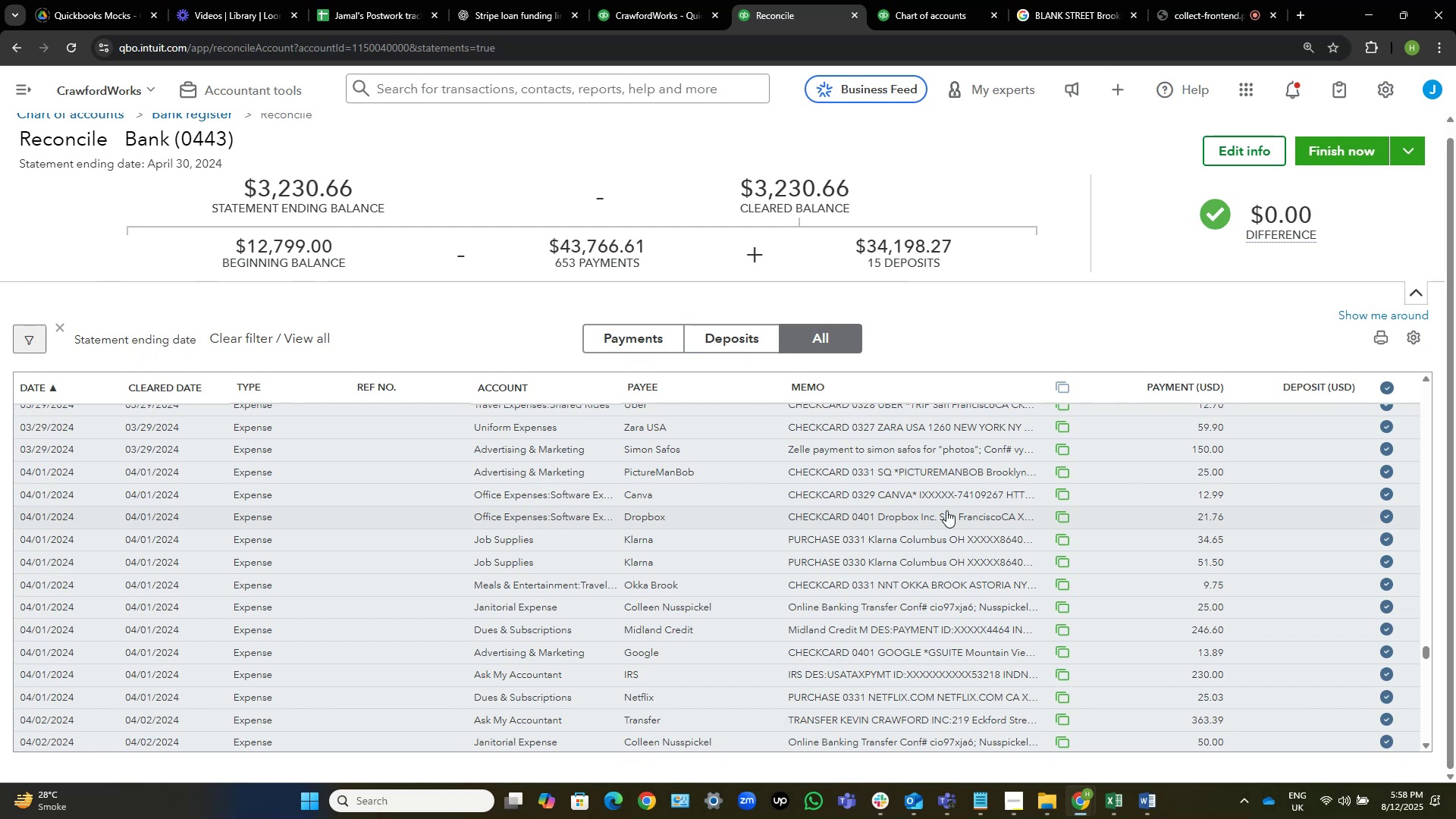 
scroll: coordinate [946, 510], scroll_direction: down, amount: 8.0
 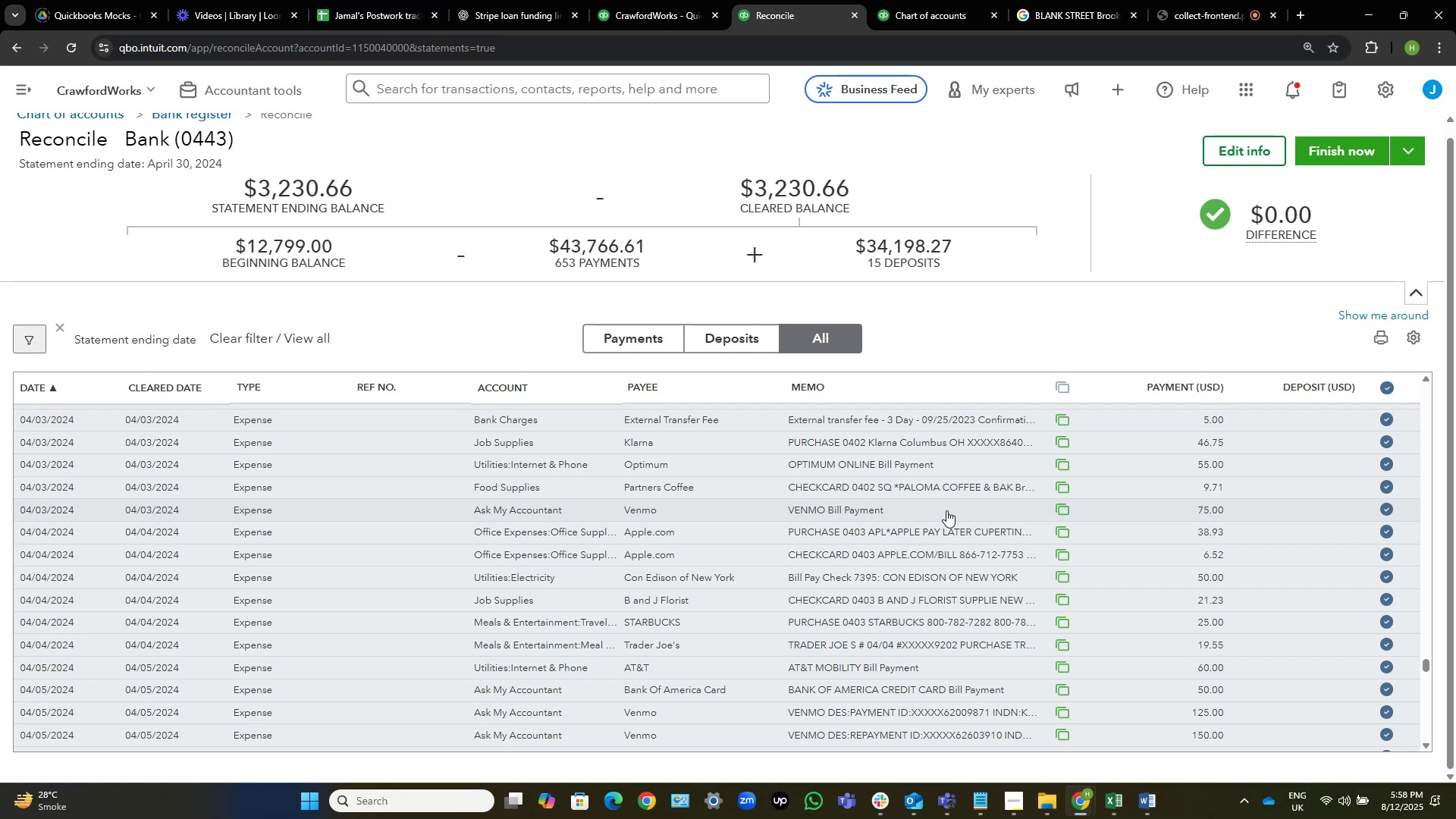 
wait(8.47)
 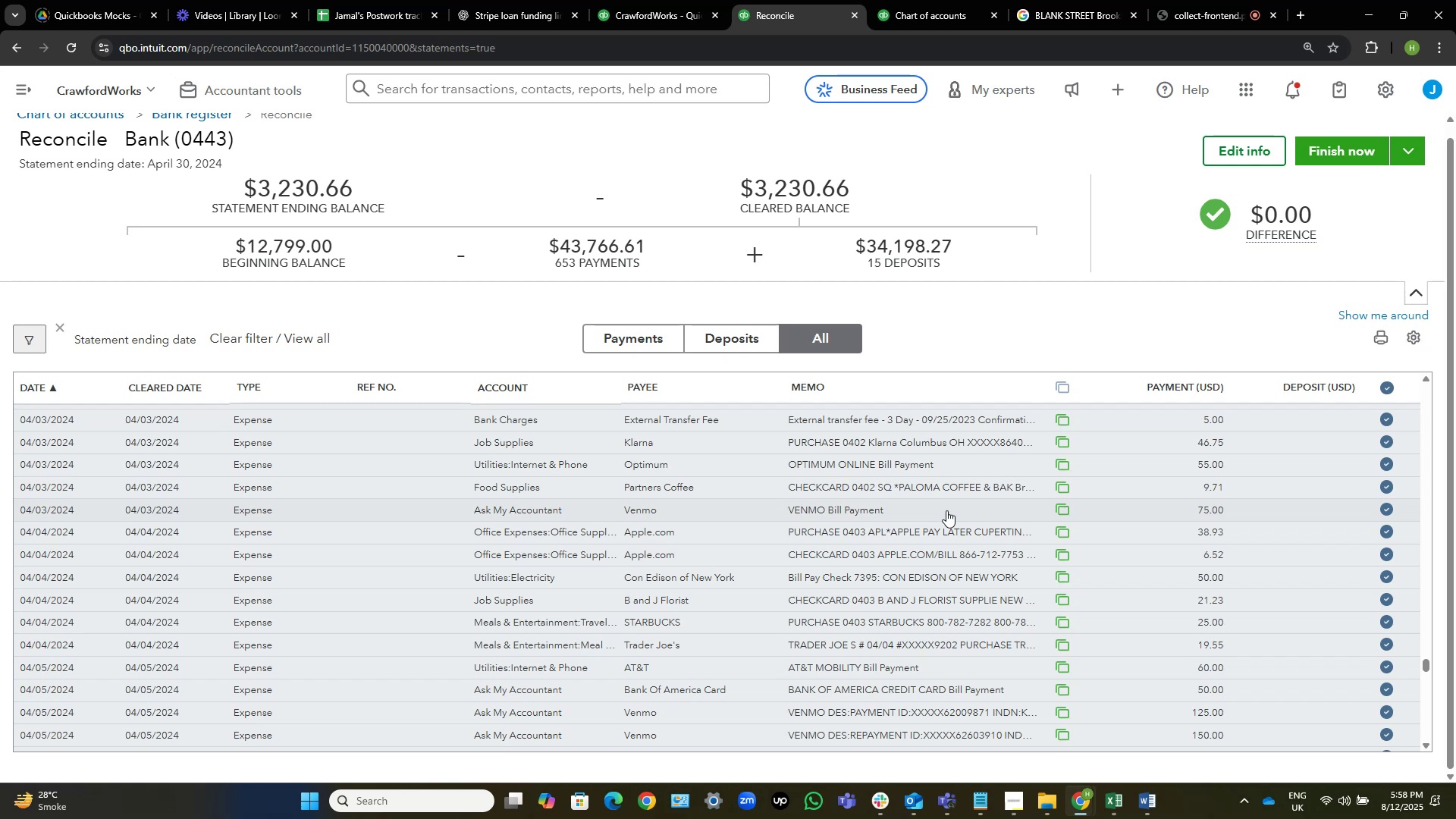 
scroll: coordinate [946, 510], scroll_direction: down, amount: 6.0
 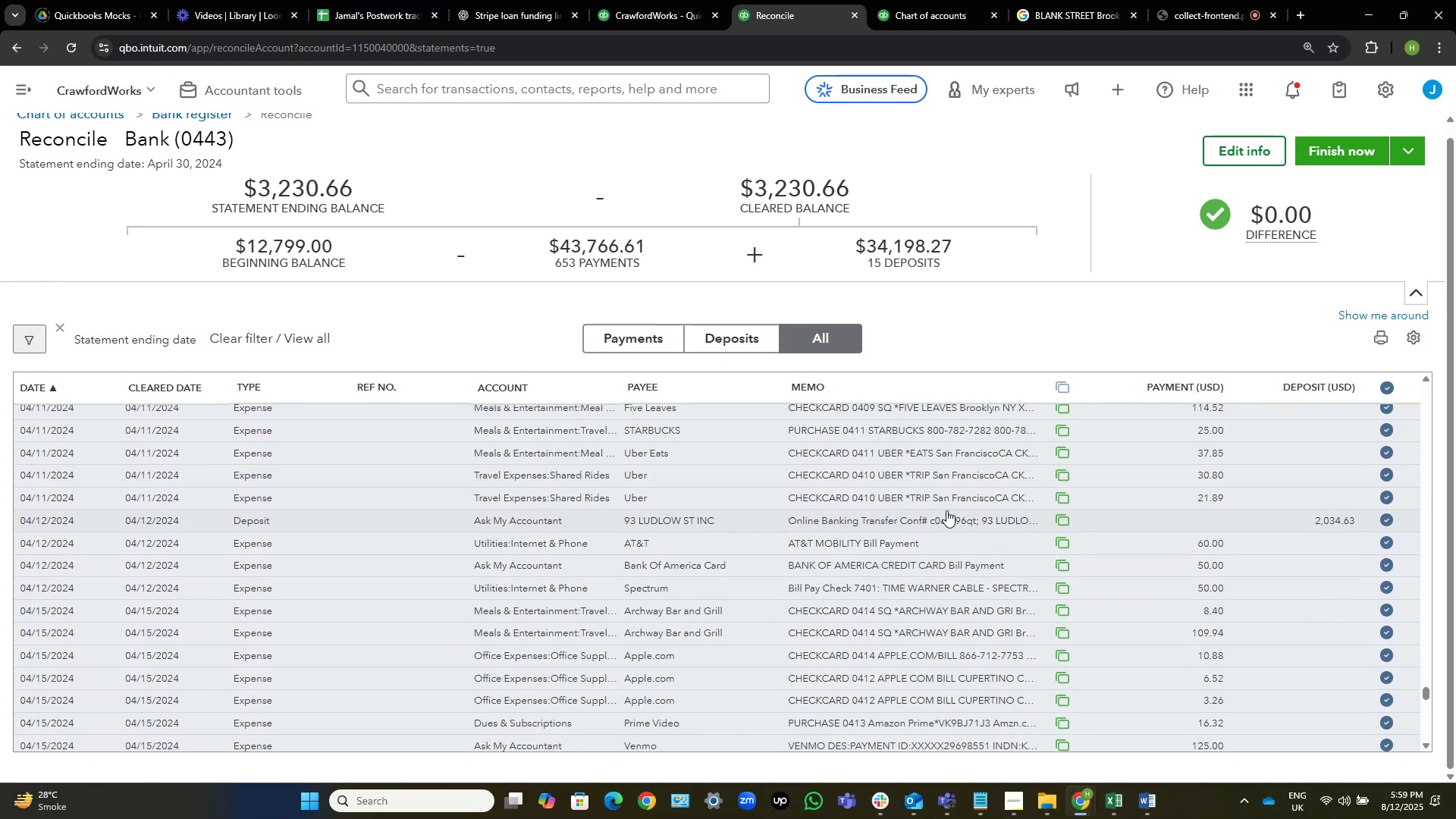 
left_click([946, 510])
 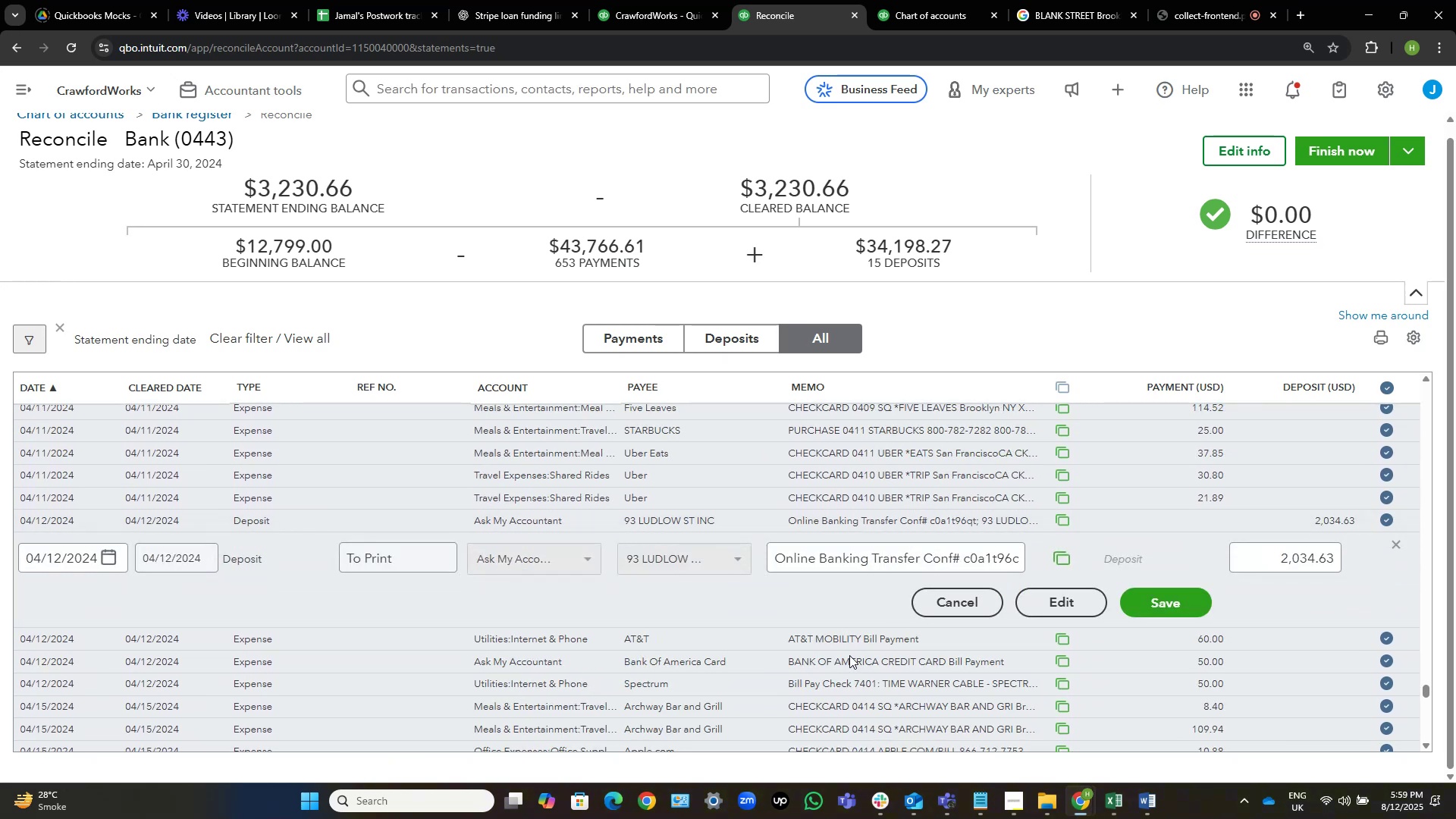 
left_click([886, 635])
 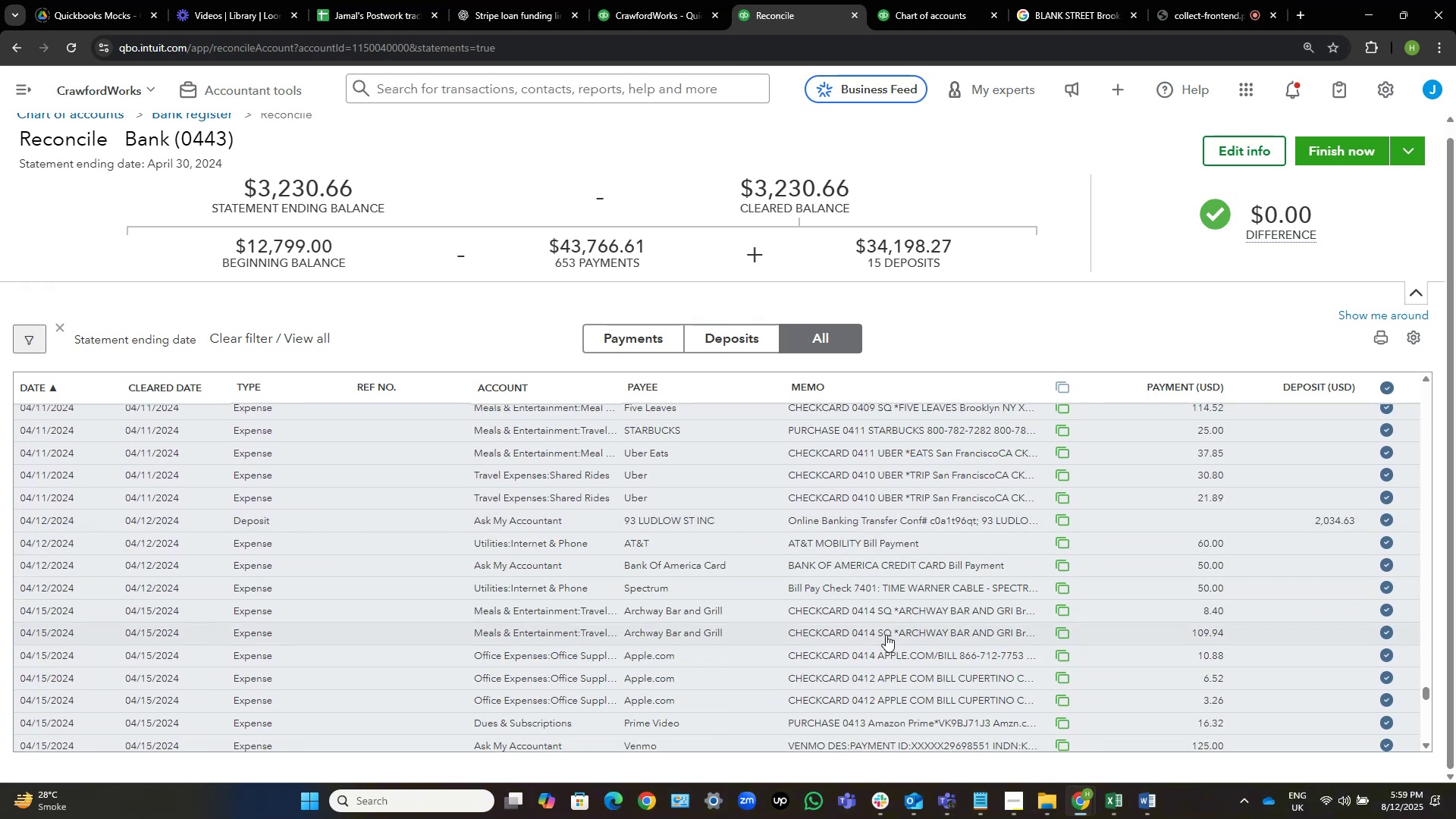 
scroll: coordinate [886, 635], scroll_direction: down, amount: 15.0
 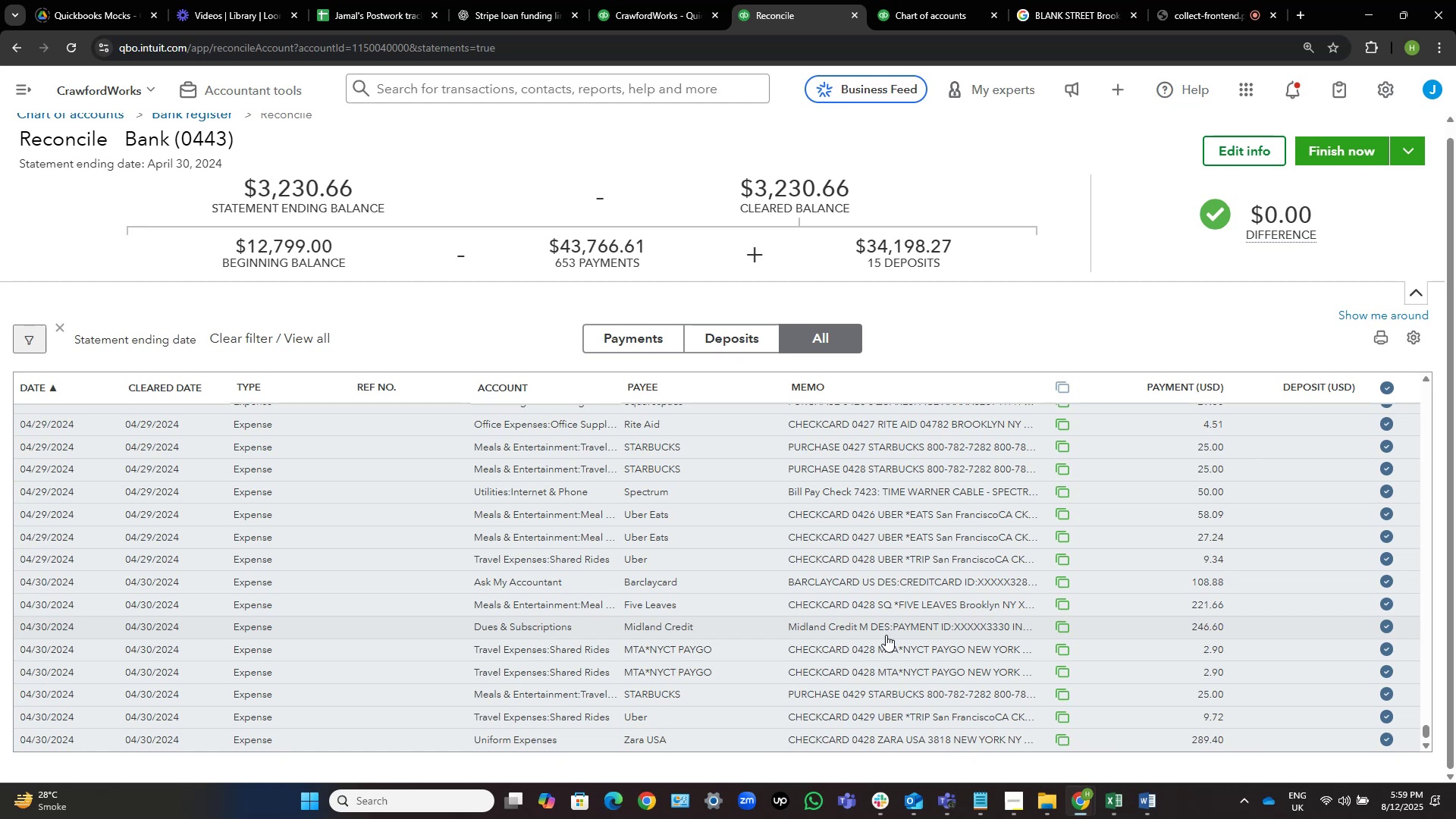 
wait(24.37)
 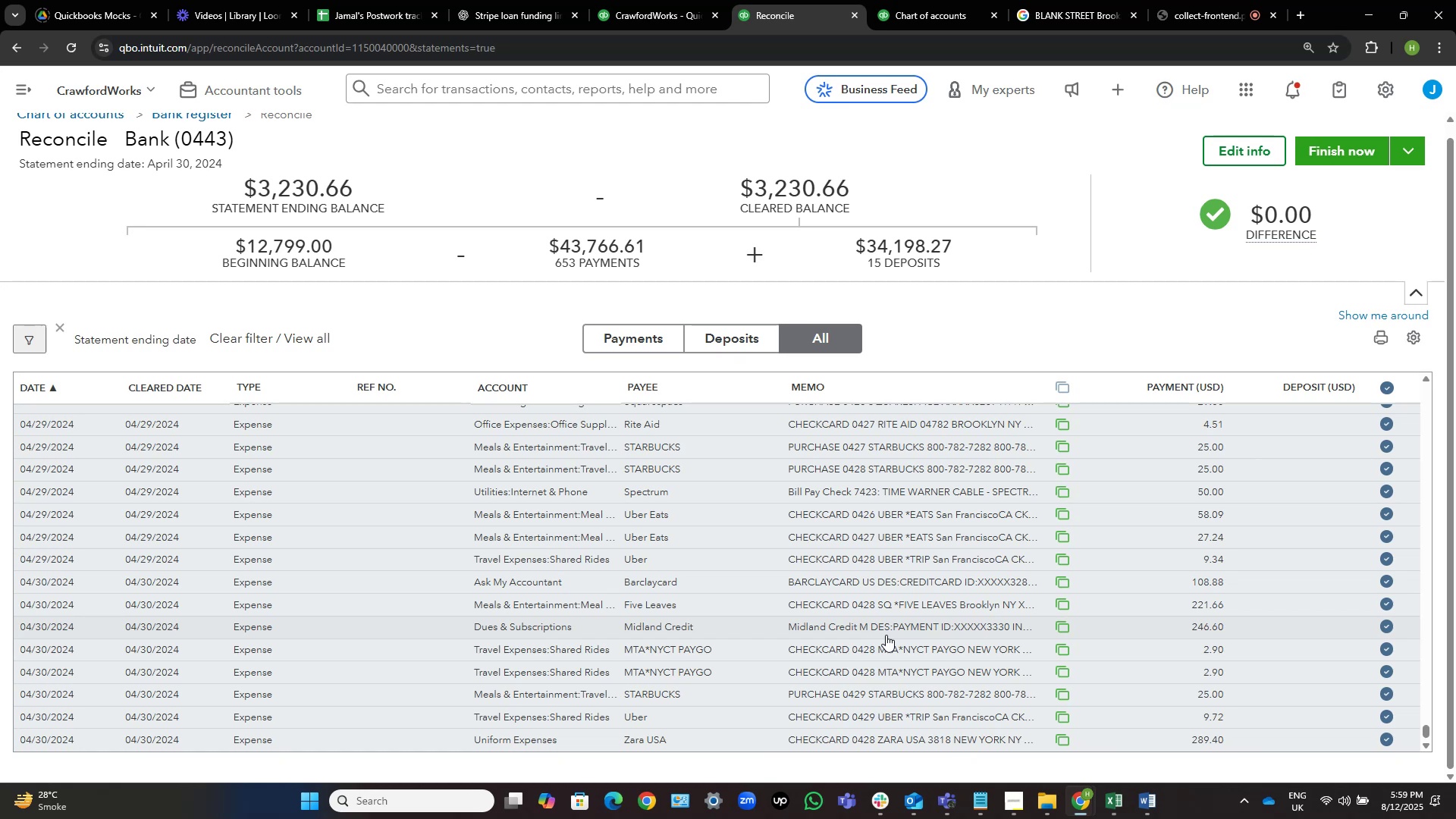 
scroll: coordinate [886, 635], scroll_direction: down, amount: 2.0
 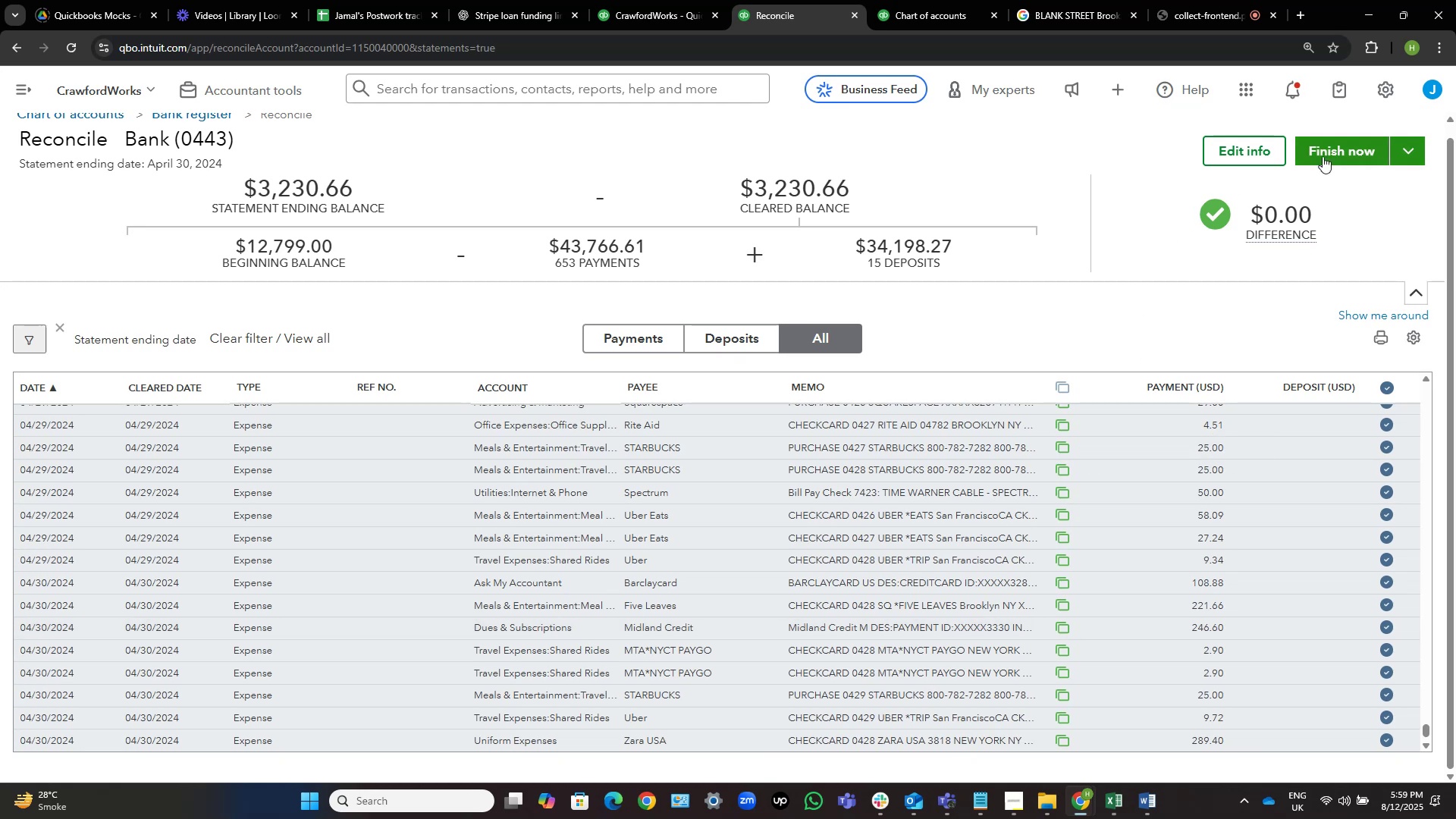 
left_click([1332, 153])
 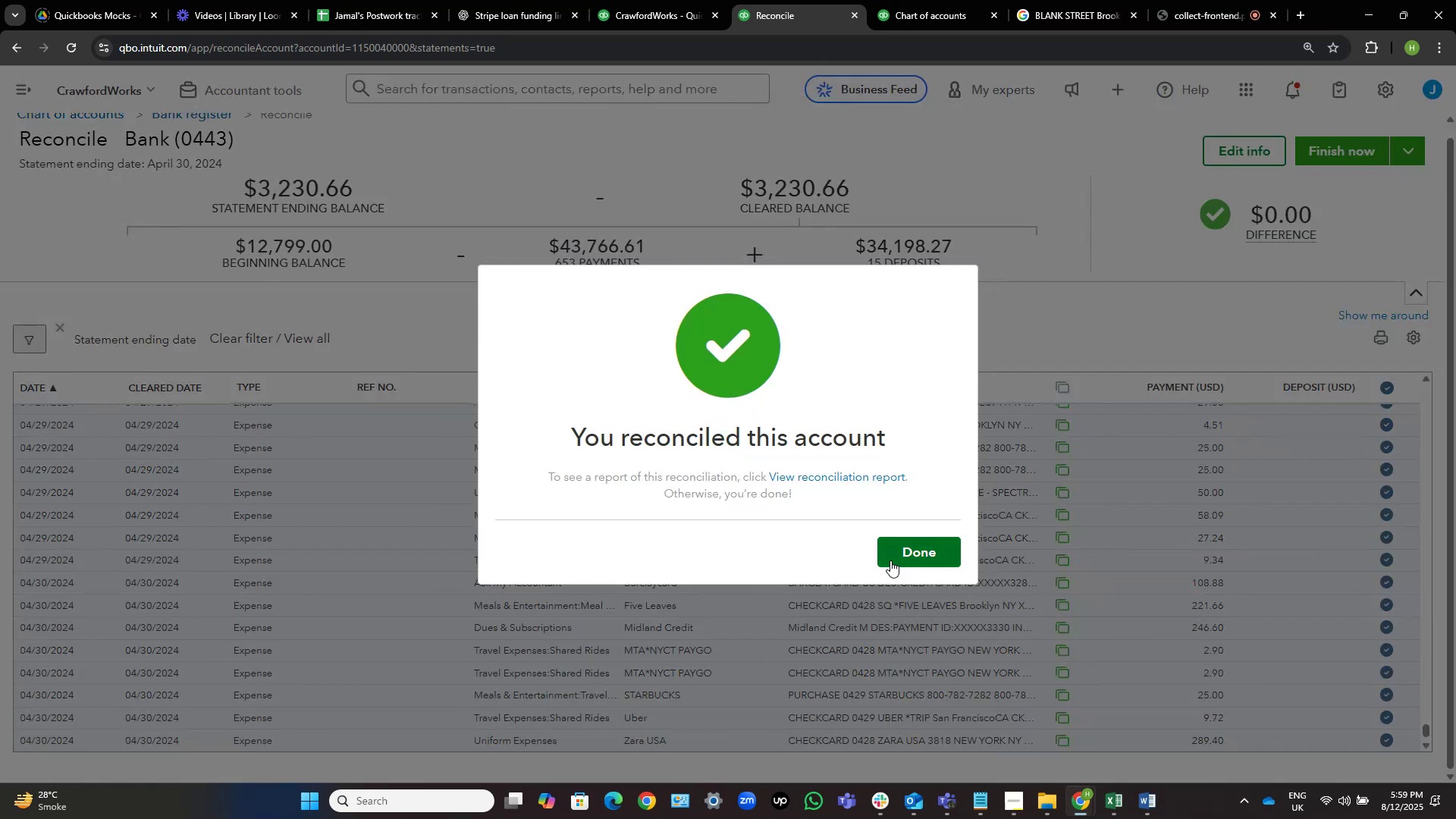 
wait(5.14)
 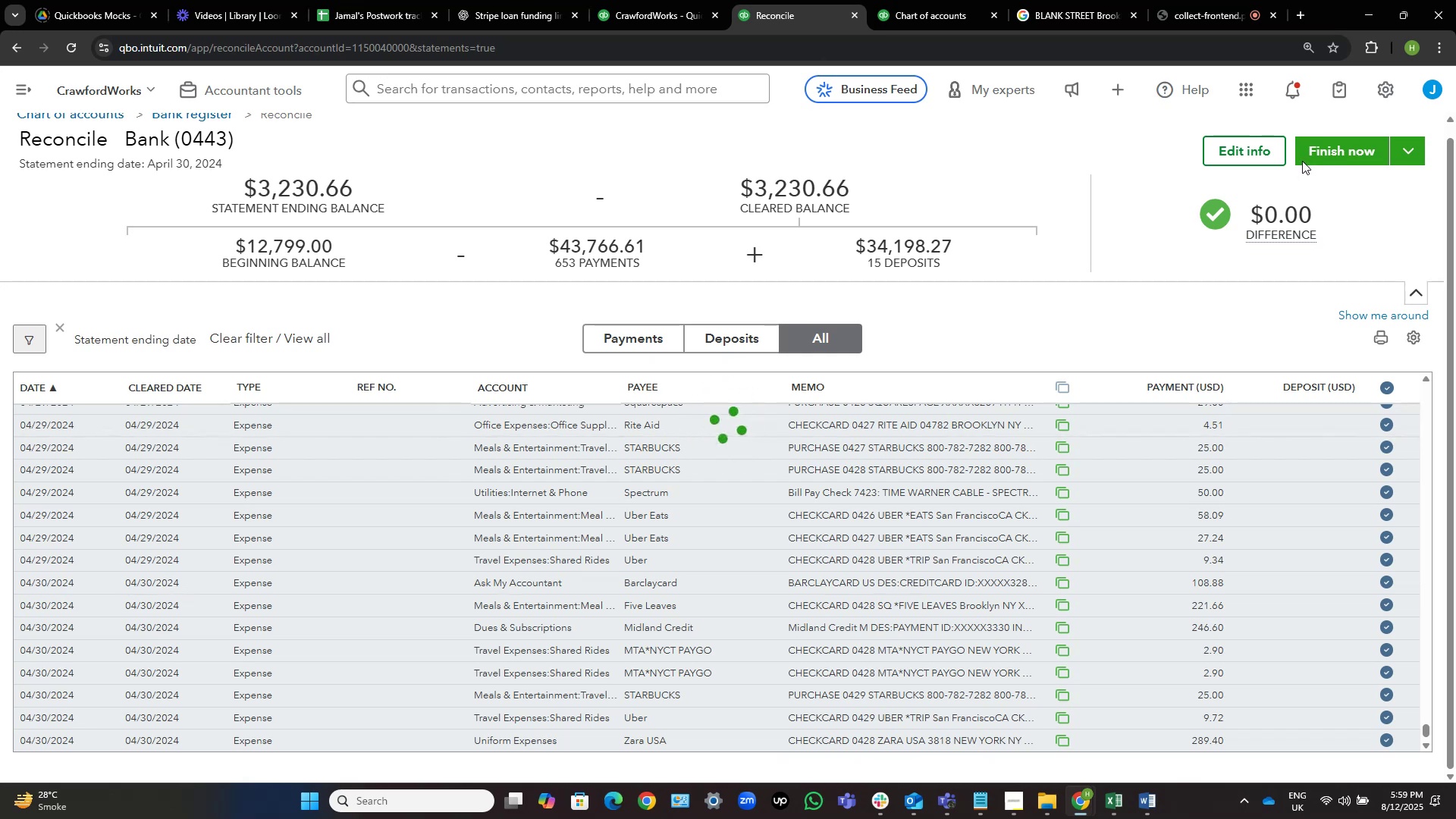 
left_click([911, 557])
 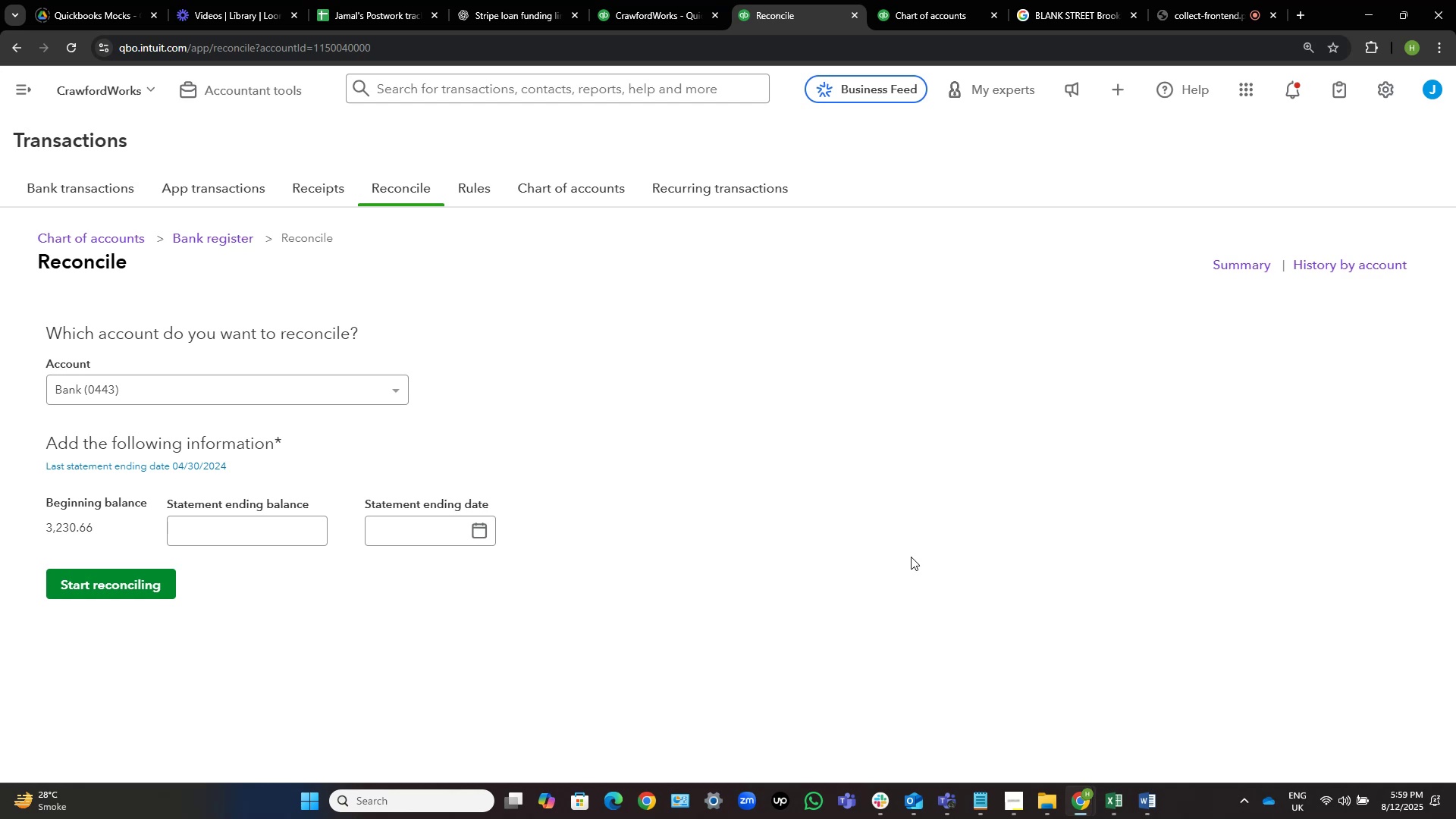 
wait(23.18)
 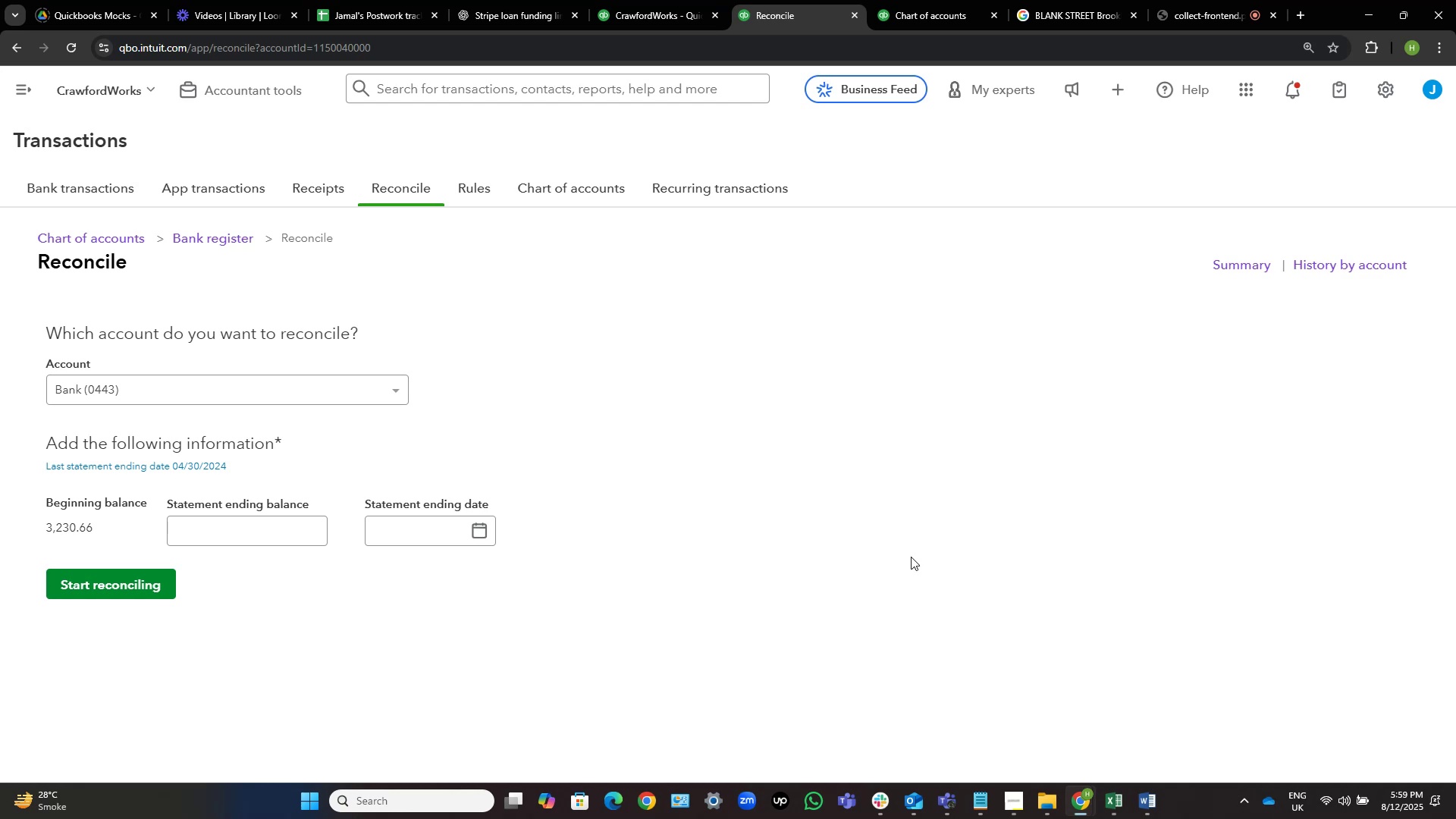 
left_click([860, 14])
 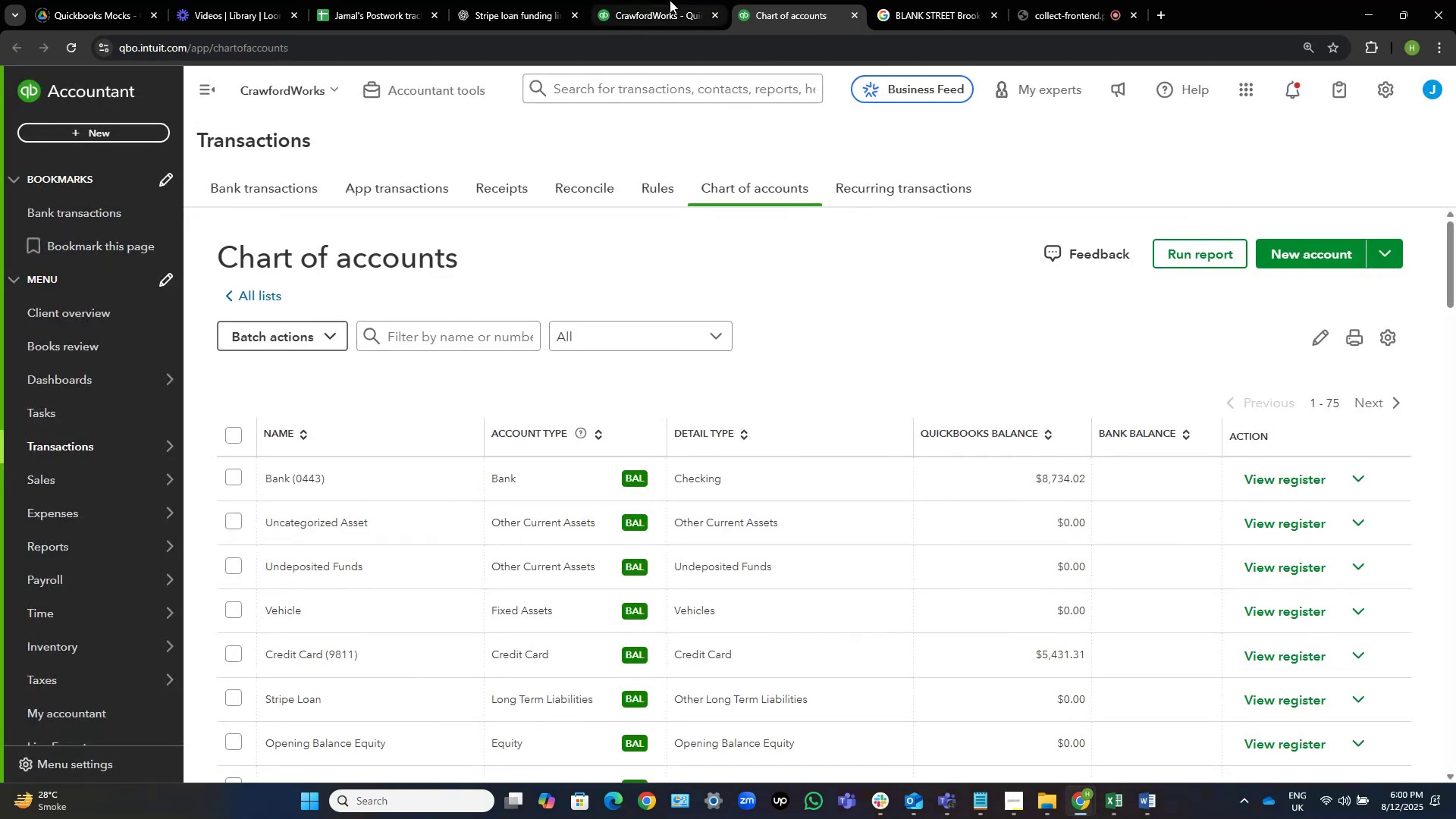 
left_click([657, 0])
 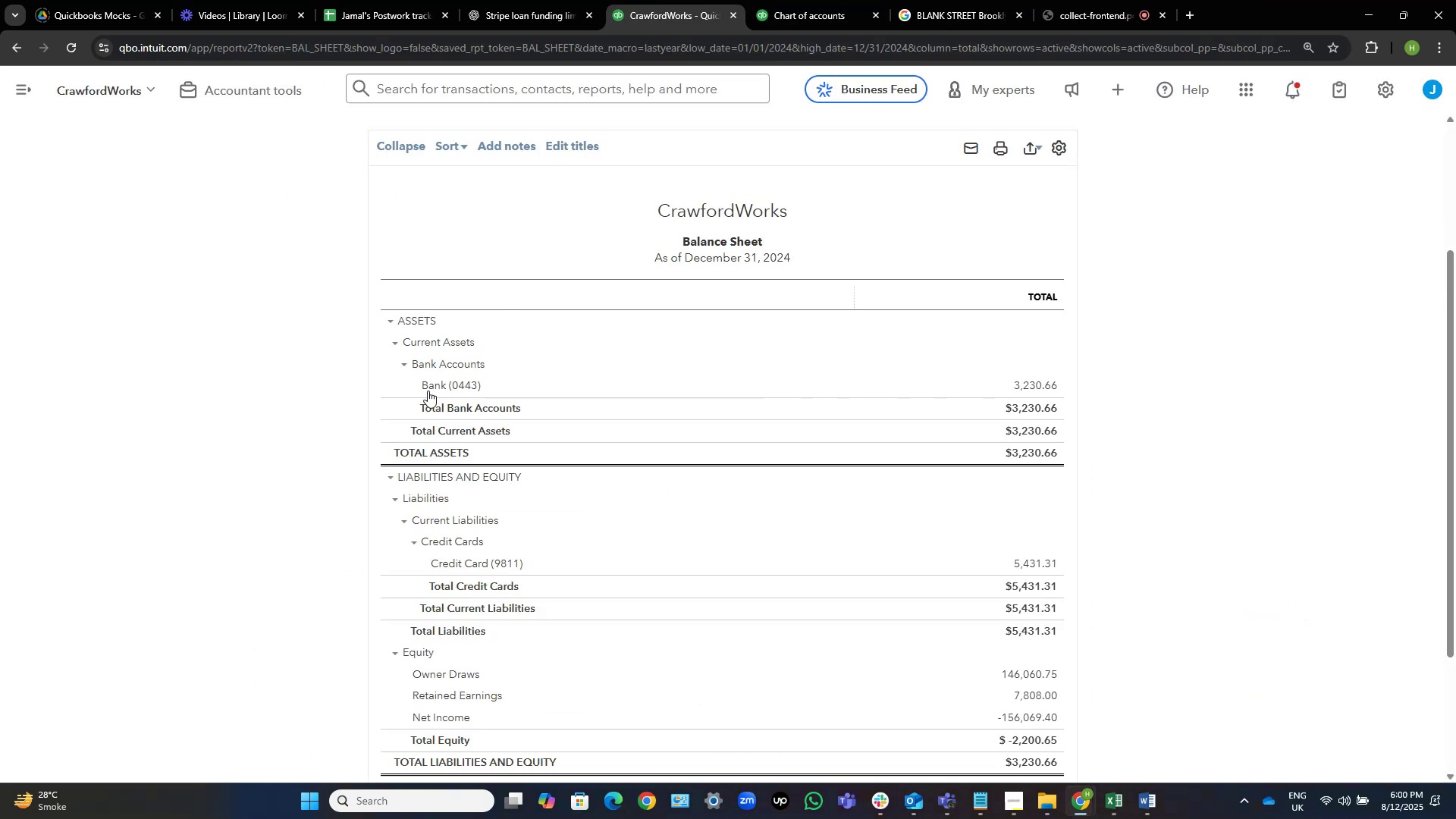 
scroll: coordinate [621, 265], scroll_direction: up, amount: 5.0
 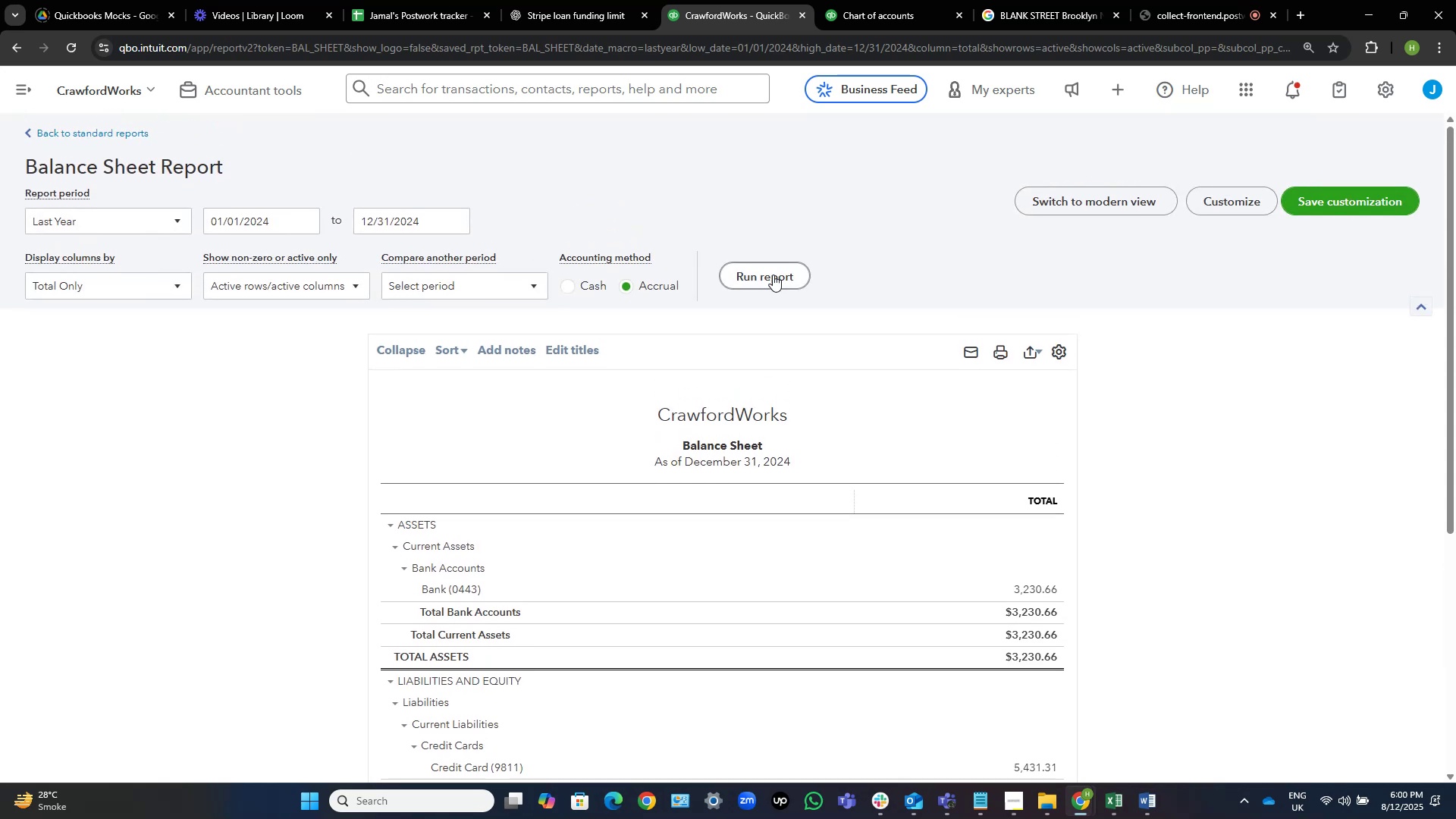 
wait(10.32)
 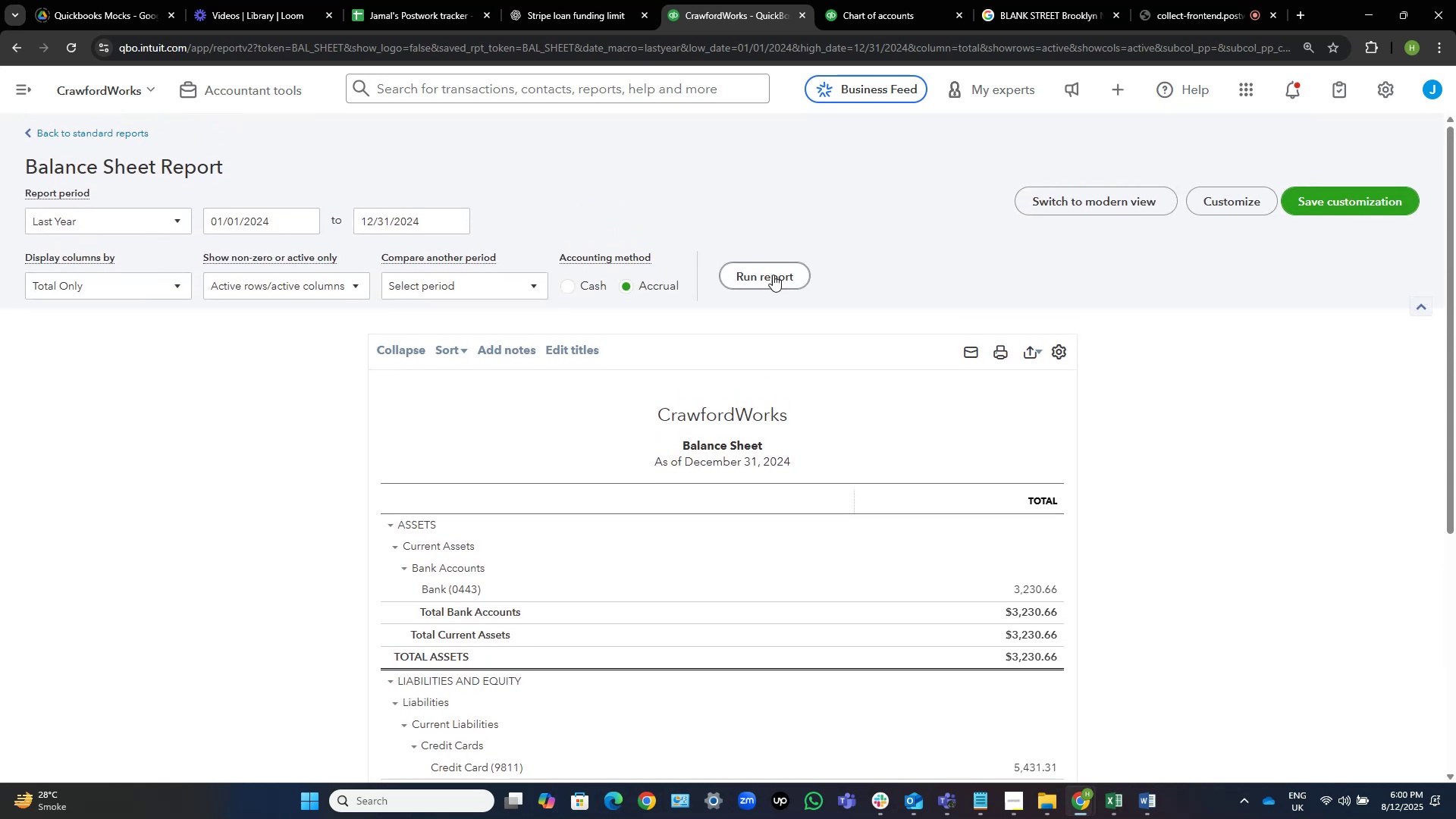 
left_click([773, 275])
 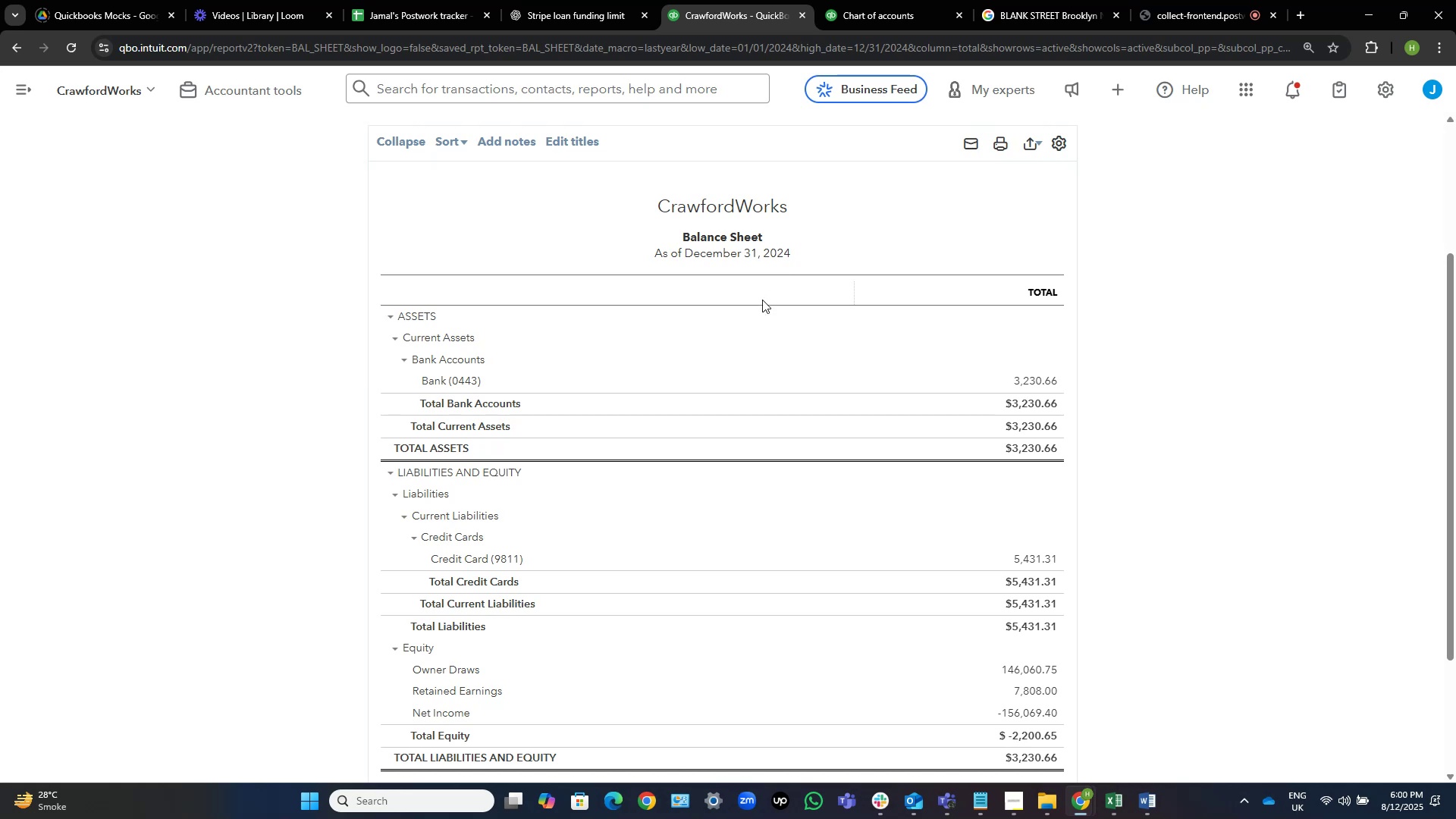 
wait(18.93)
 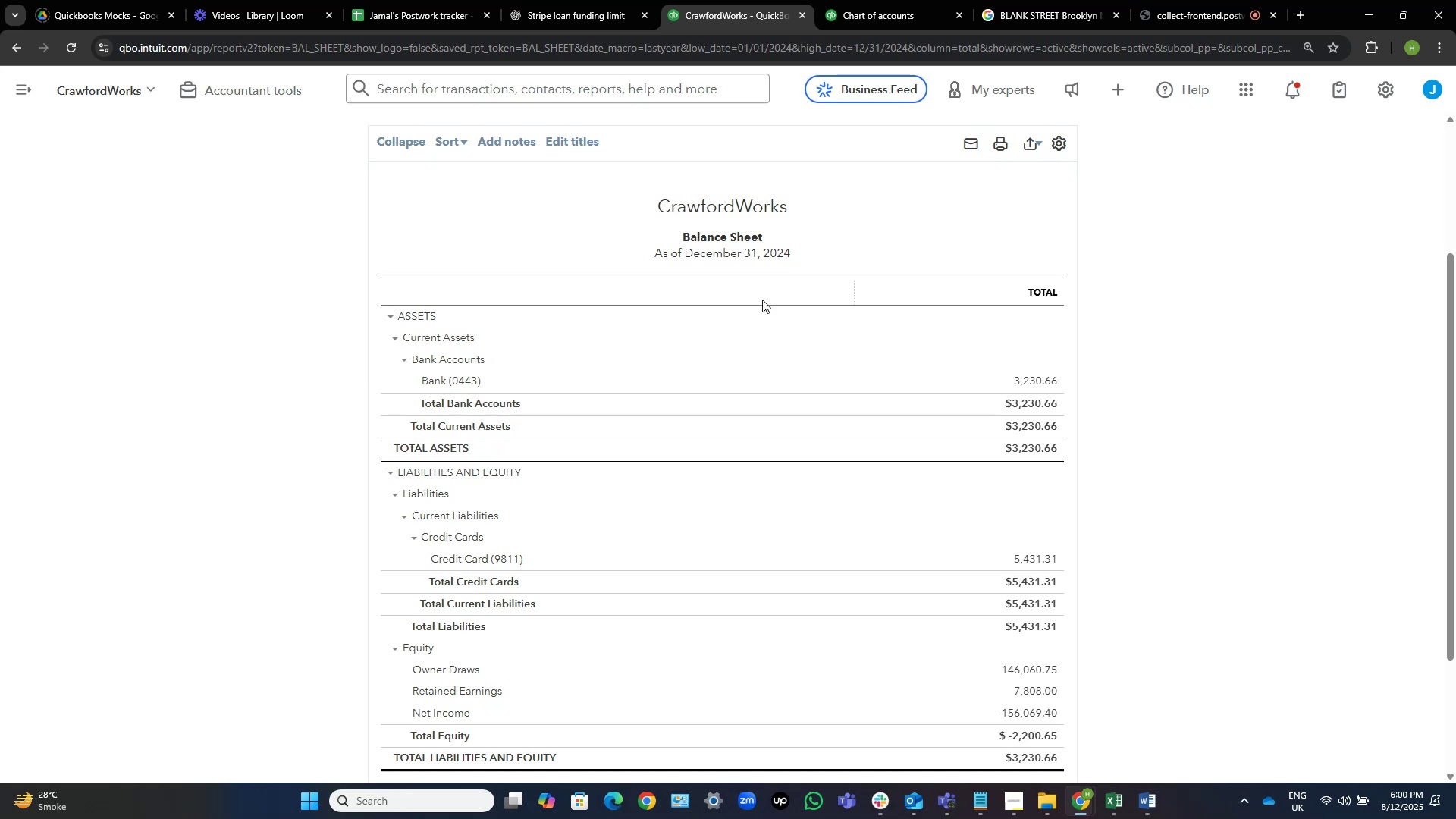 
mouse_move([799, 171])
 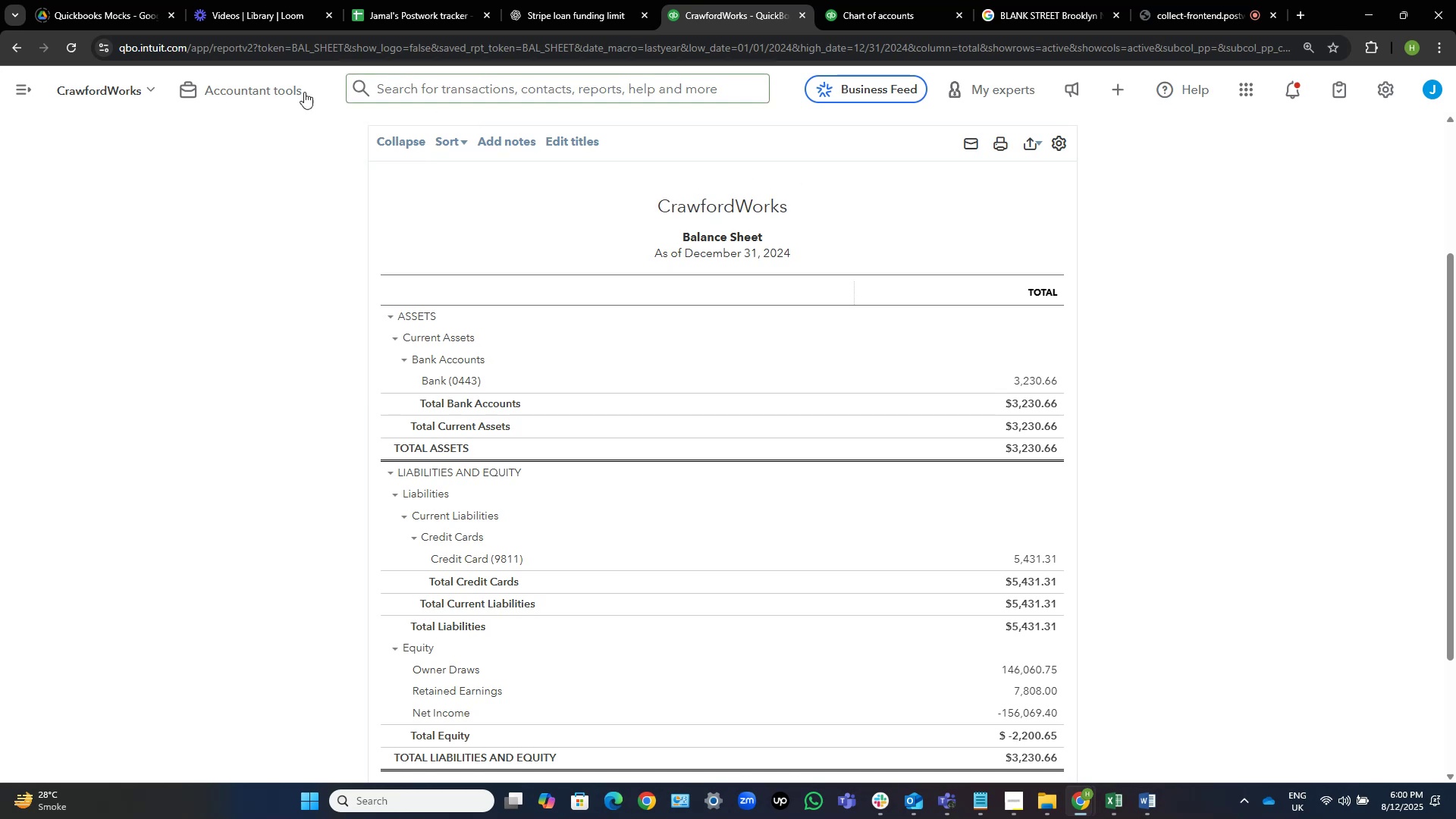 
left_click([284, 93])
 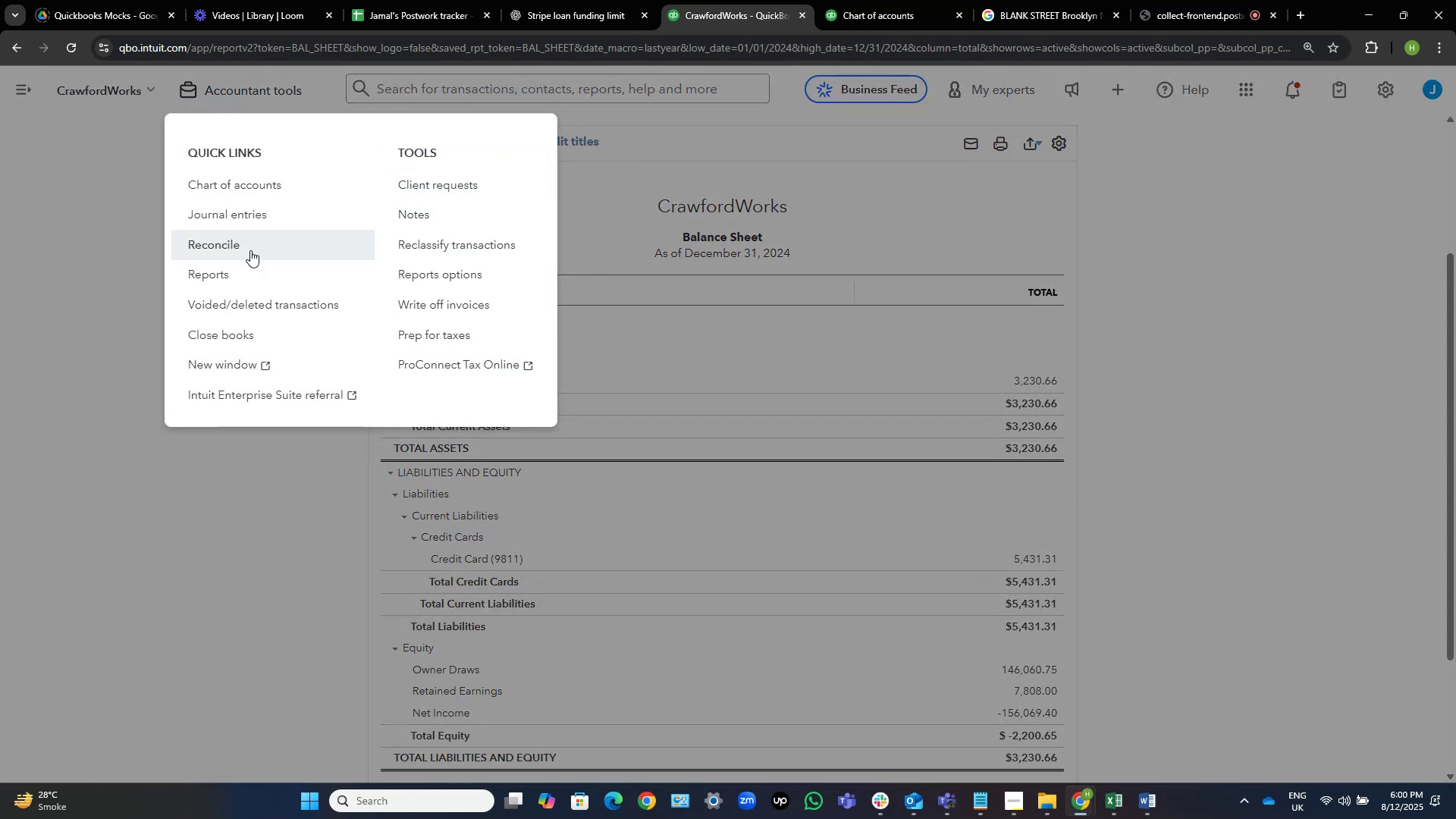 
right_click([212, 250])
 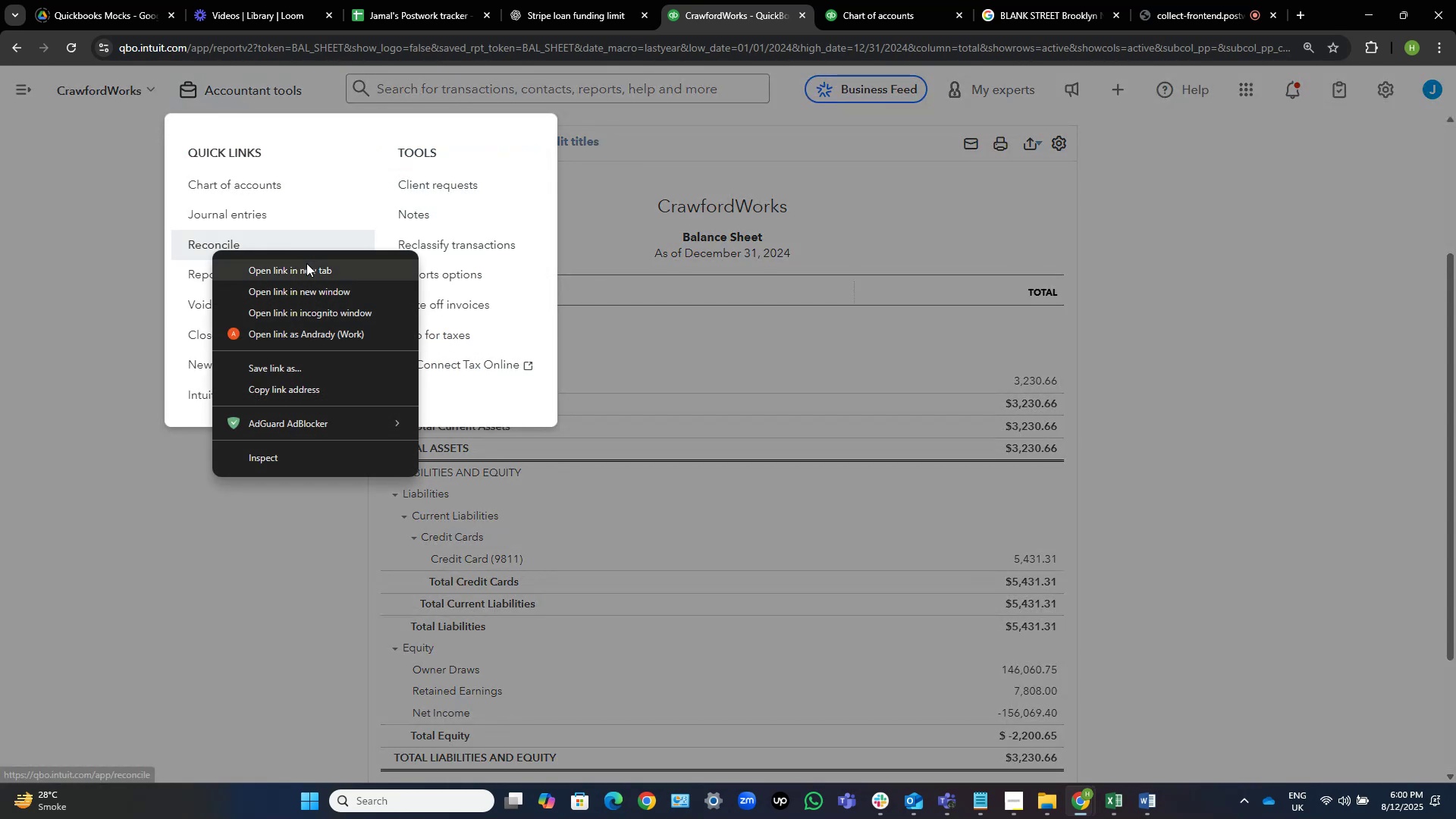 
left_click([306, 264])
 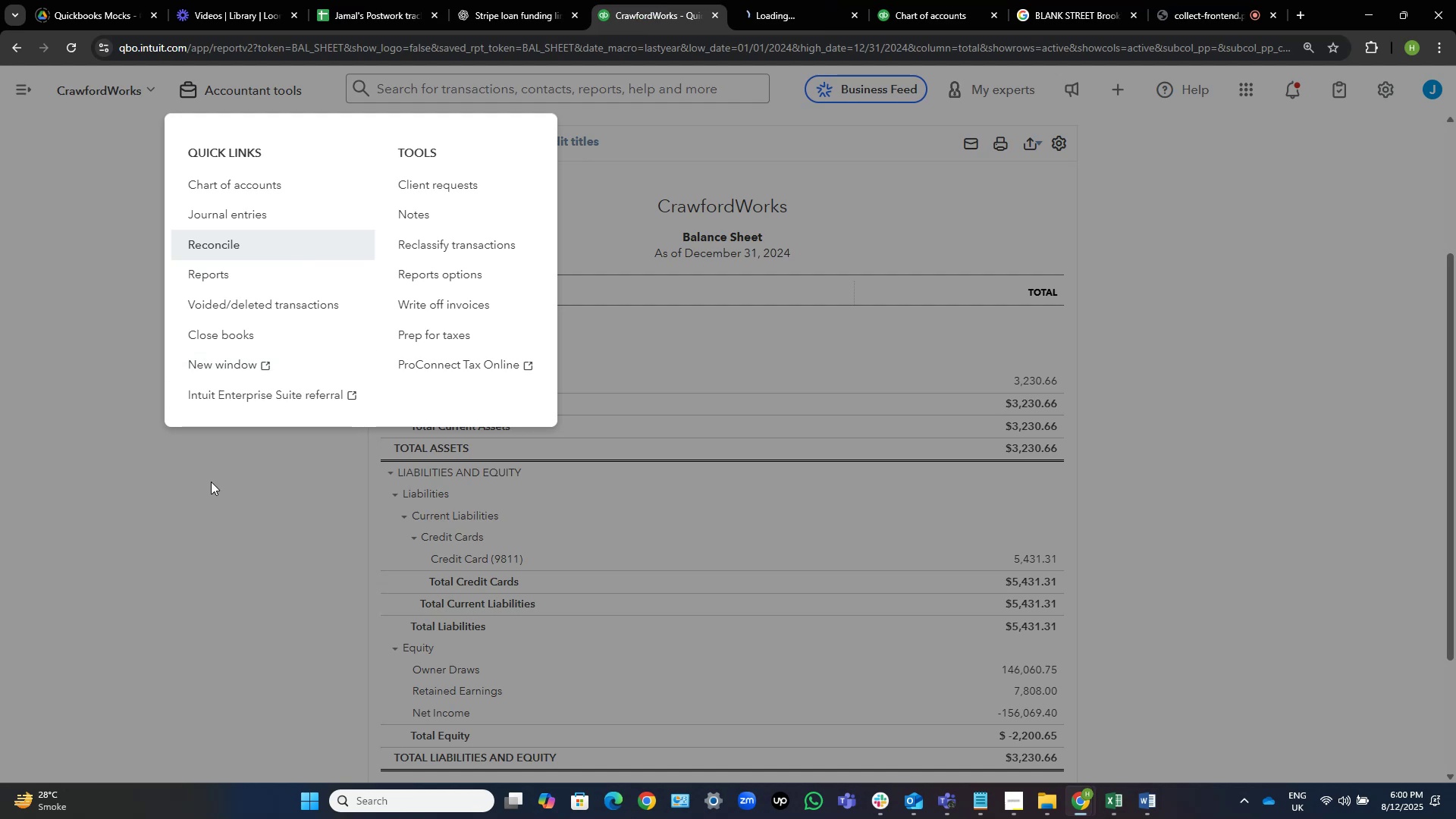 
left_click([202, 510])
 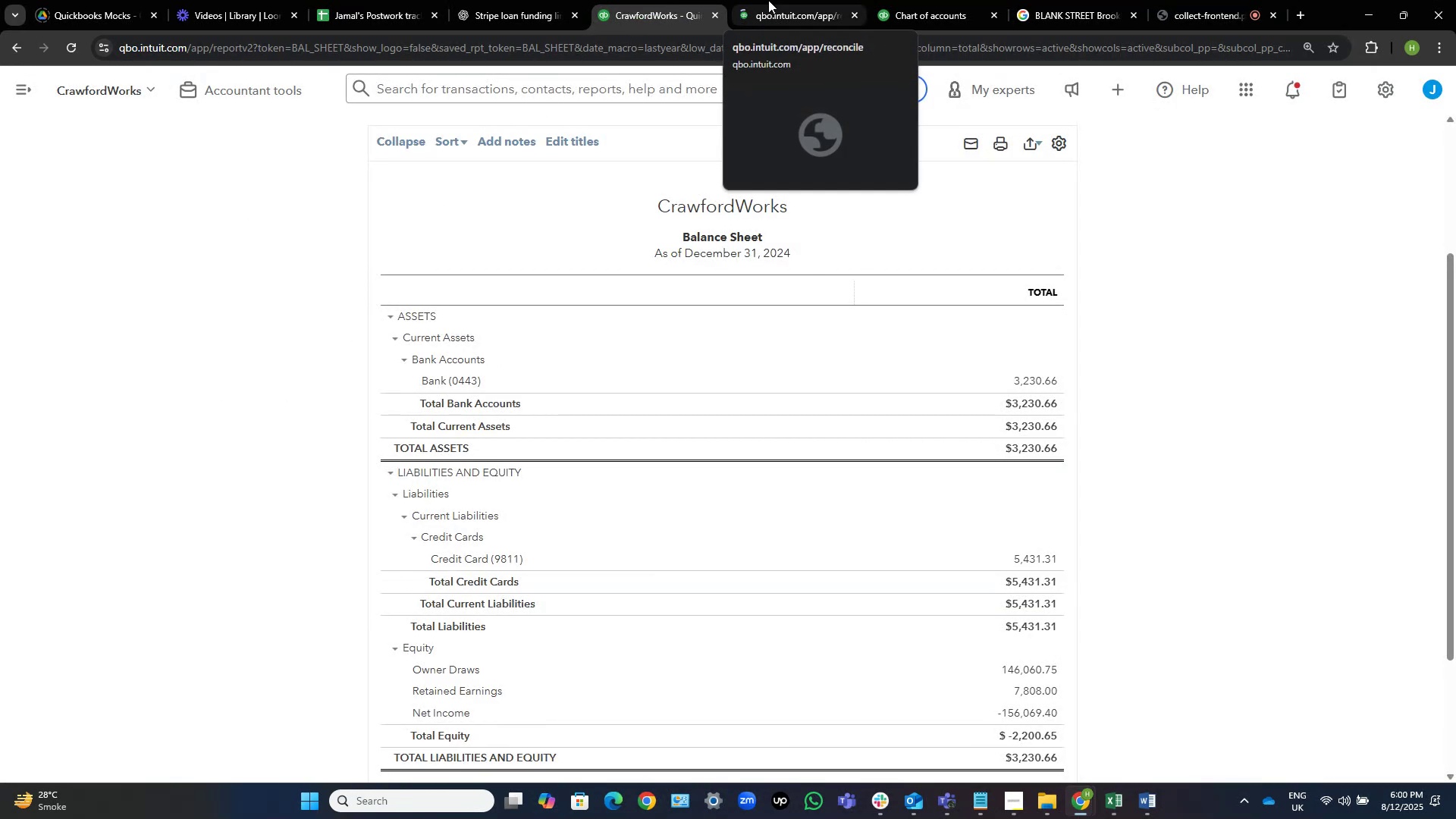 
left_click([768, 0])
 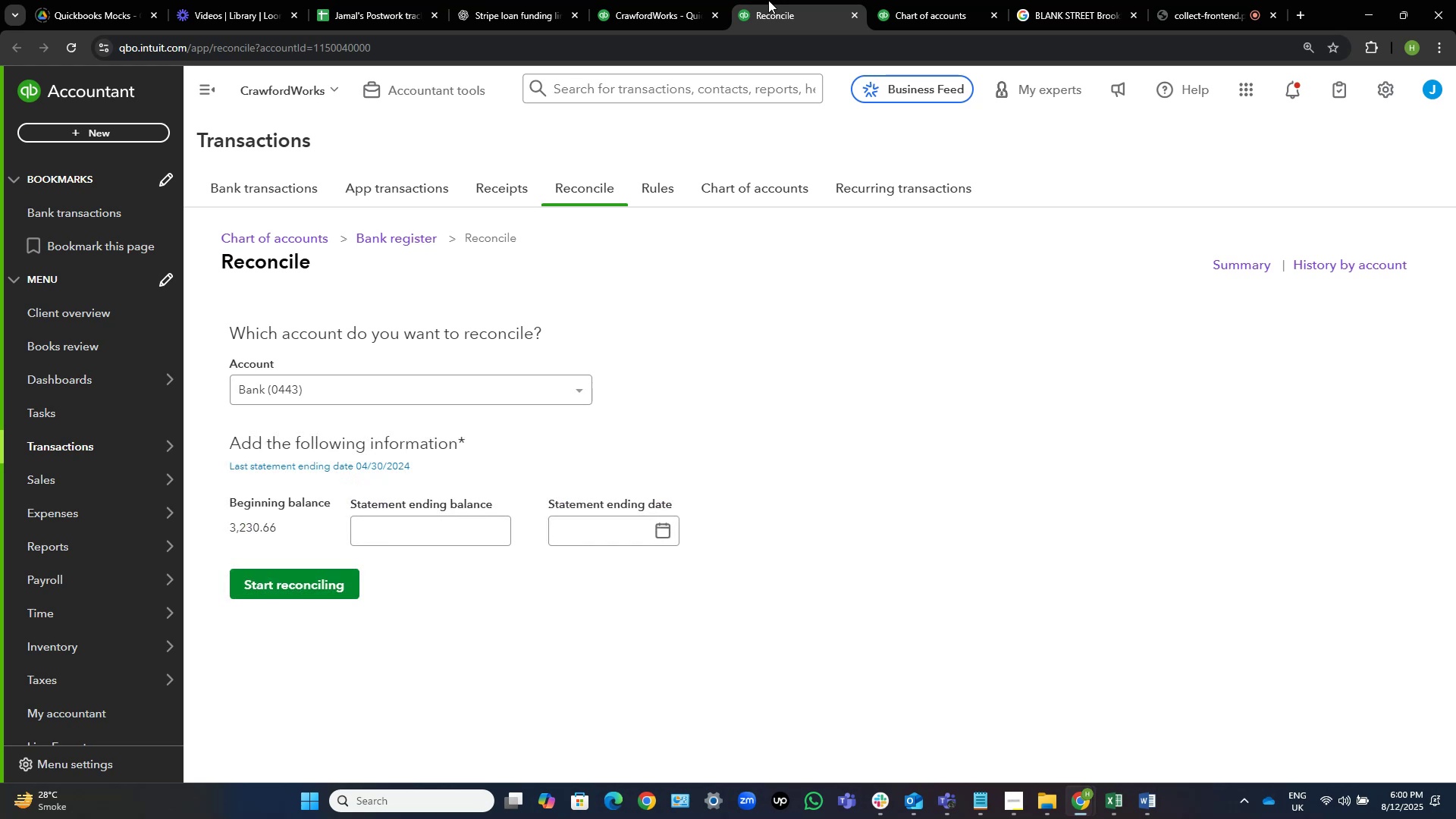 
wait(14.79)
 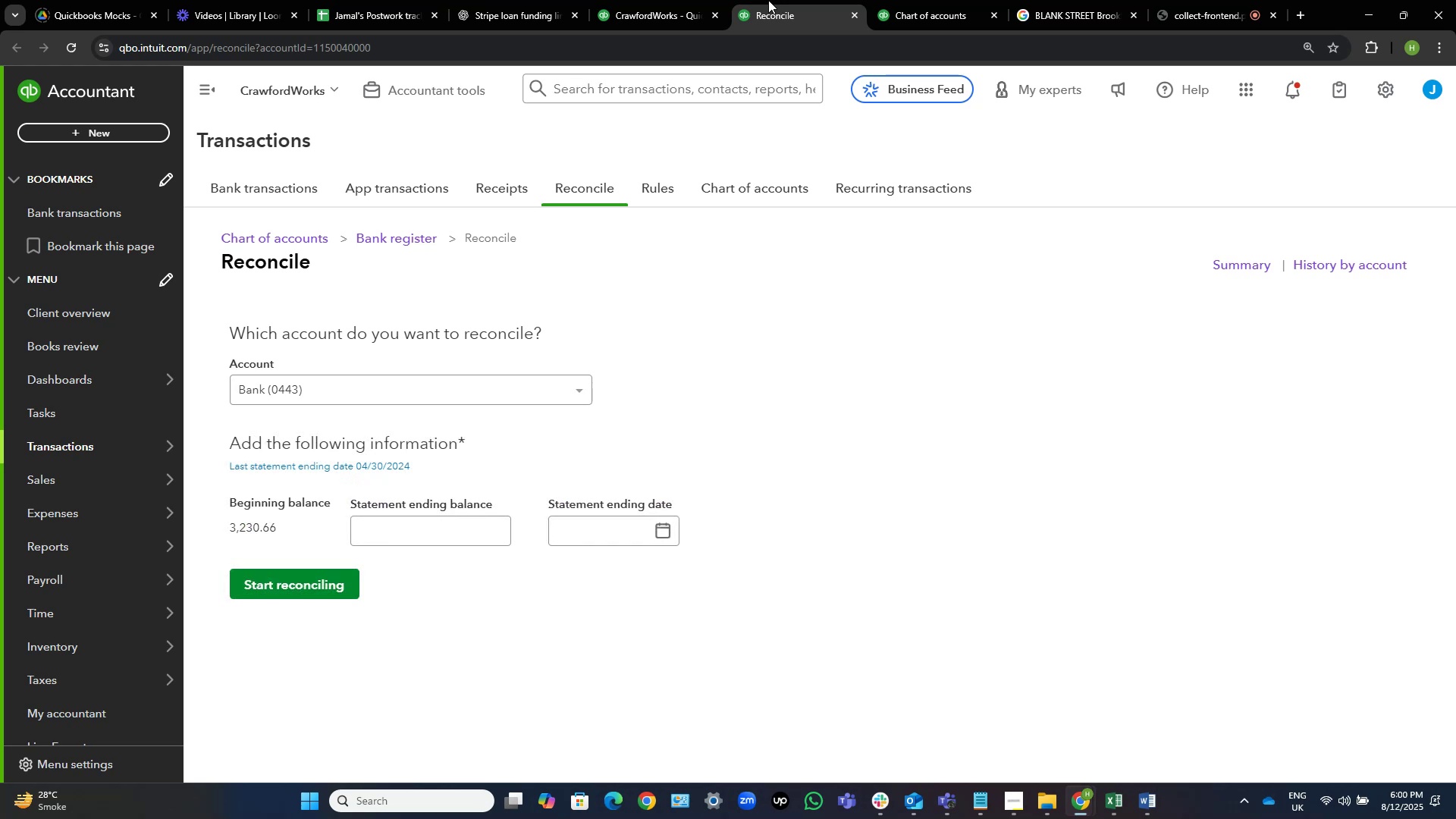 
left_click([1106, 802])
 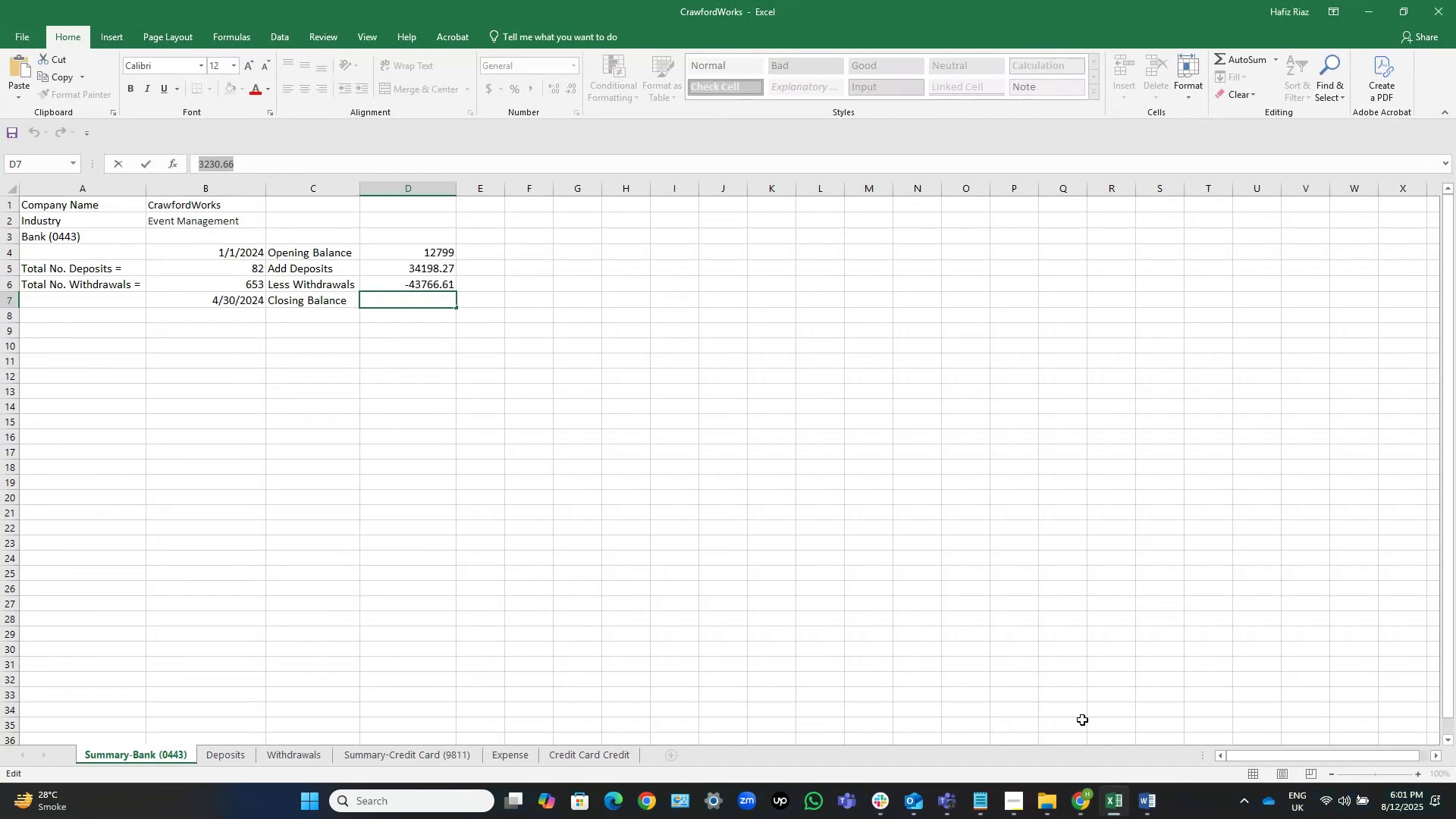 
left_click([726, 428])
 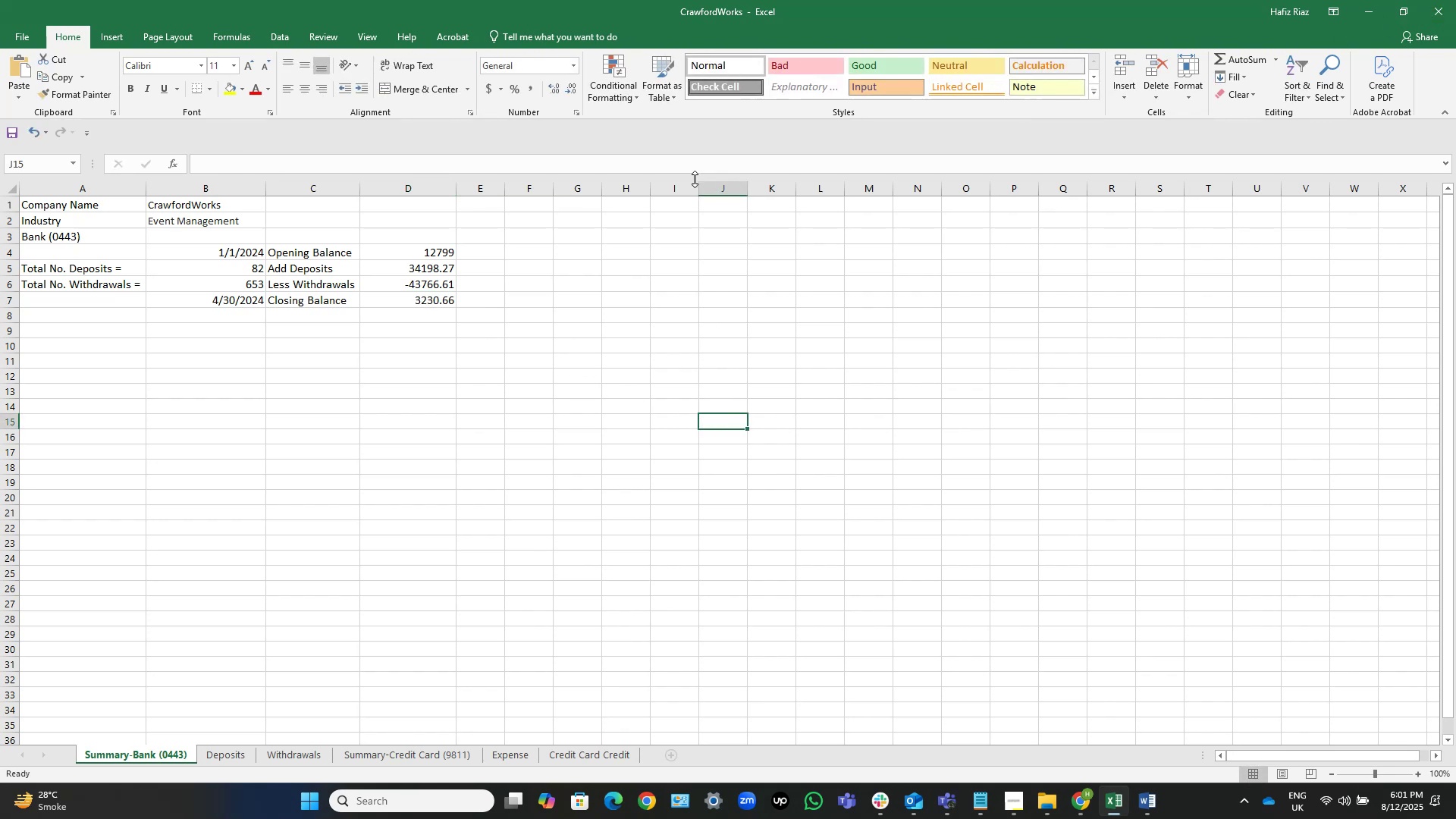 
left_click([1441, 6])
 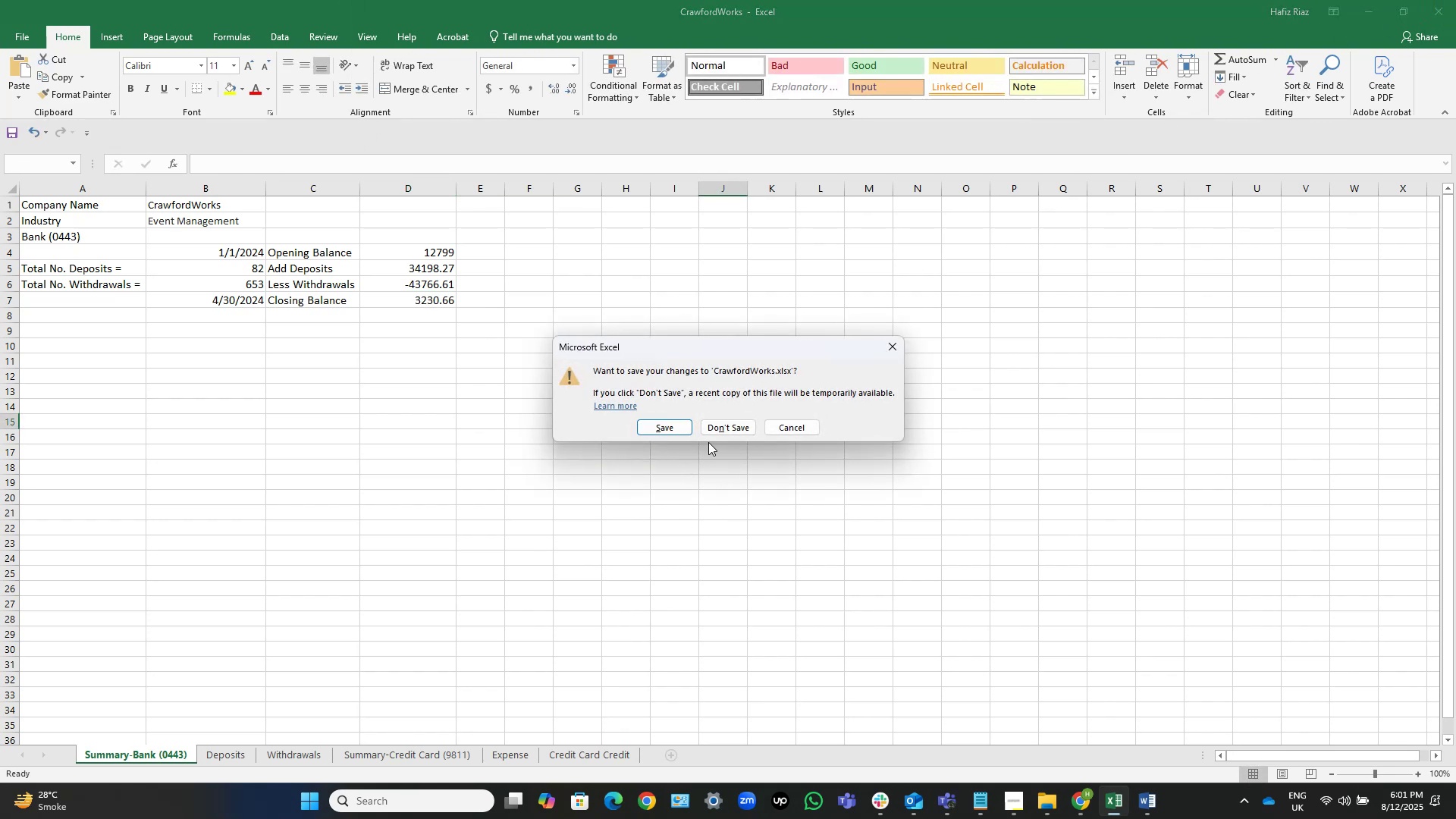 
left_click([731, 425])
 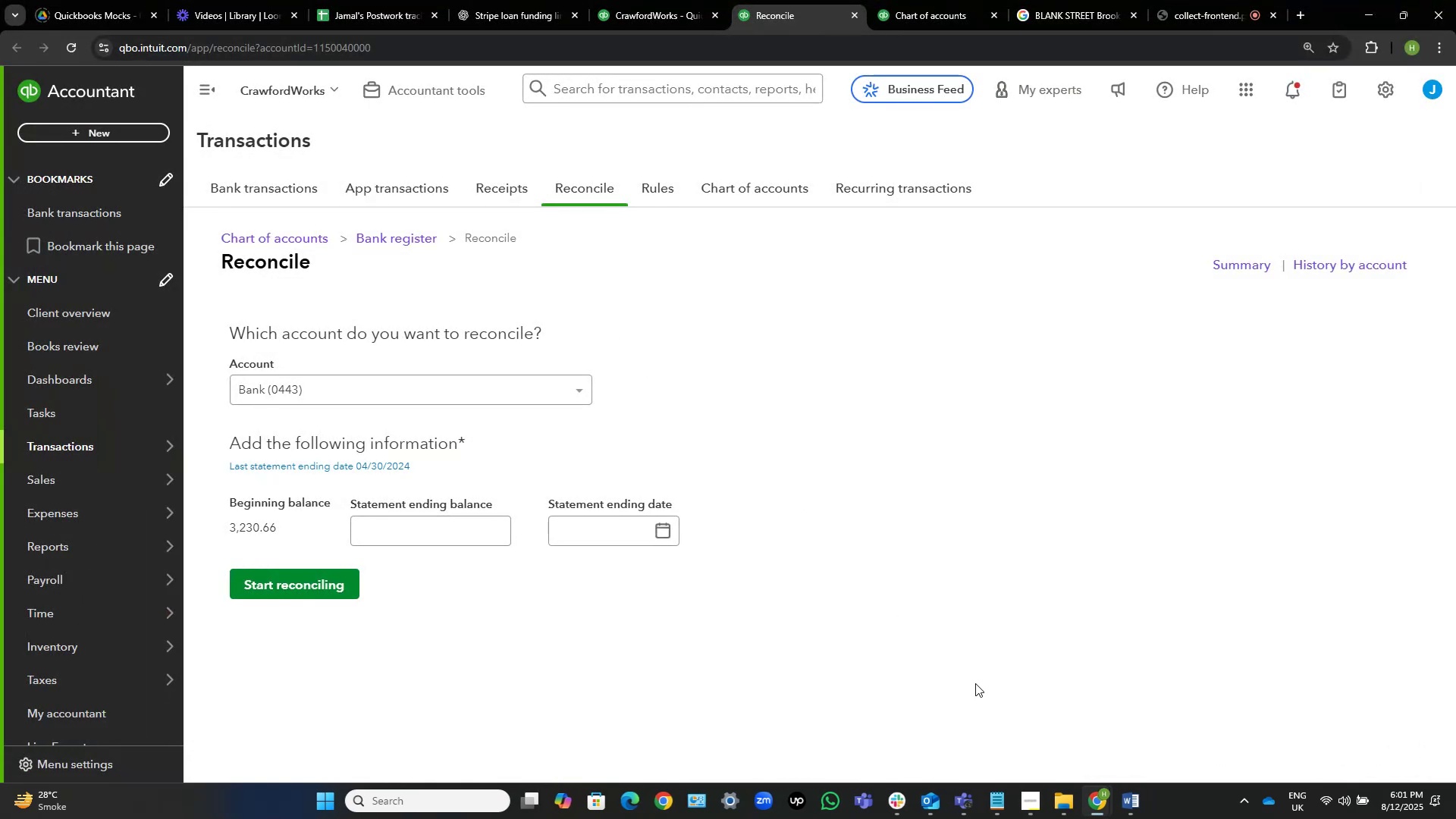 
left_click([1067, 805])
 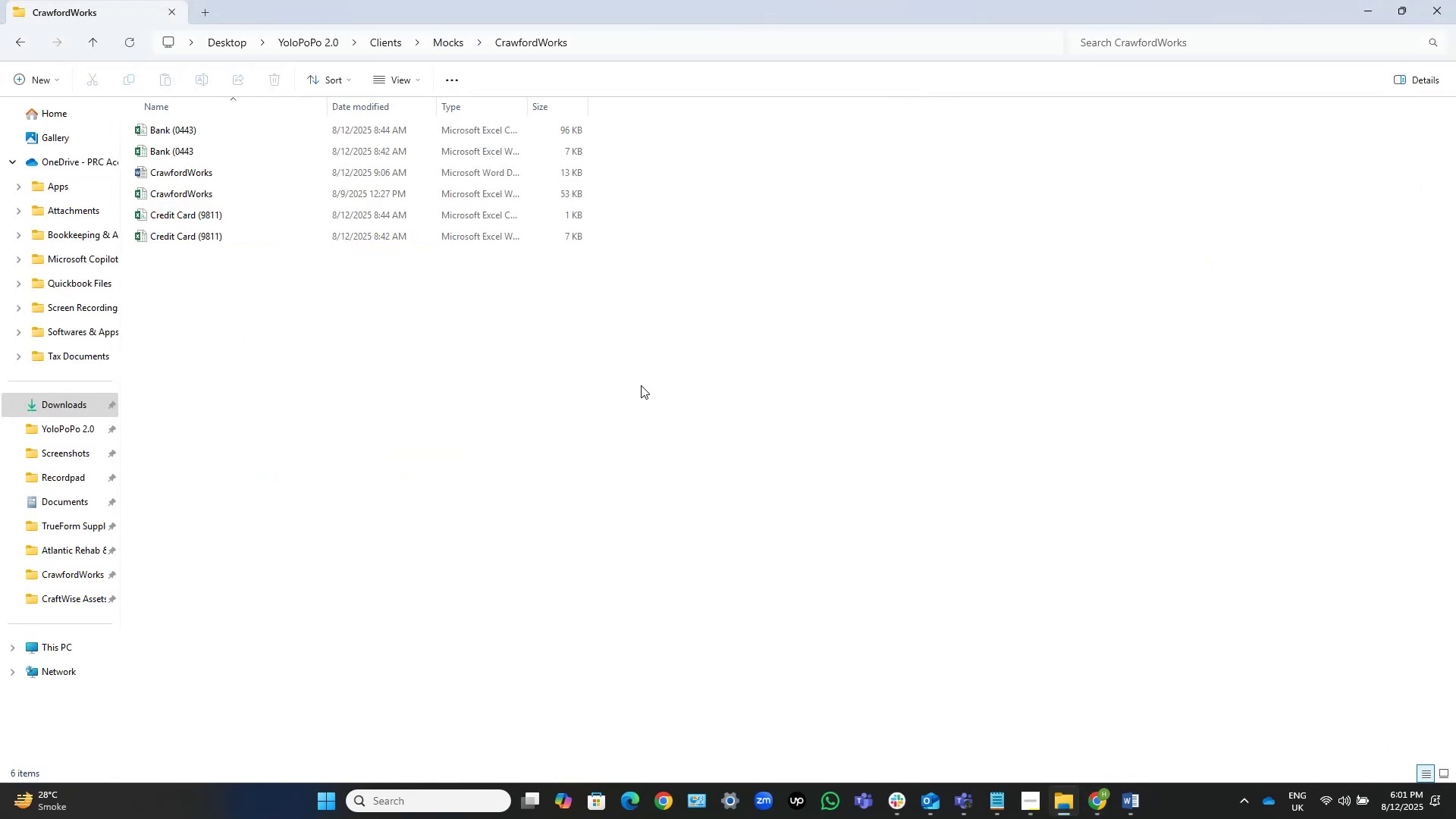 
left_click([614, 379])
 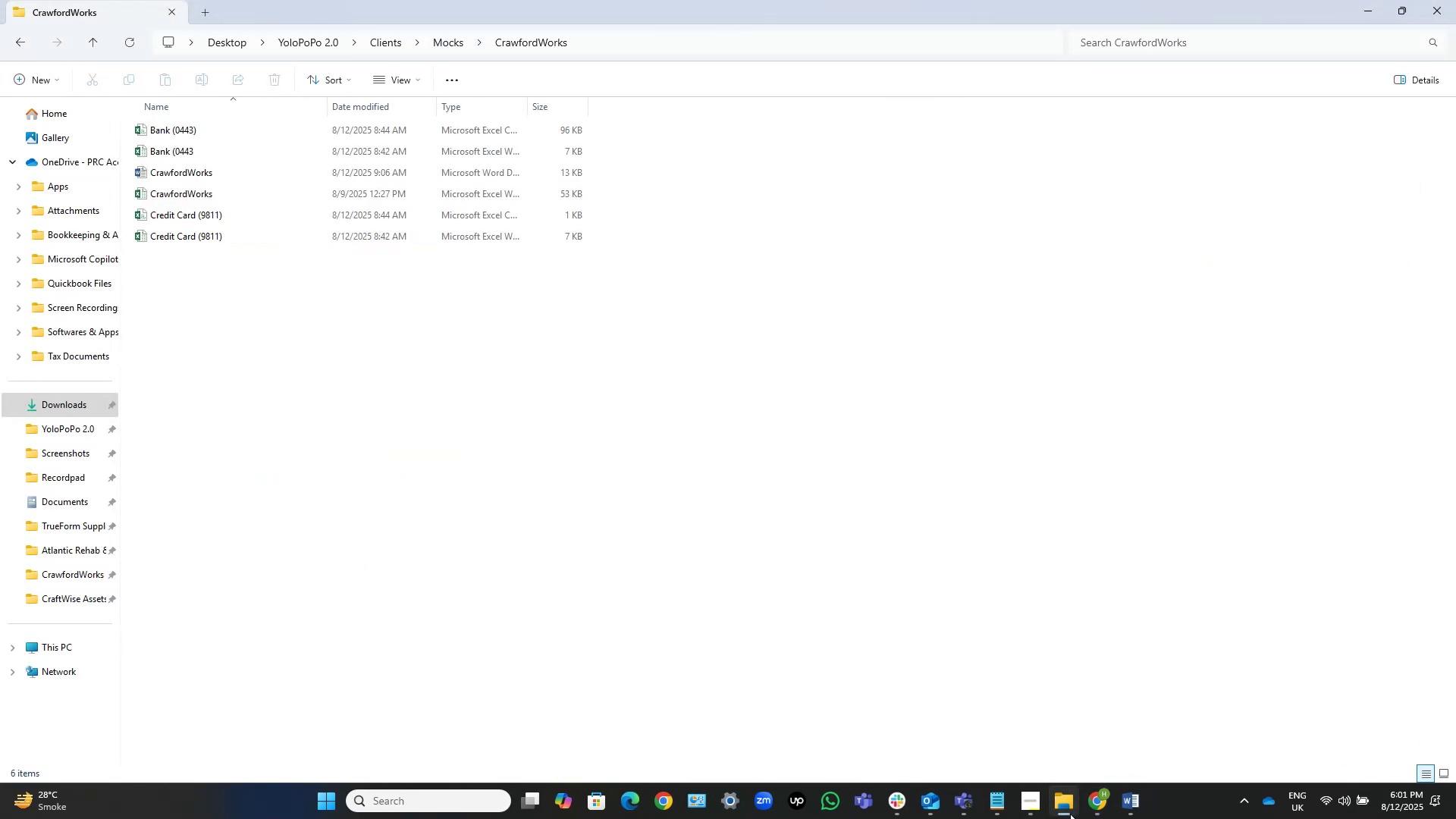 
left_click([1070, 814])
 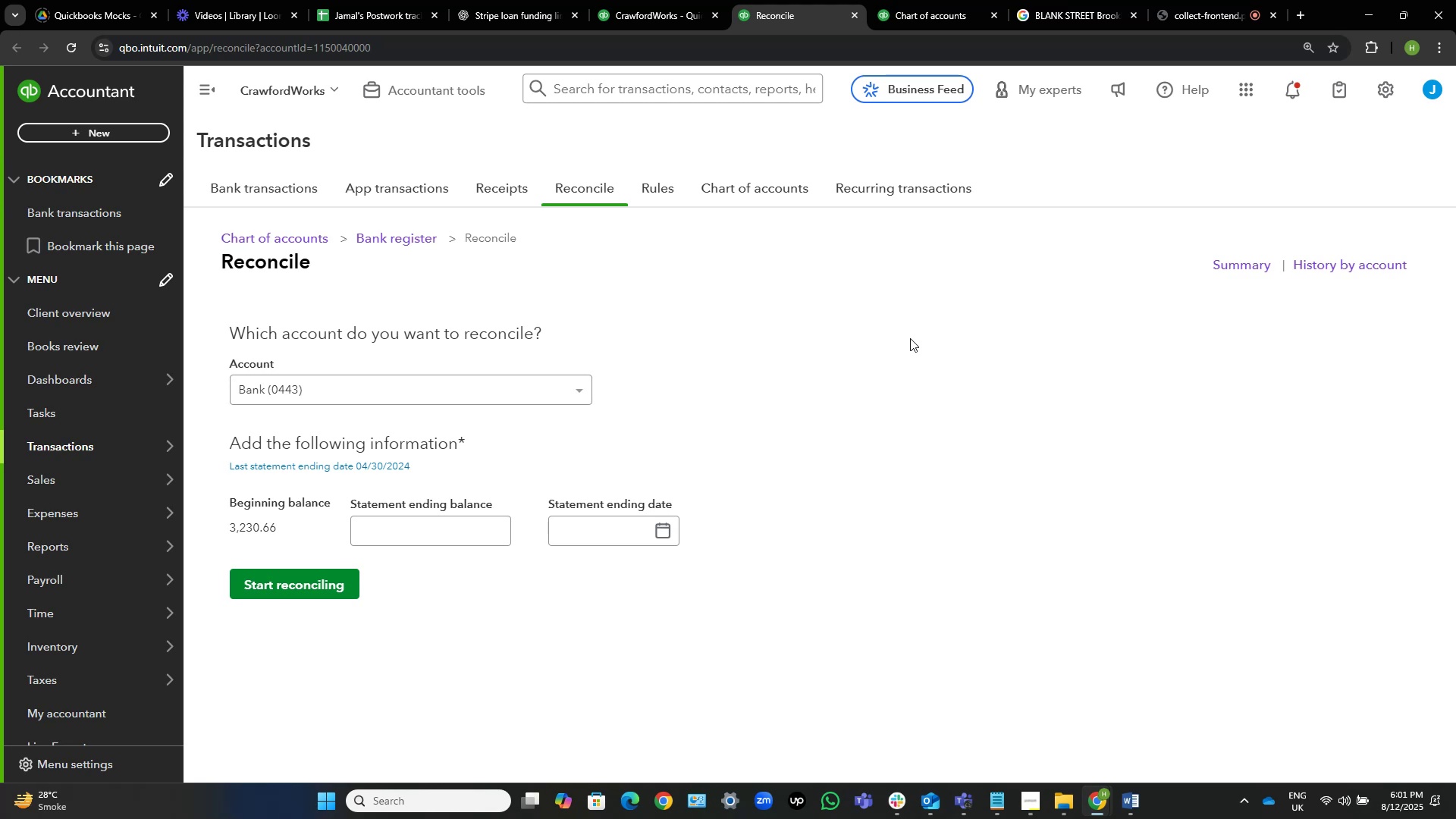 
wait(19.21)
 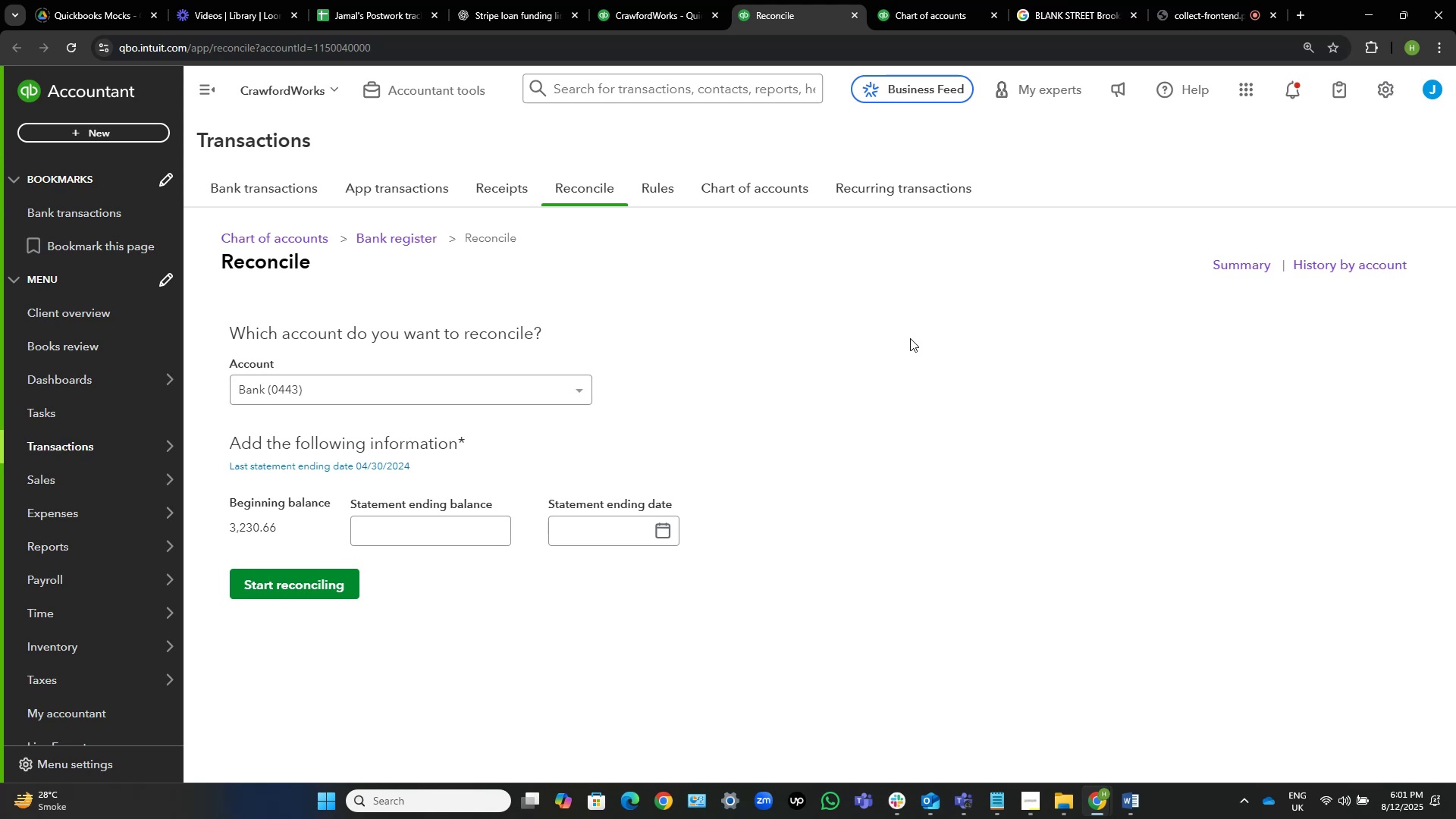 
scroll: coordinate [910, 338], scroll_direction: down, amount: 2.0
 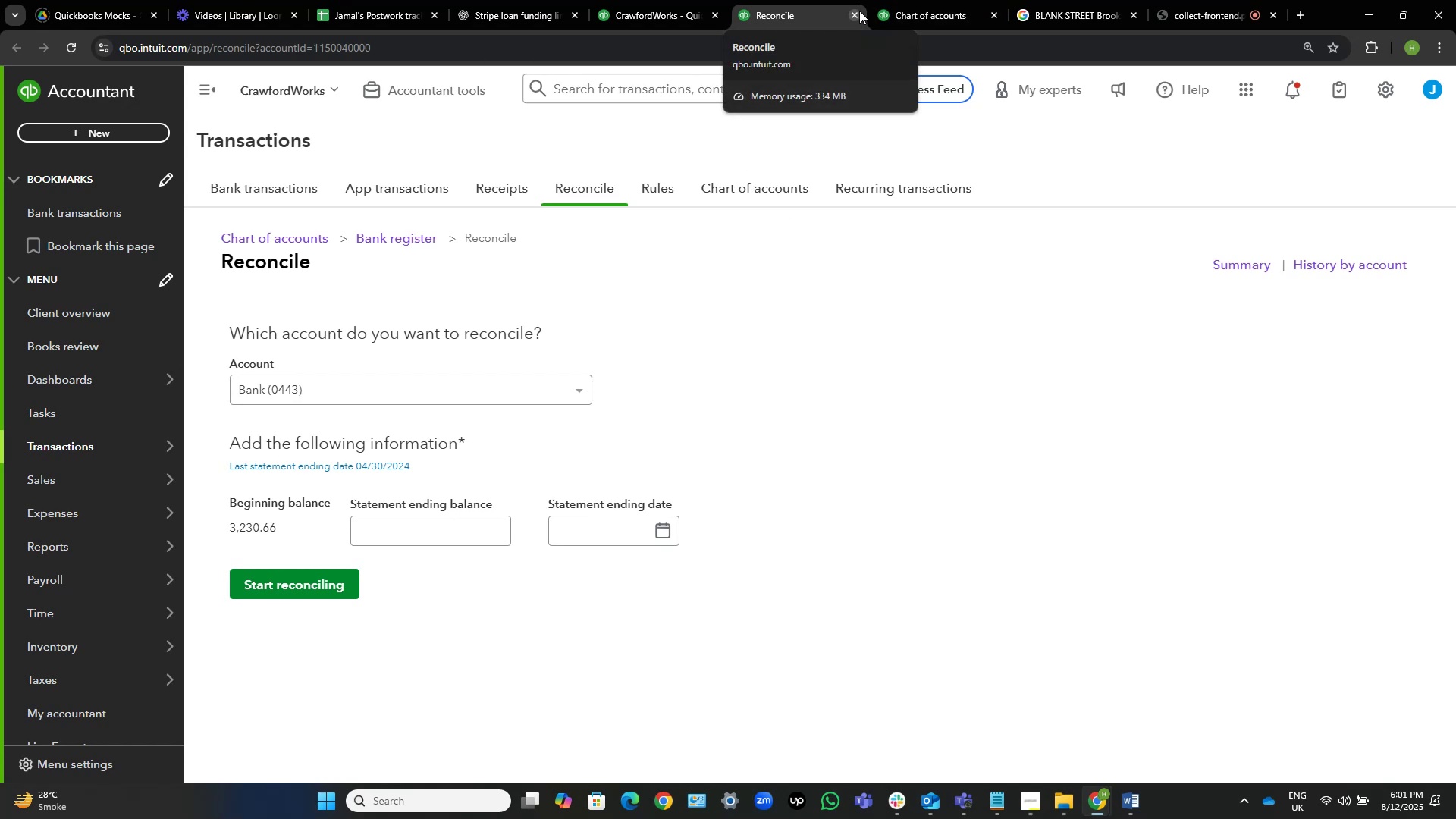 
wait(6.19)
 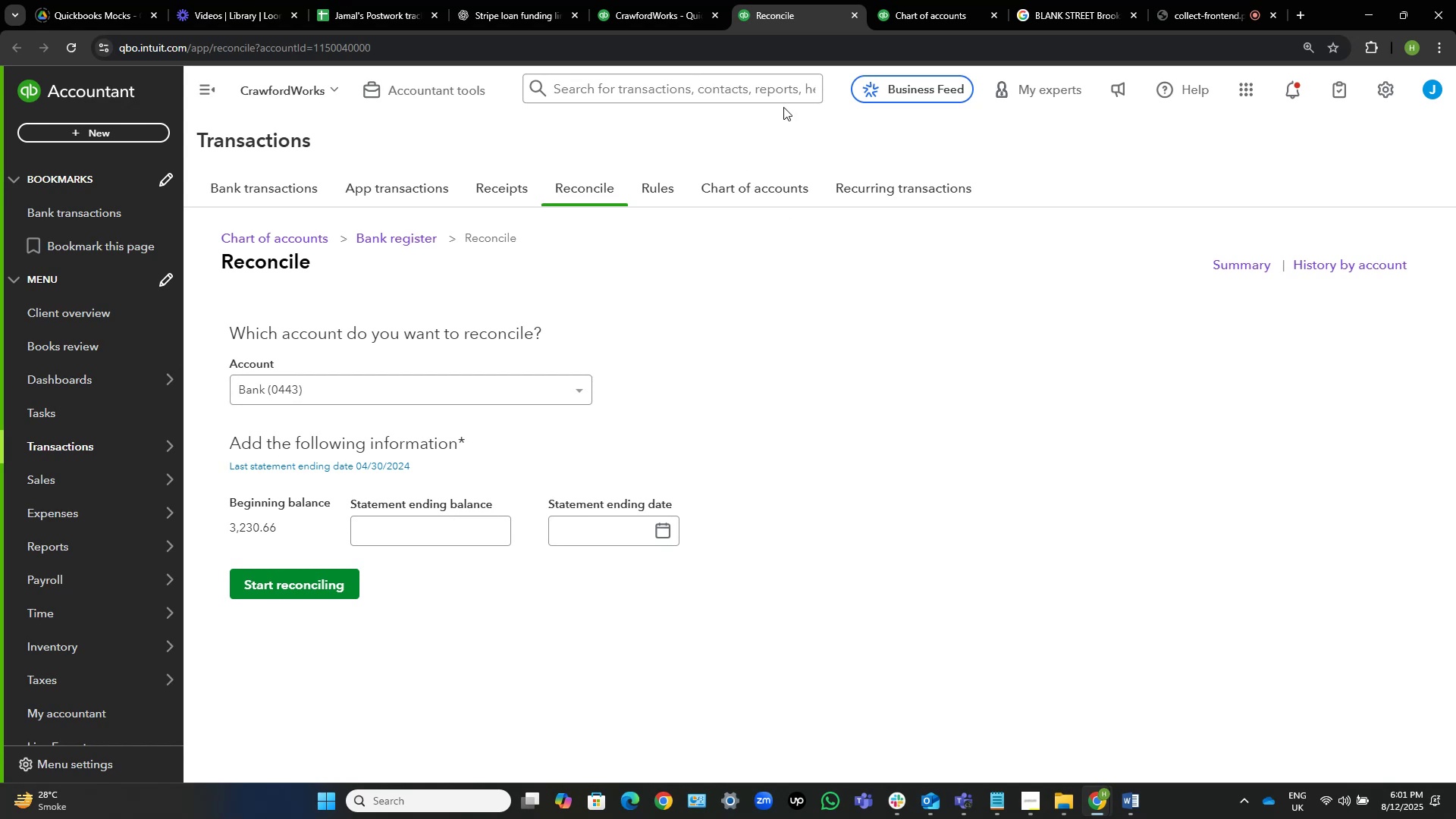 
left_click([859, 11])
 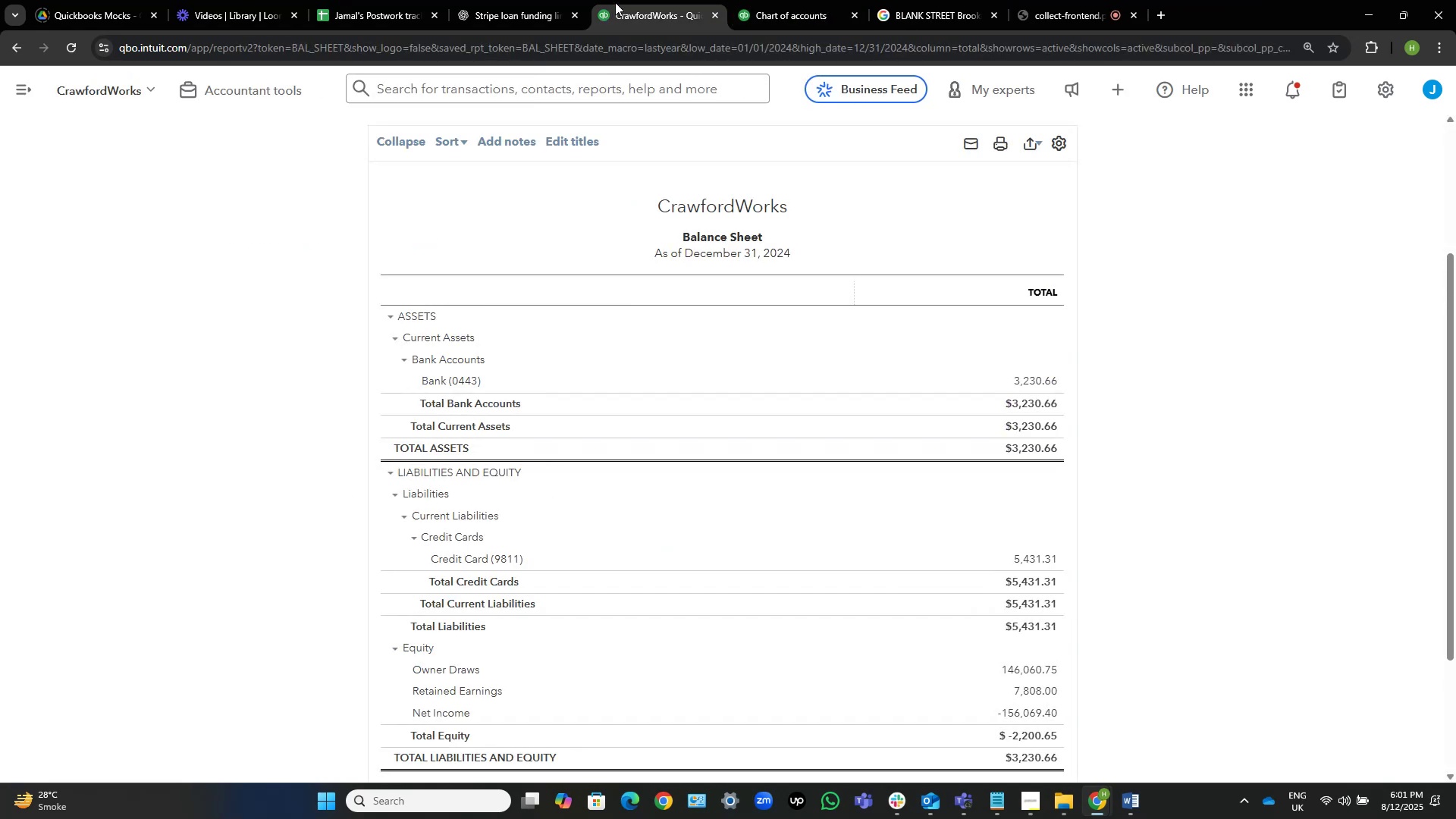 
left_click([633, 0])
 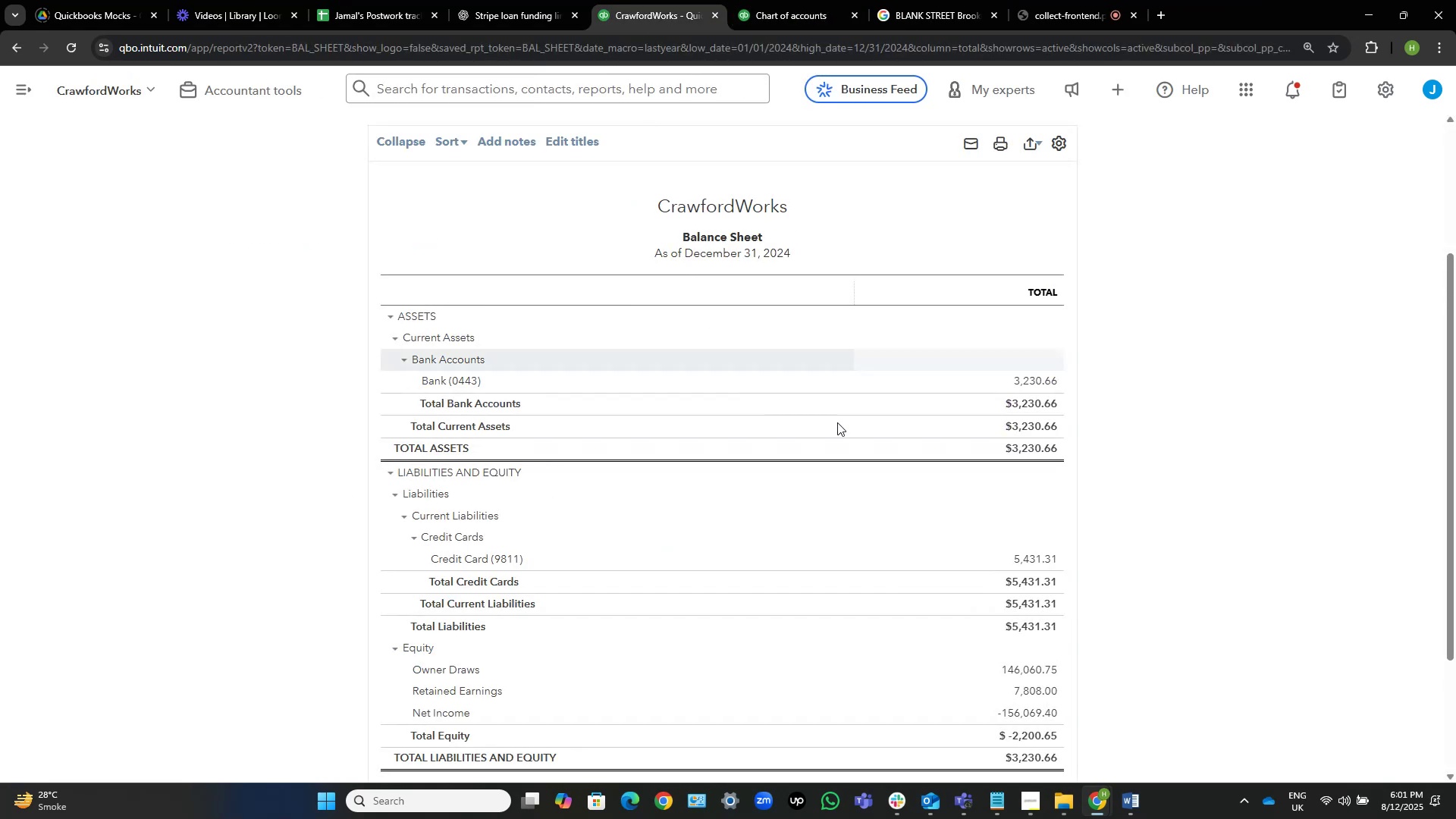 
scroll: coordinate [928, 420], scroll_direction: up, amount: 4.0
 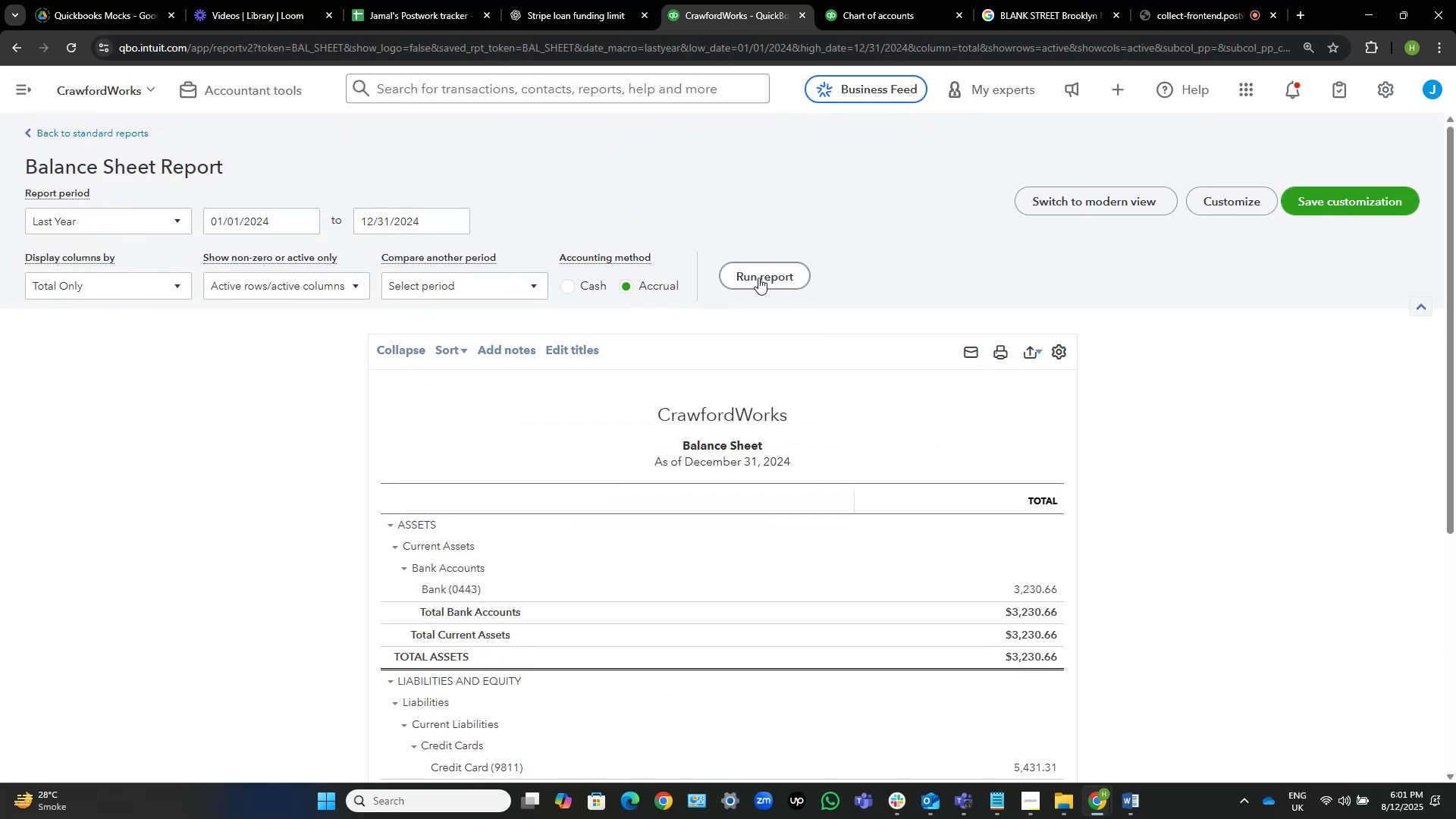 
left_click([761, 275])
 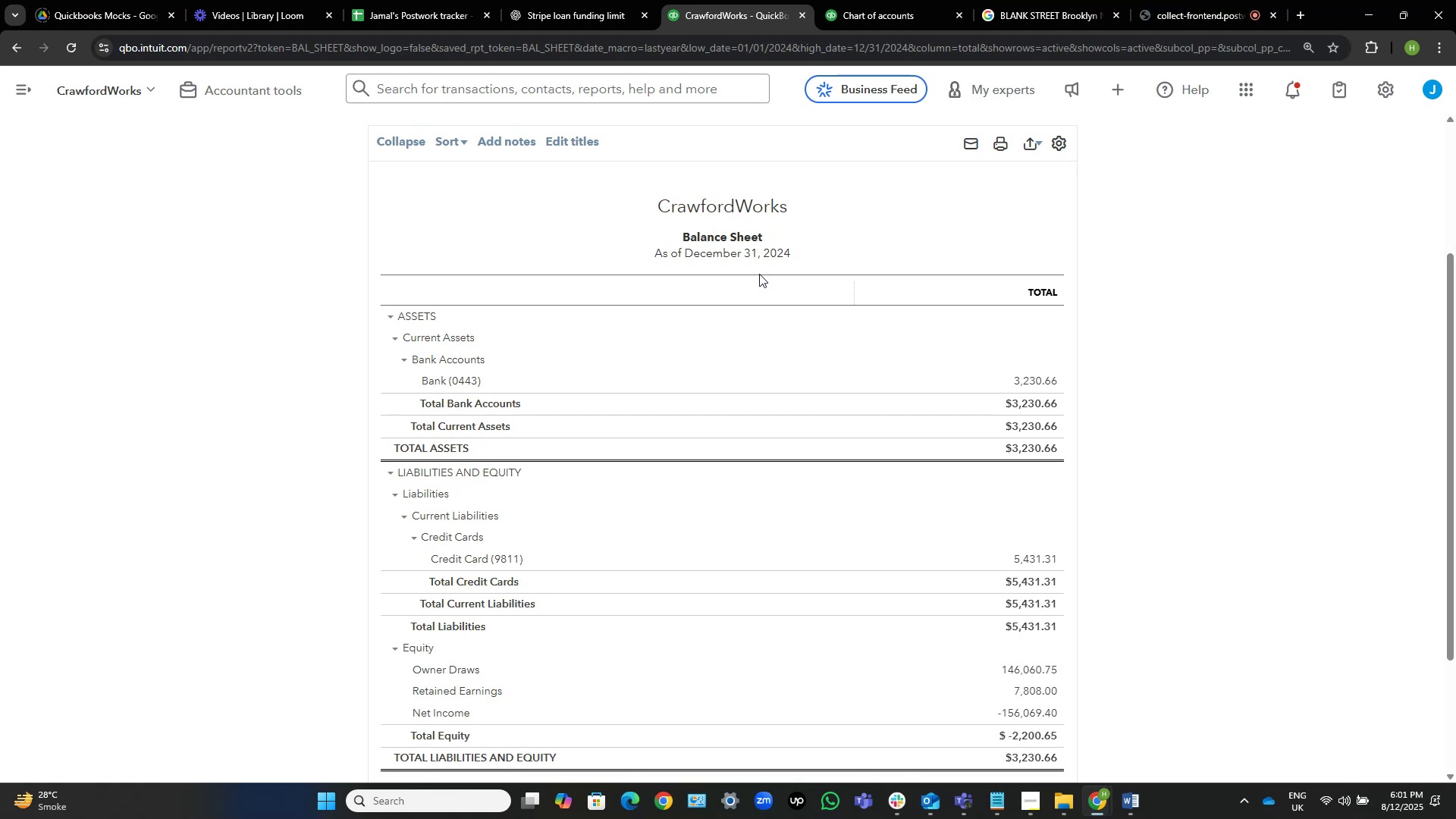 
wait(6.98)
 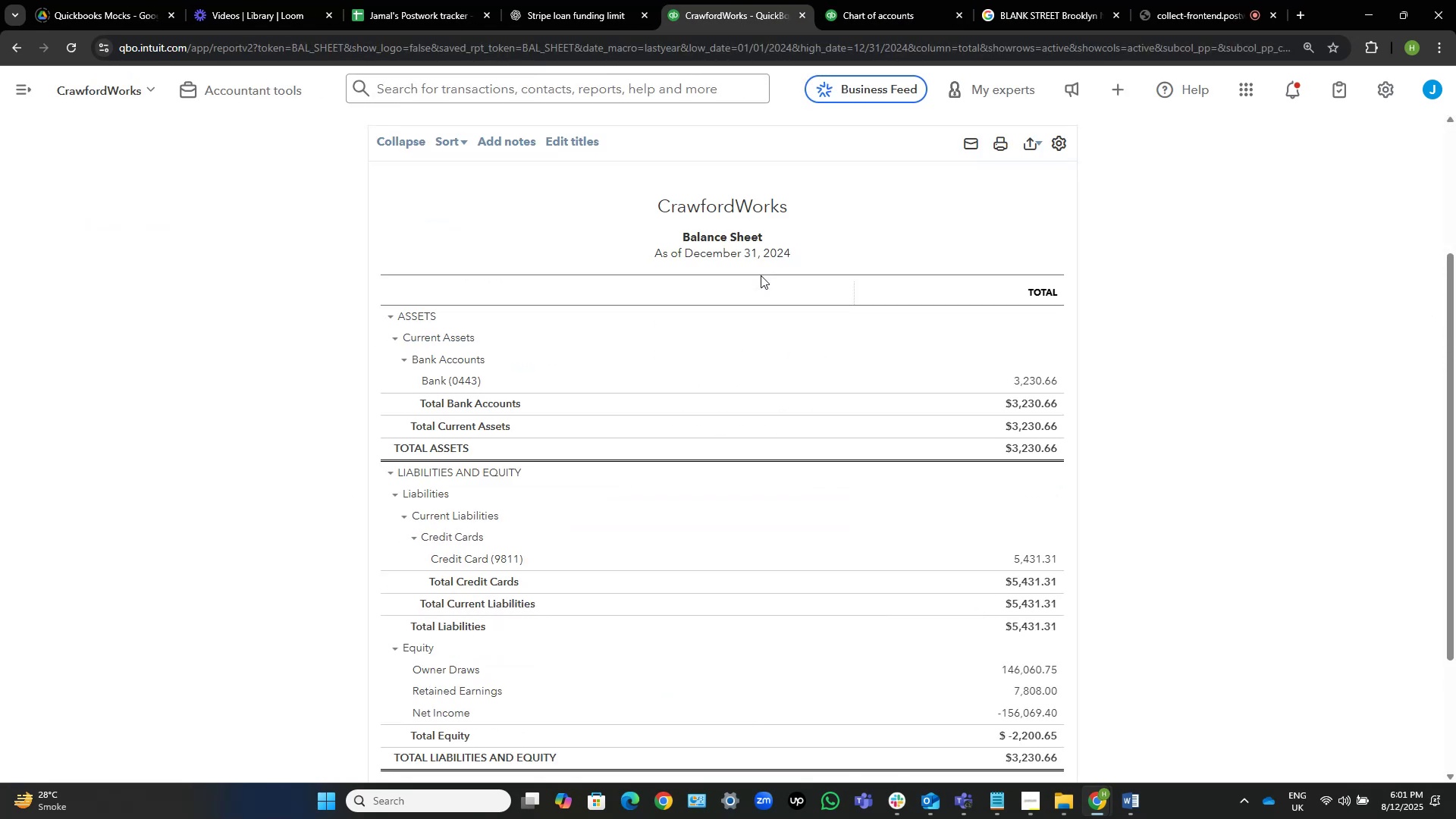 
scroll: coordinate [1015, 477], scroll_direction: down, amount: 2.0
 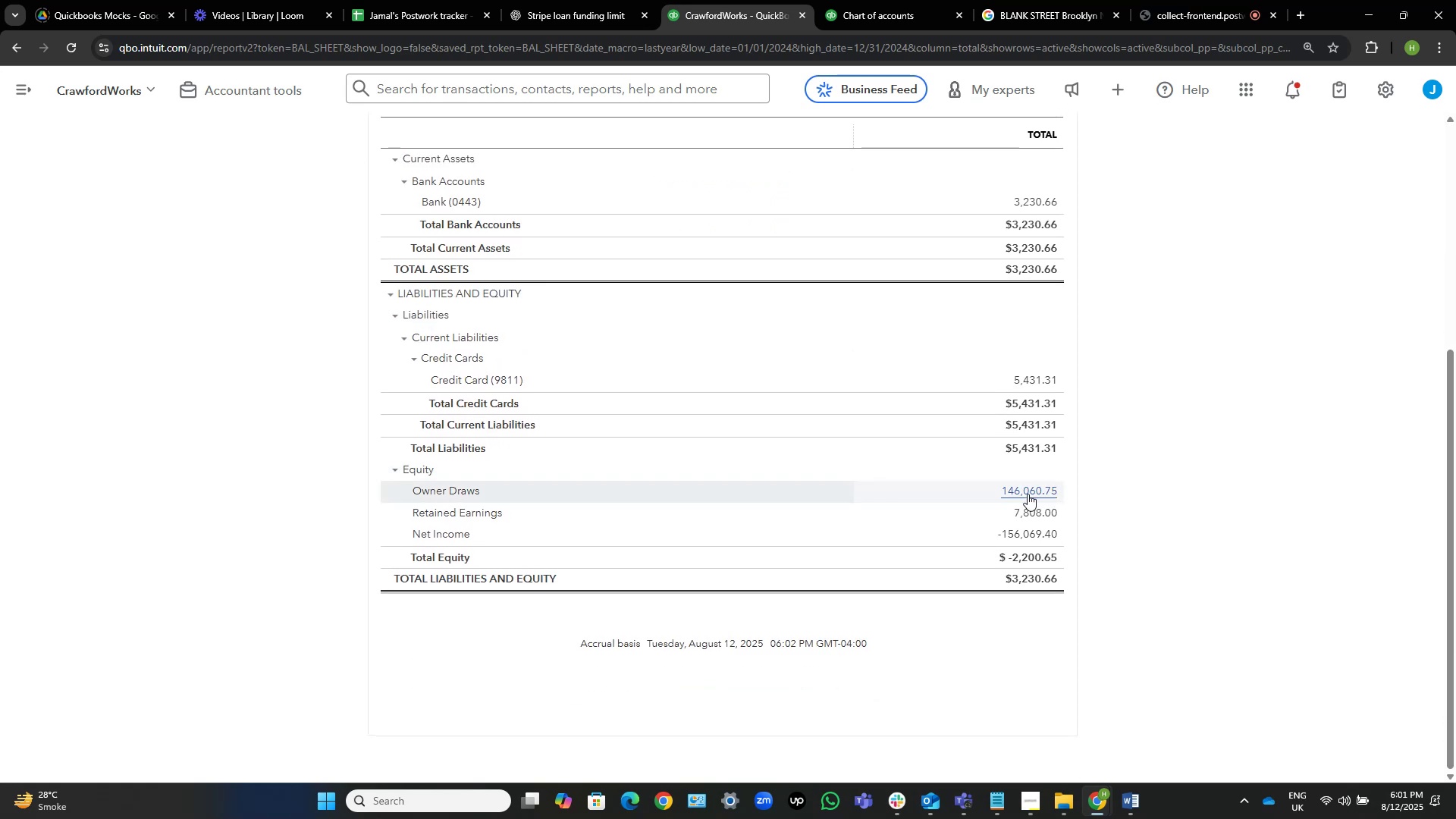 
left_click([1028, 494])
 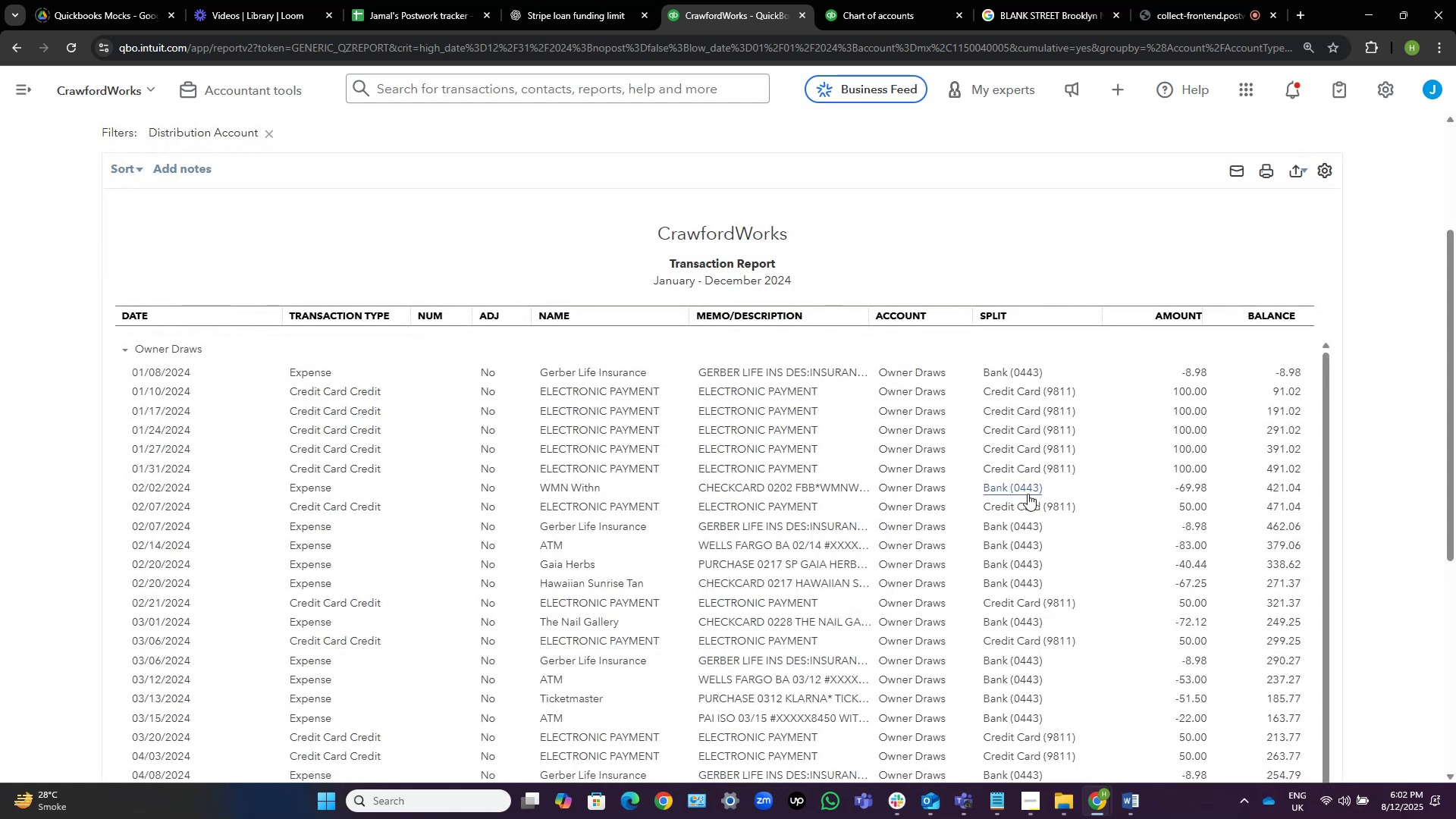 
wait(19.28)
 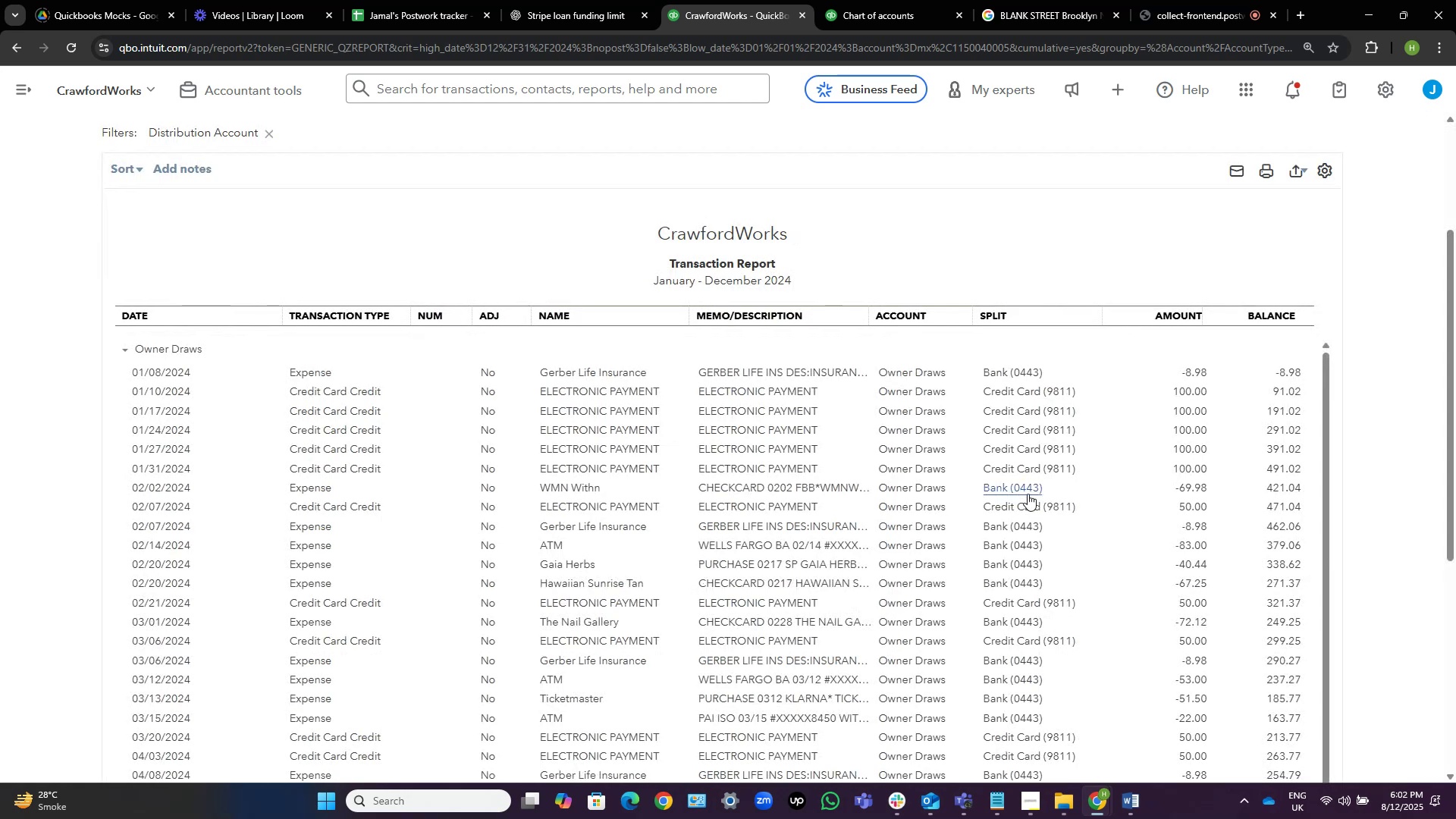 
scroll: coordinate [957, 541], scroll_direction: down, amount: 2.0
 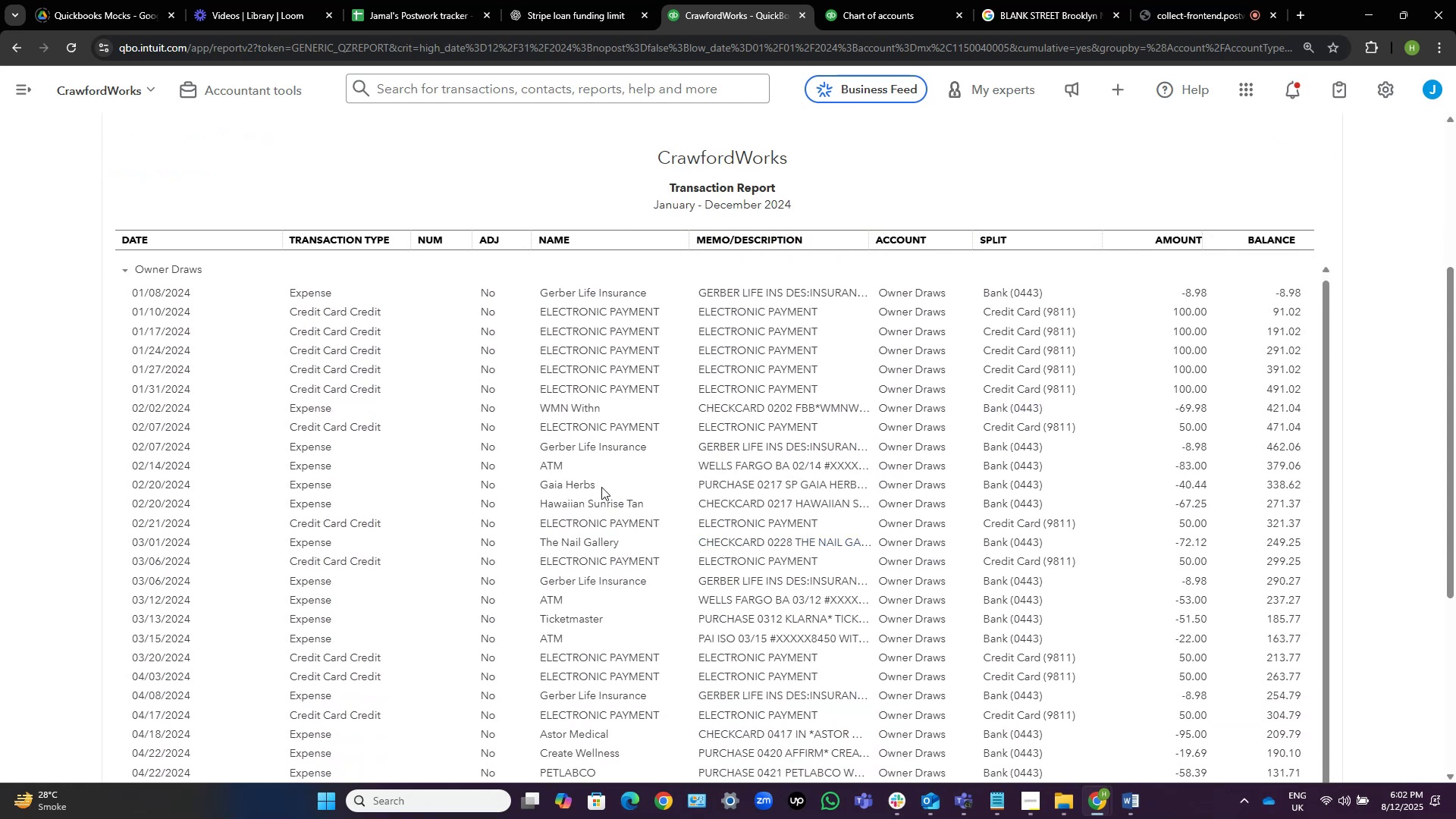 
scroll: coordinate [268, 435], scroll_direction: up, amount: 5.0
 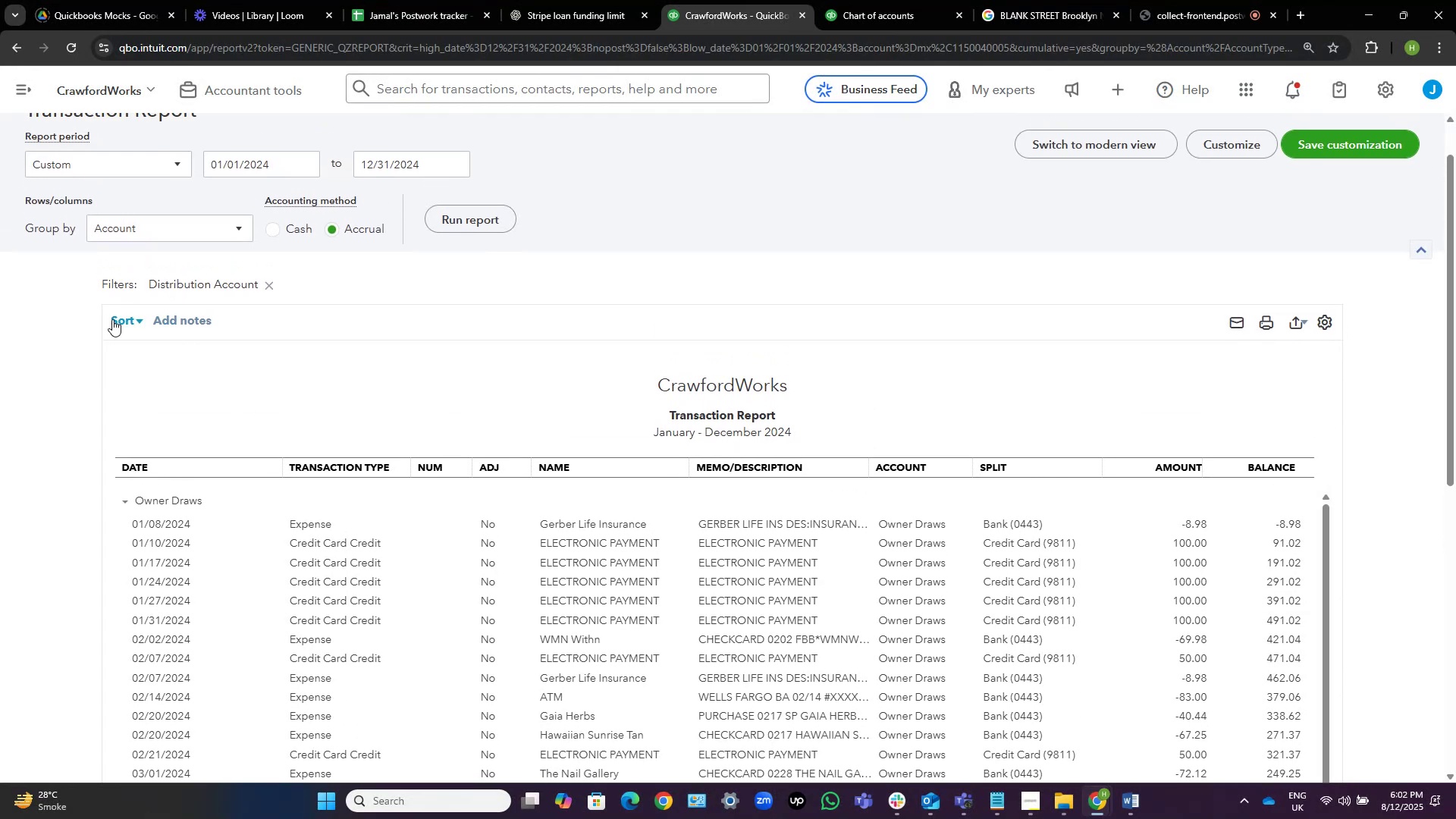 
left_click([114, 318])
 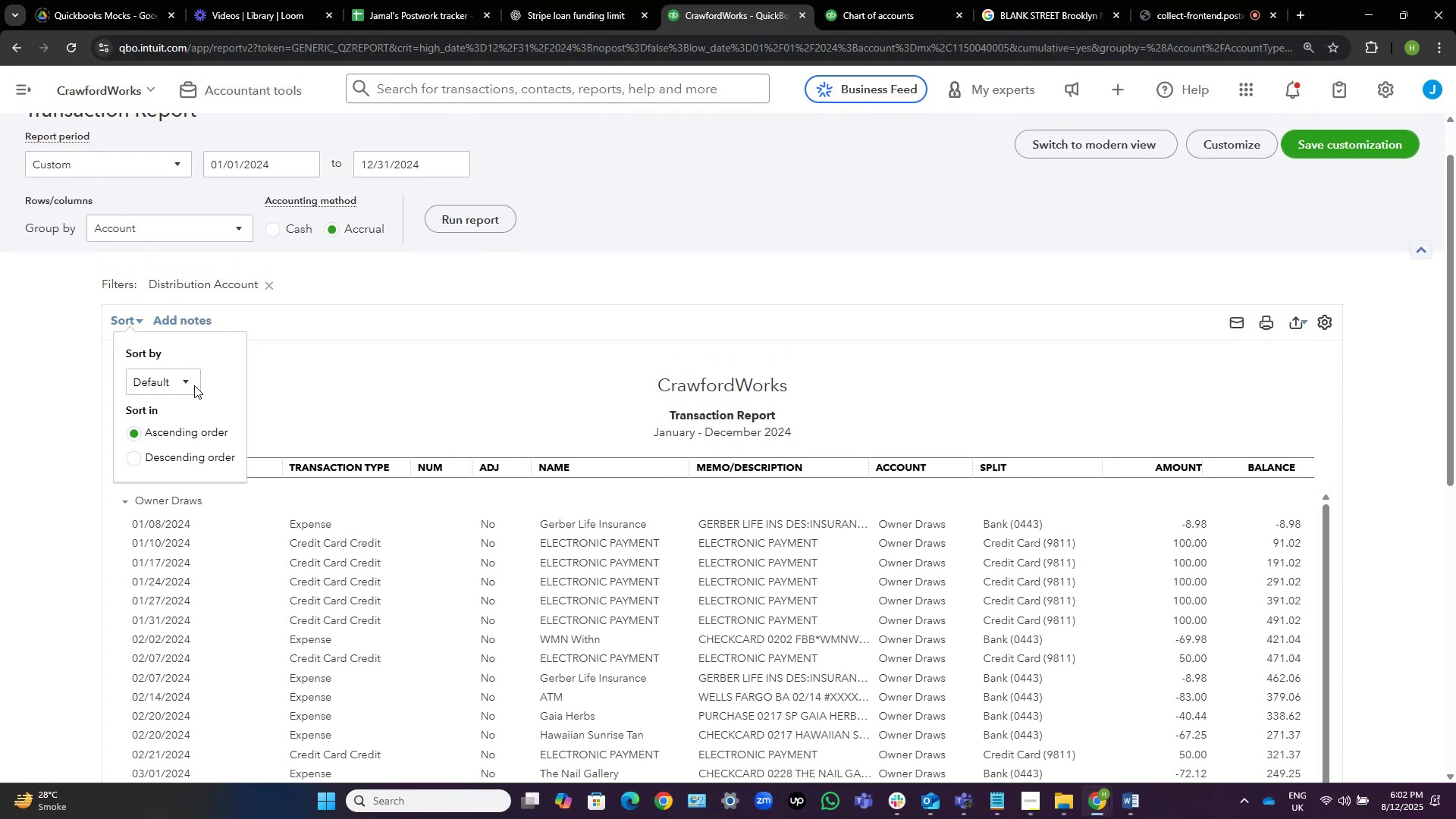 
left_click([167, 378])
 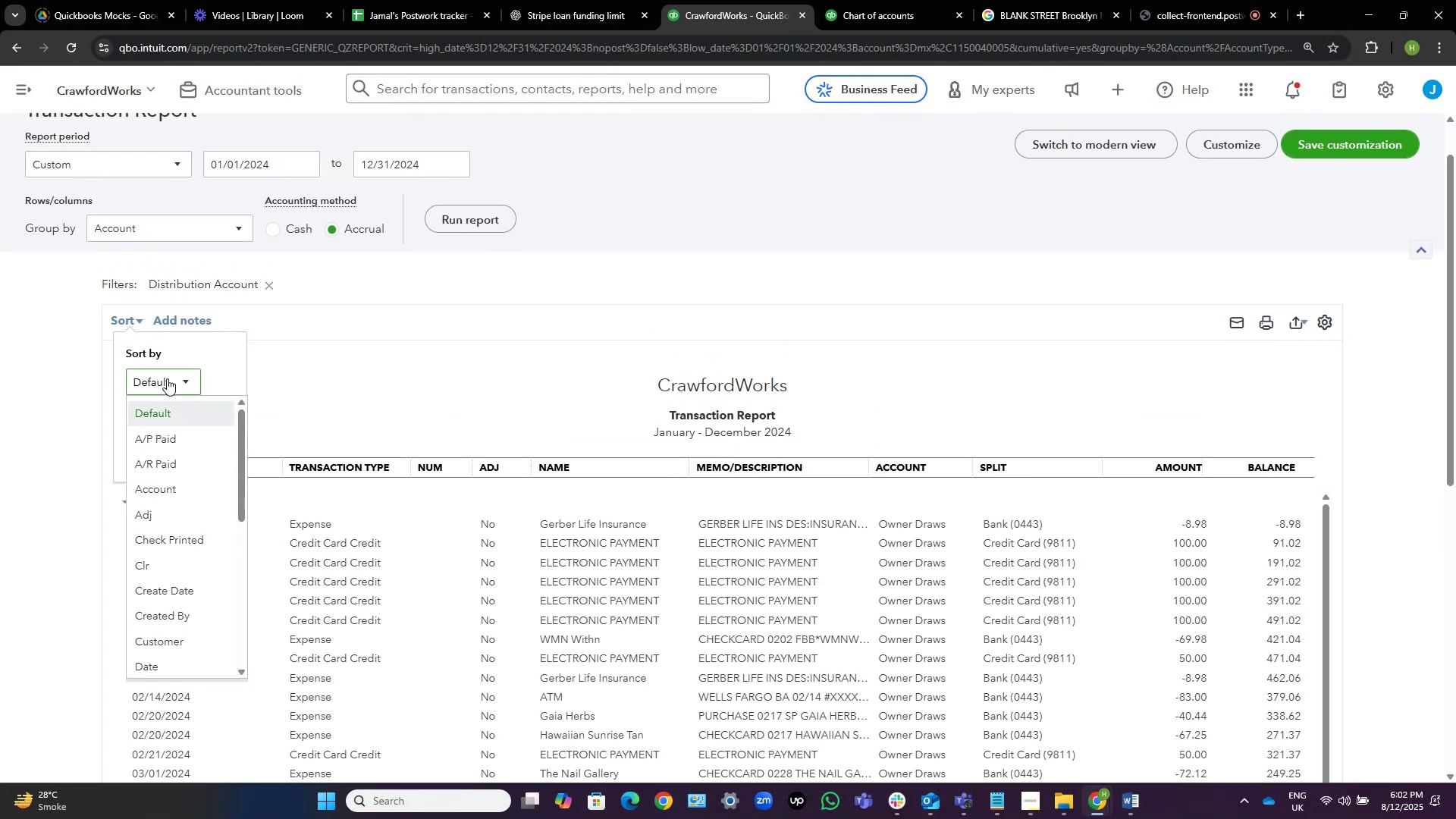 
scroll: coordinate [210, 499], scroll_direction: down, amount: 2.0
 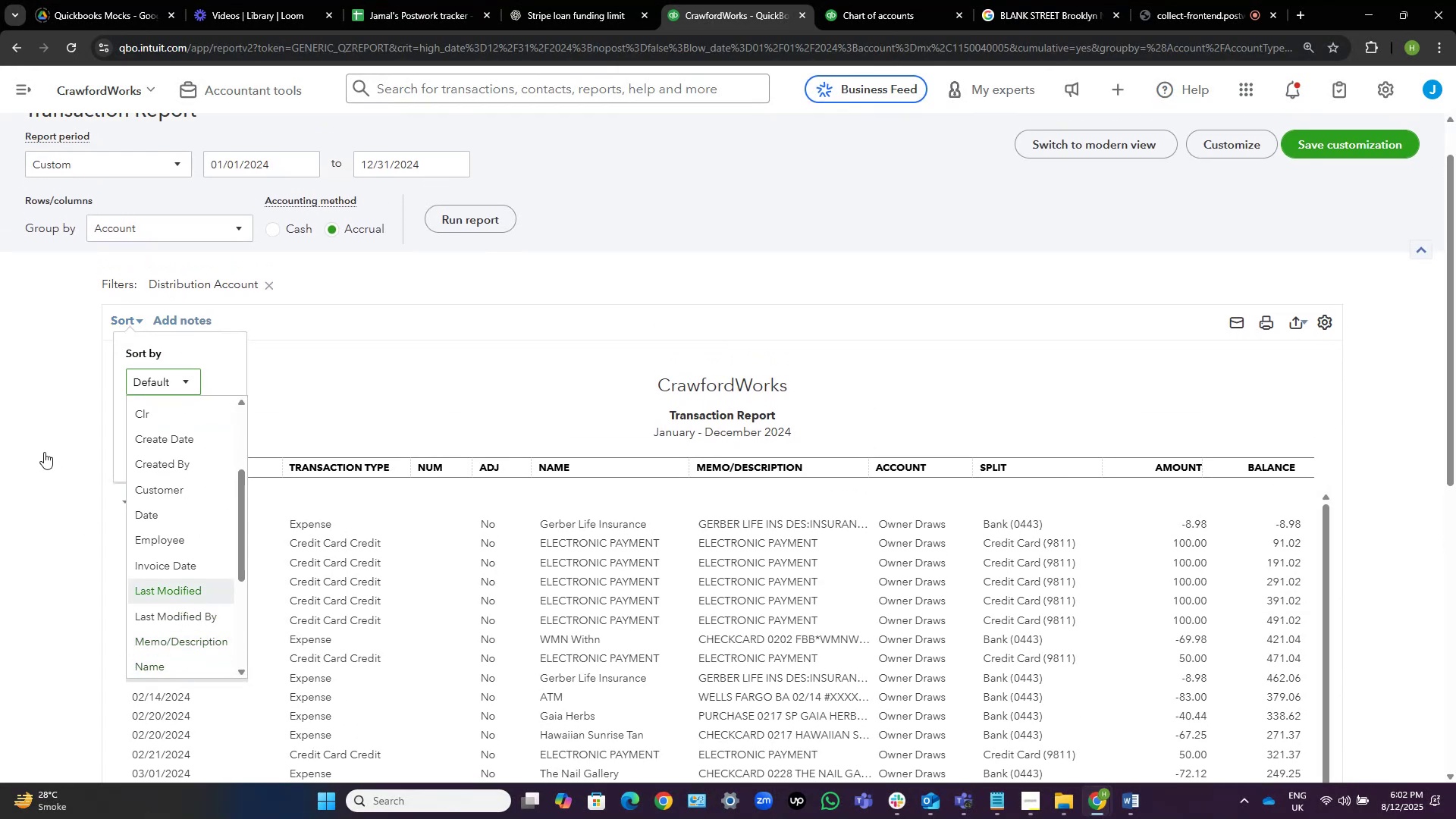 
left_click([43, 450])
 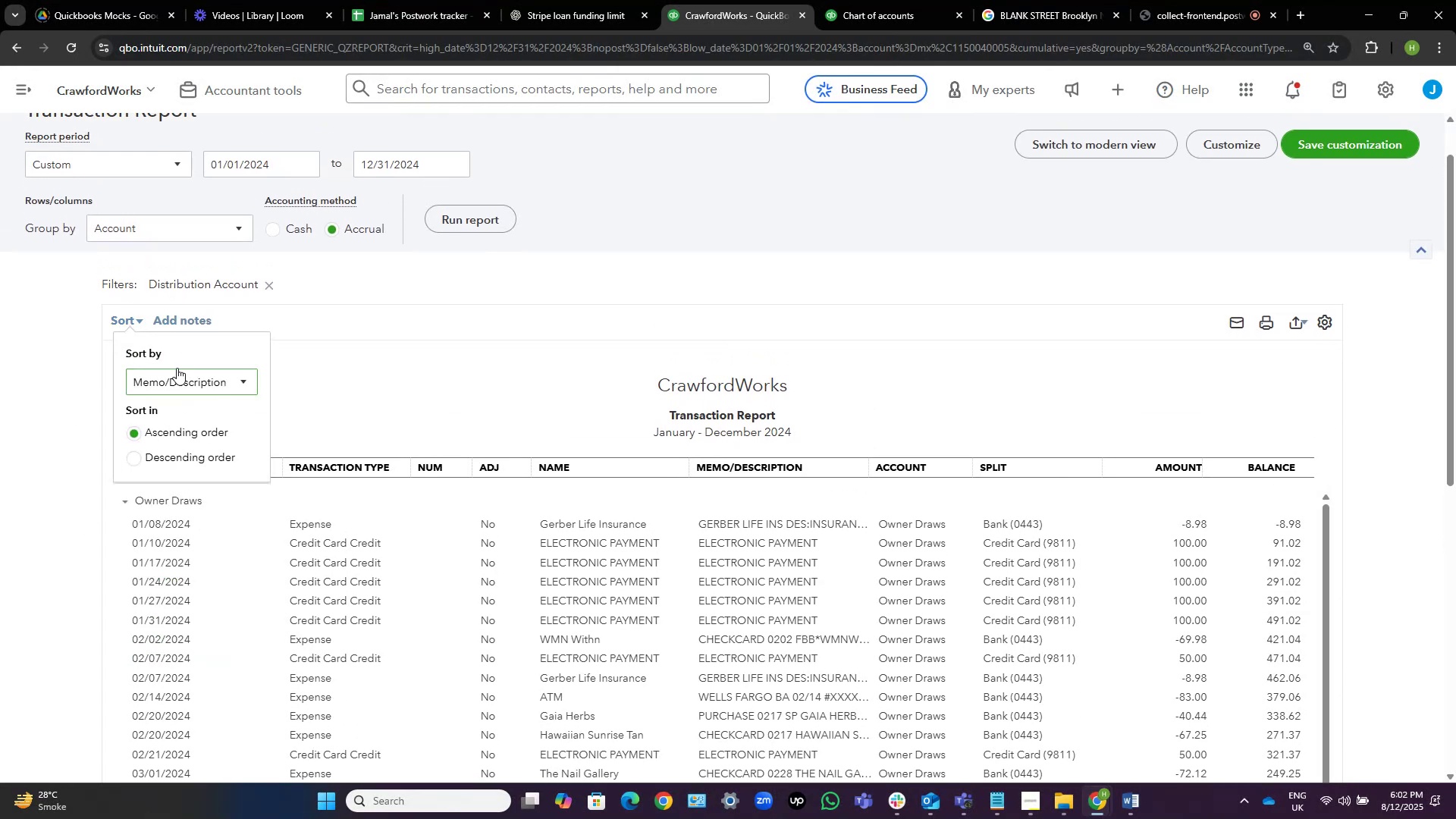 
left_click([488, 214])
 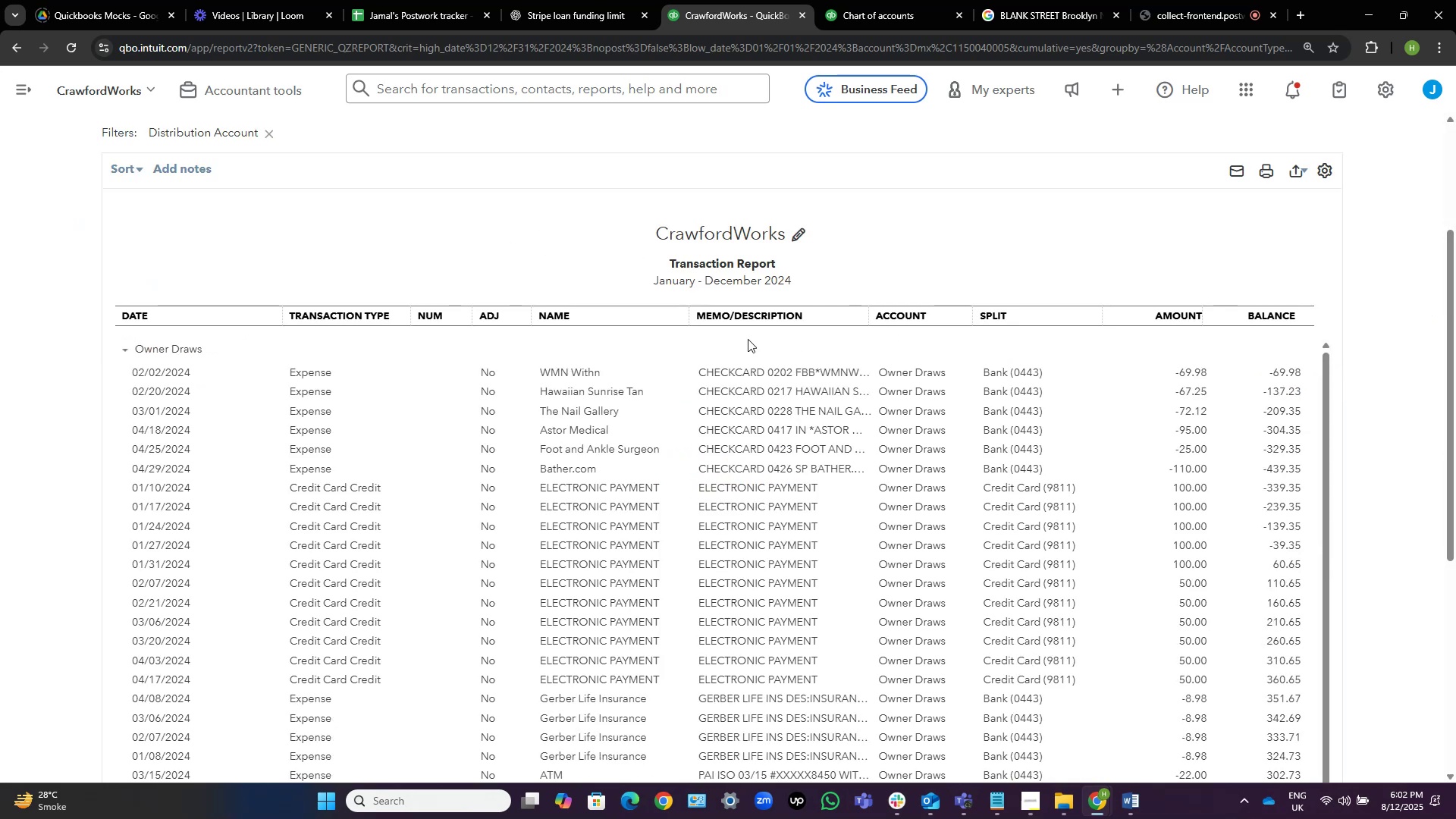 
wait(10.55)
 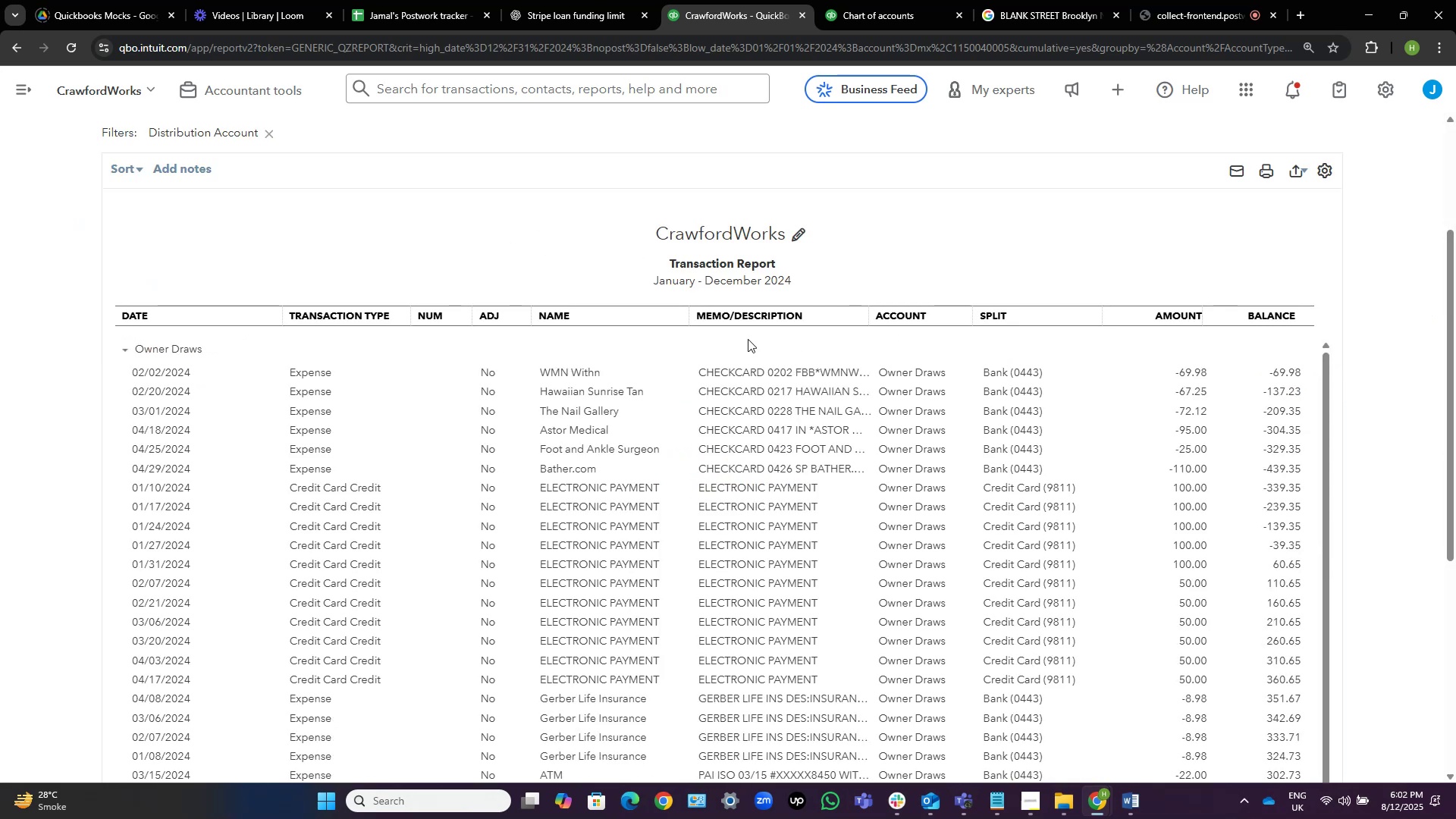 
left_click_drag(start_coordinate=[524, 526], to_coordinate=[449, 522])
 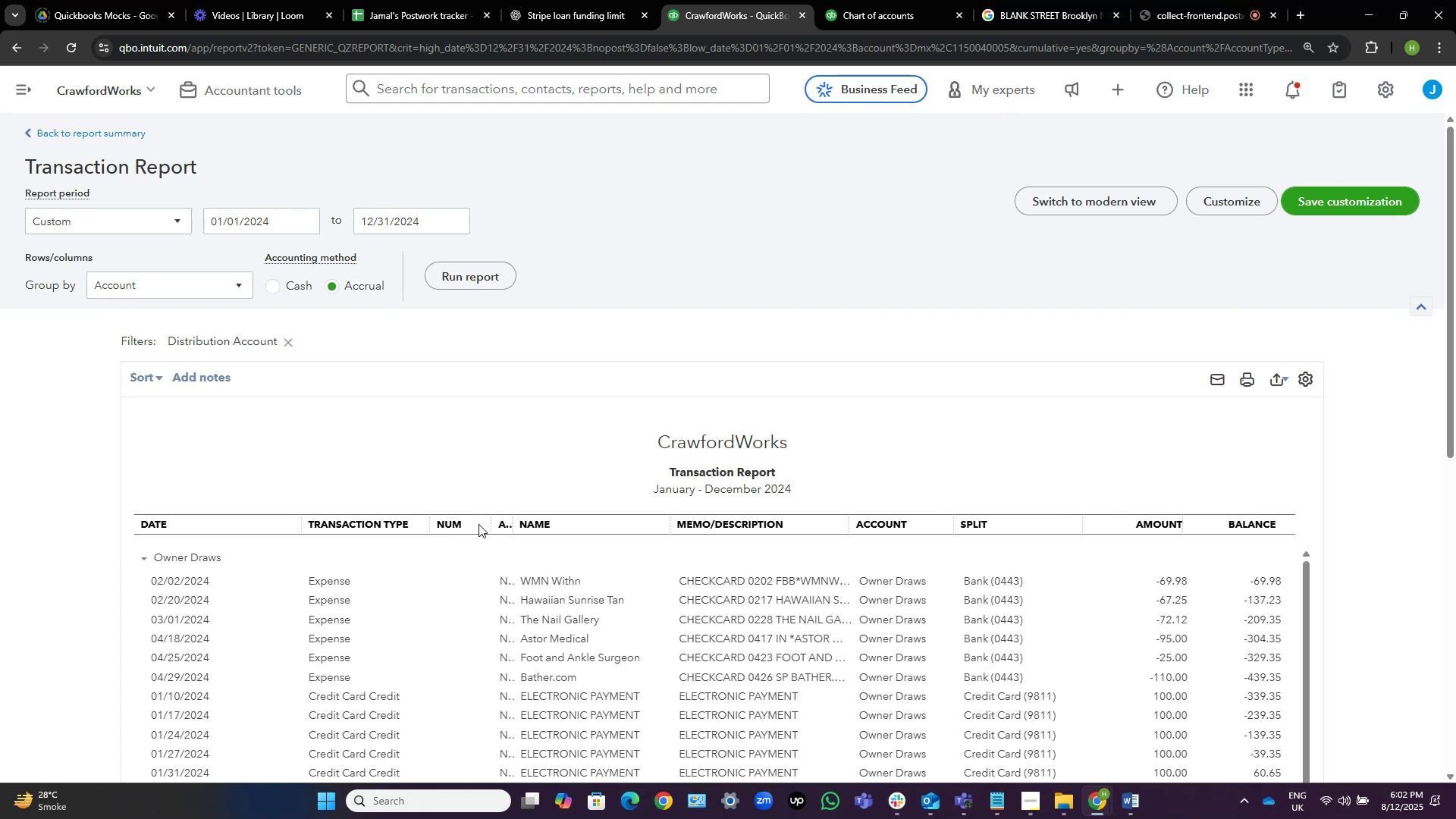 
left_click_drag(start_coordinate=[488, 526], to_coordinate=[419, 517])
 